 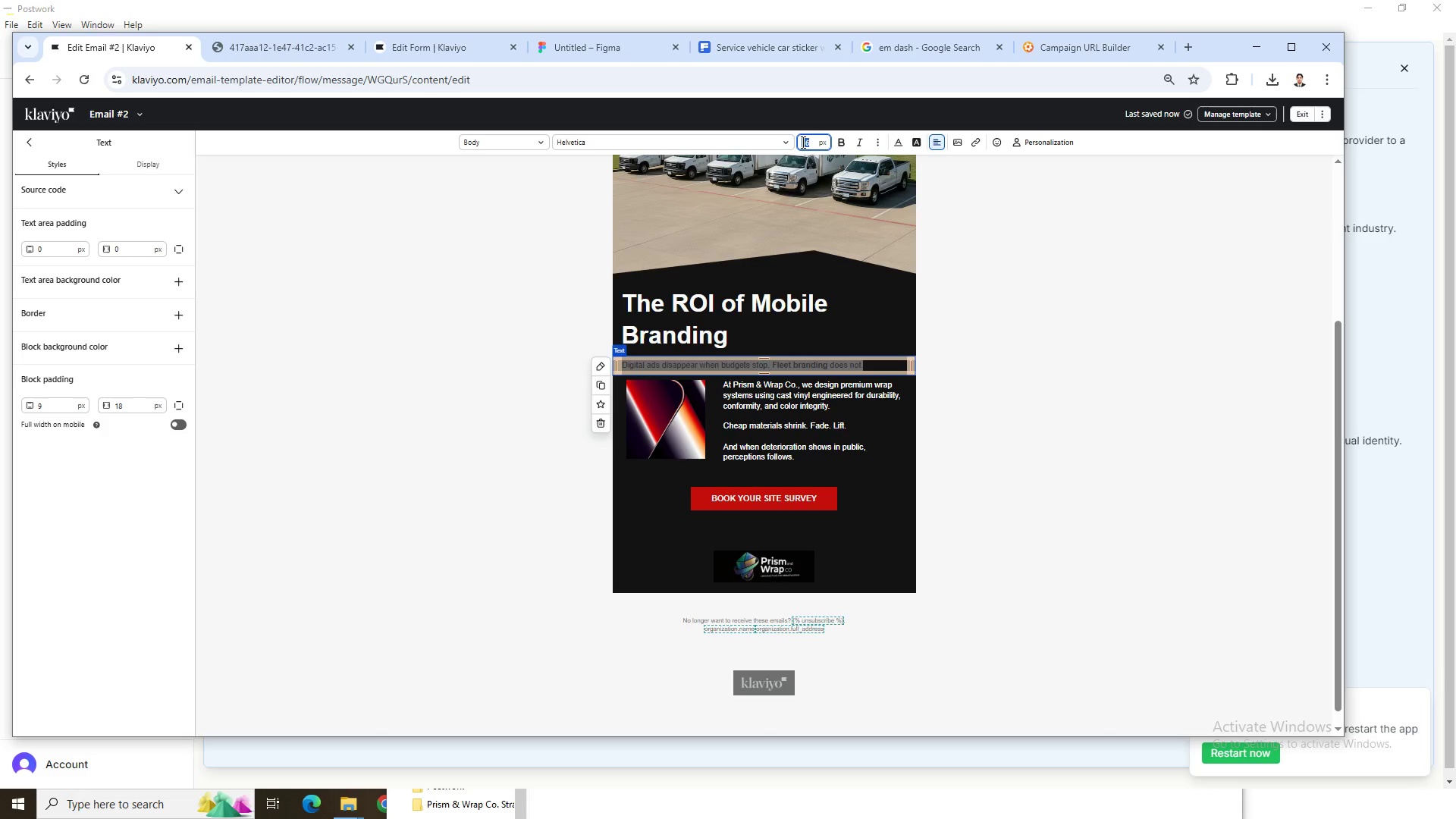 
key(Numpad1)
 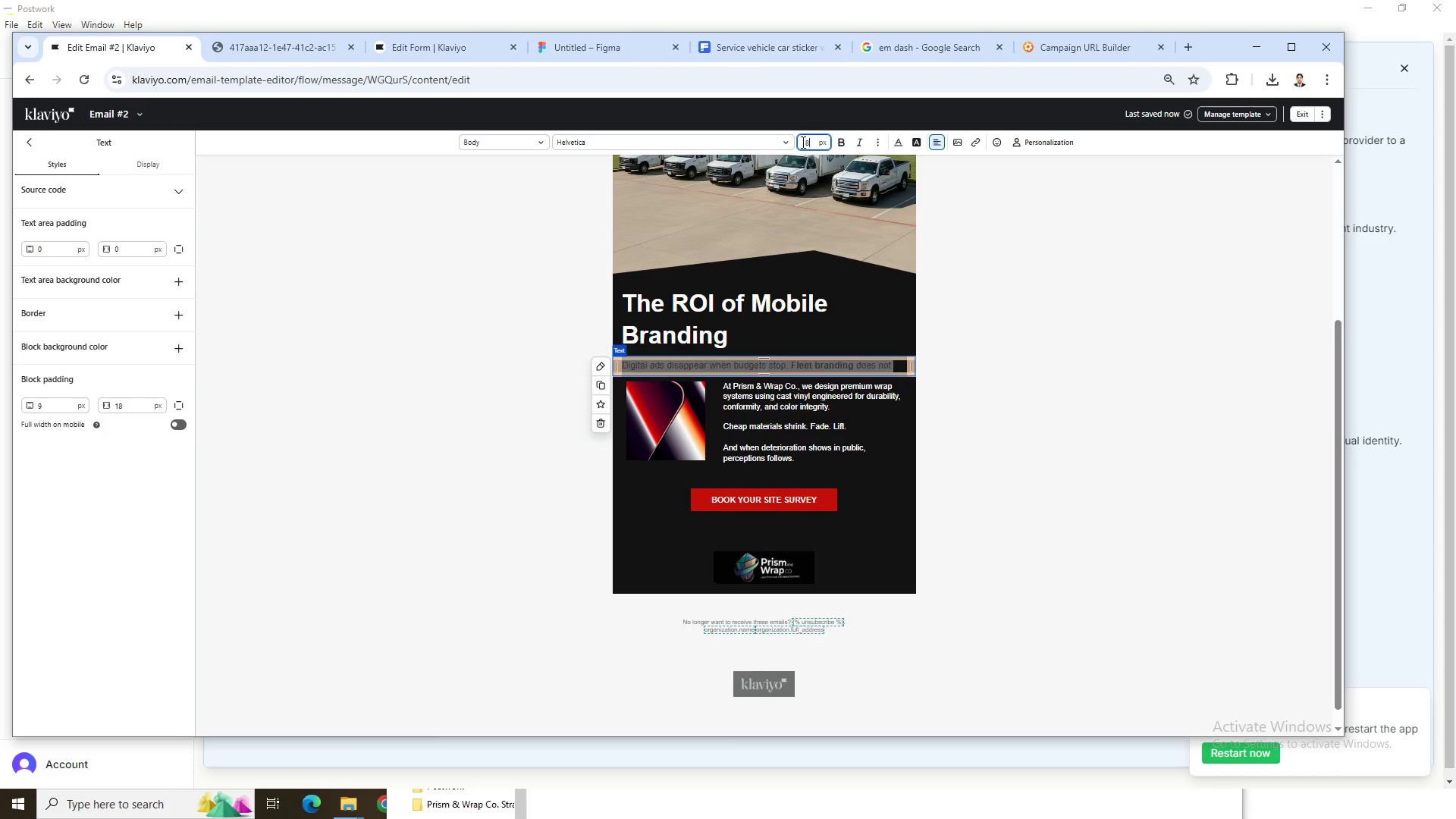 
key(Numpad8)
 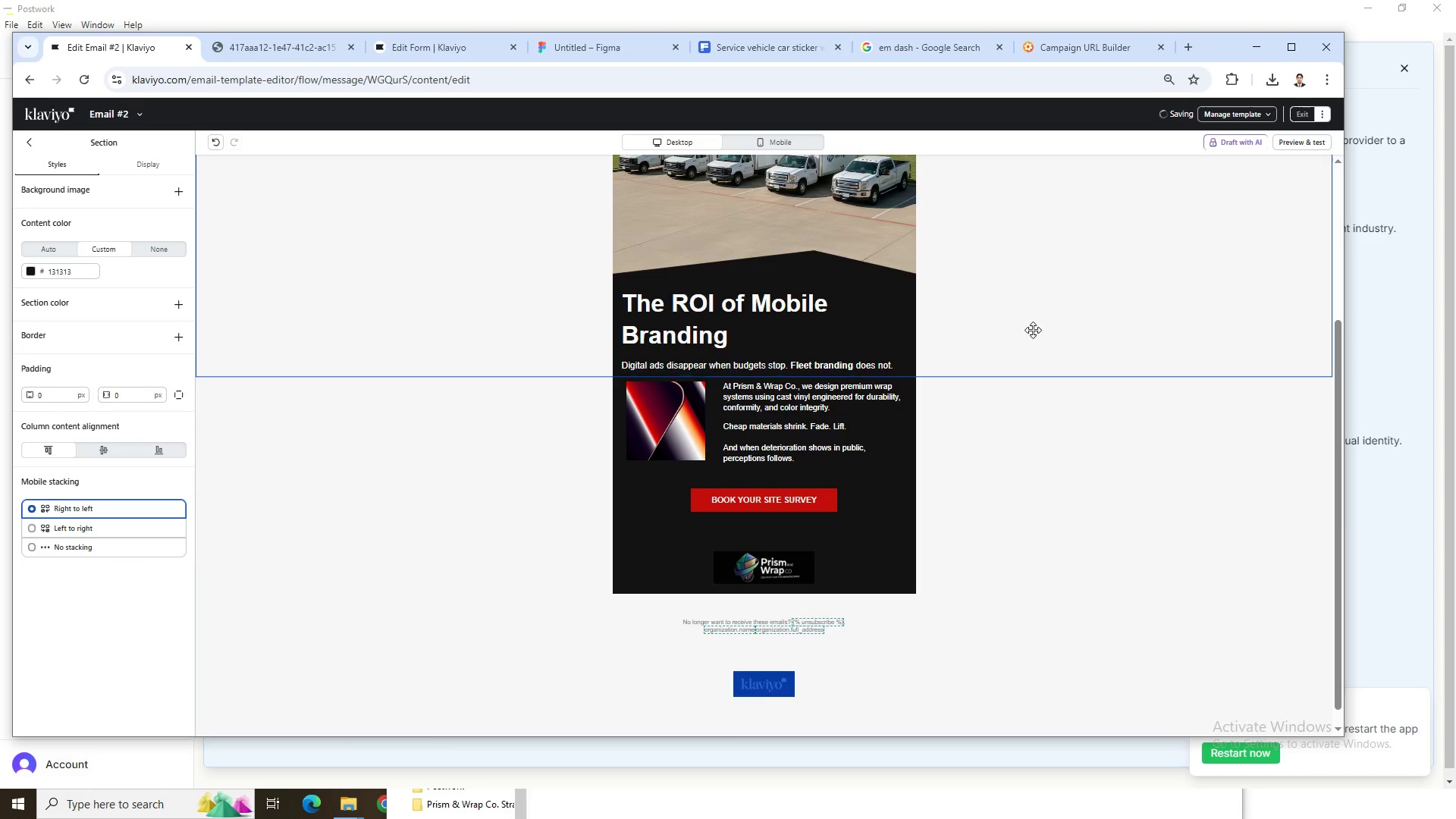 
hold_key(key=ControlLeft, duration=0.52)
scroll: coordinate [1019, 361], scroll_direction: up, amount: 2.0
 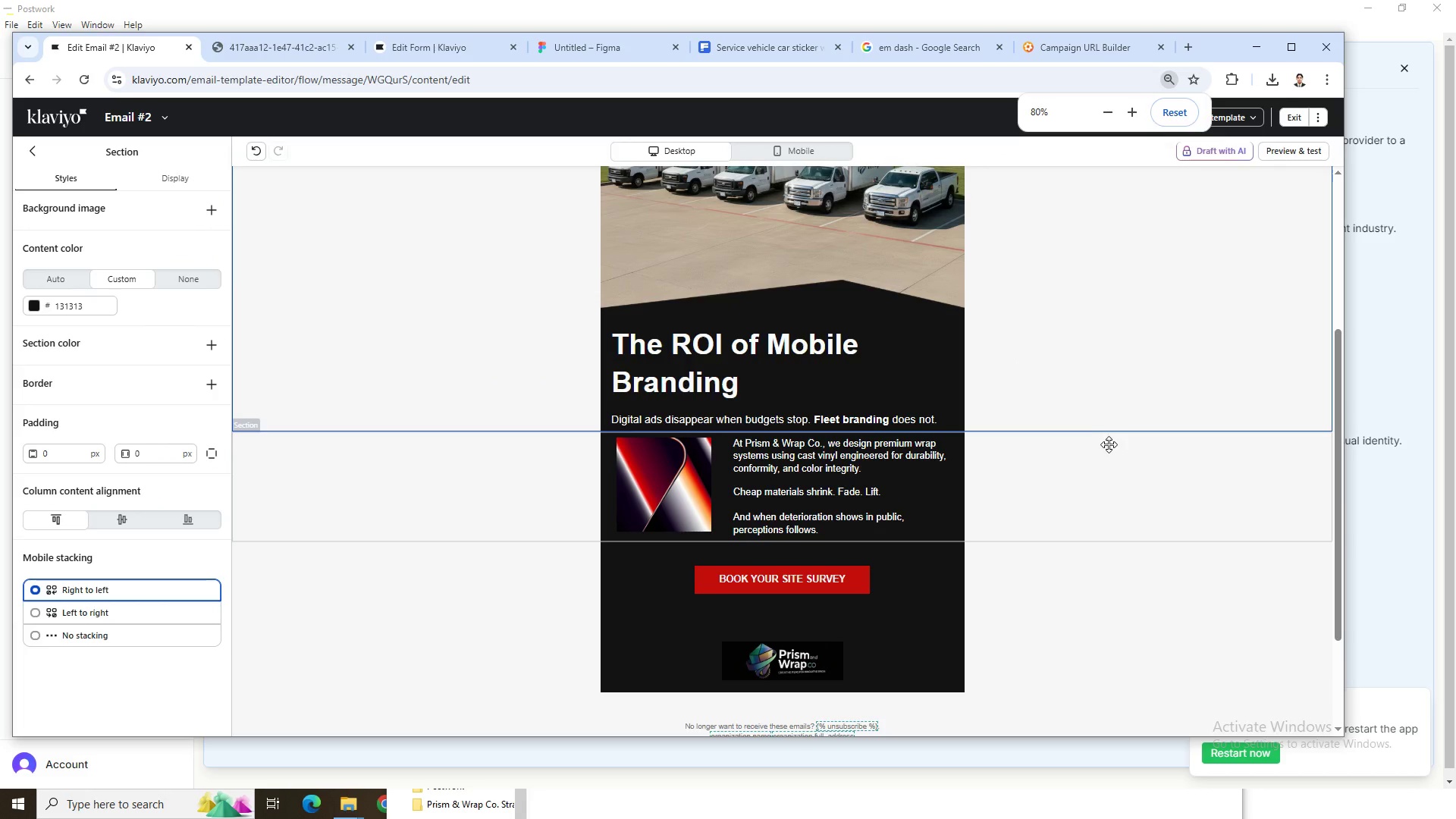 
key(Control+ControlLeft)
 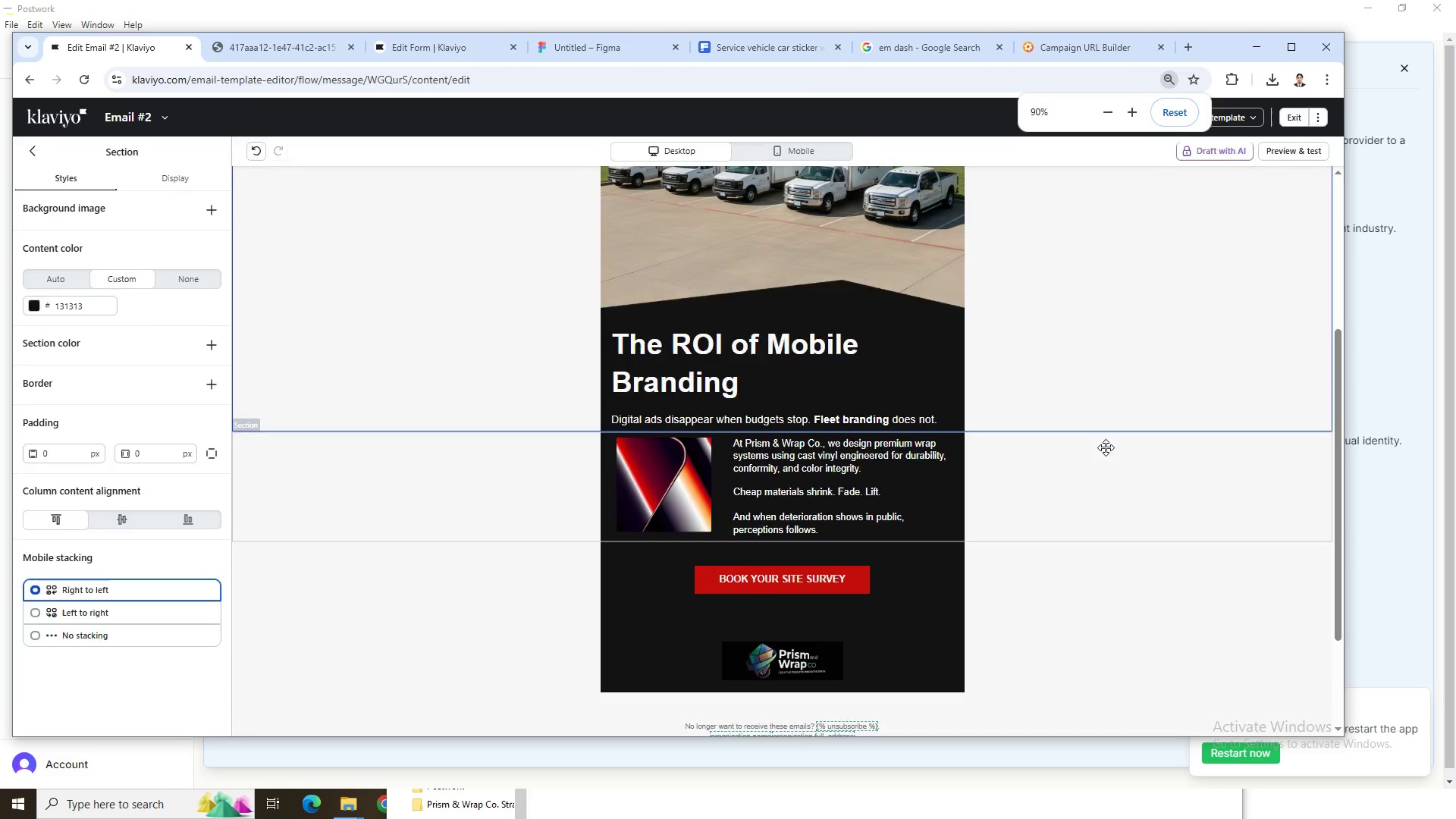 
scroll: coordinate [1106, 447], scroll_direction: up, amount: 1.0
 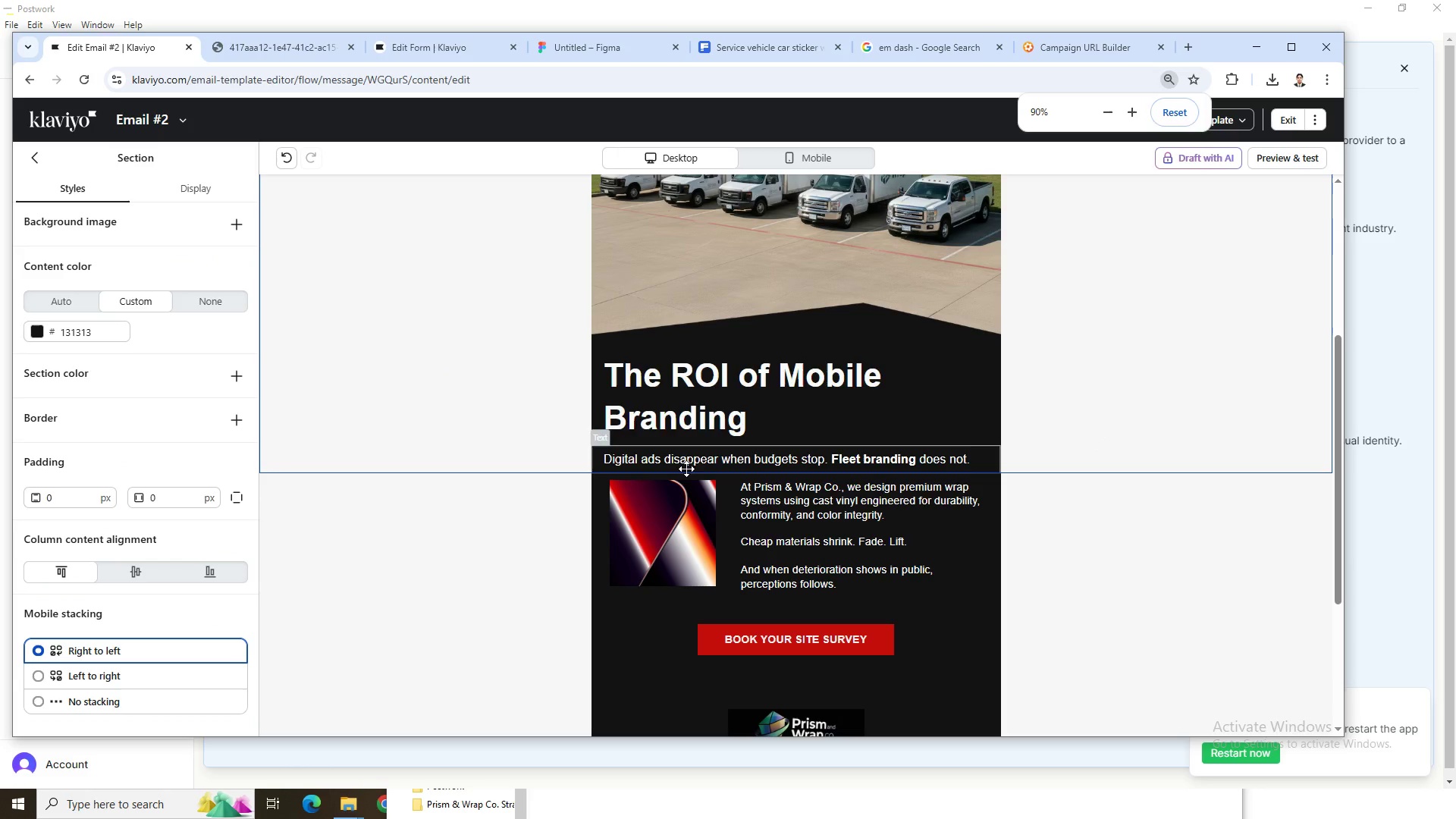 
left_click([681, 457])
 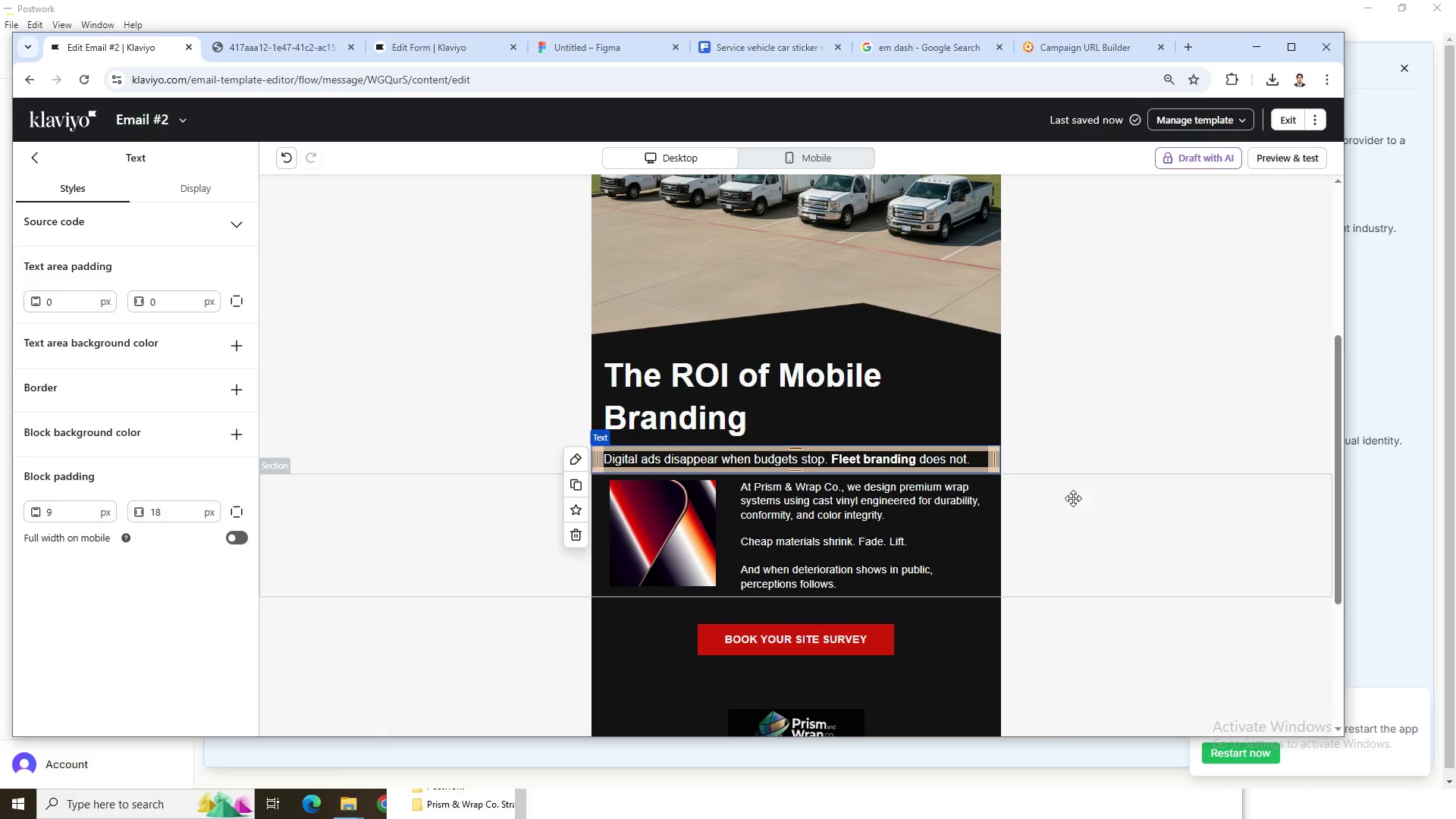 
wait(10.62)
 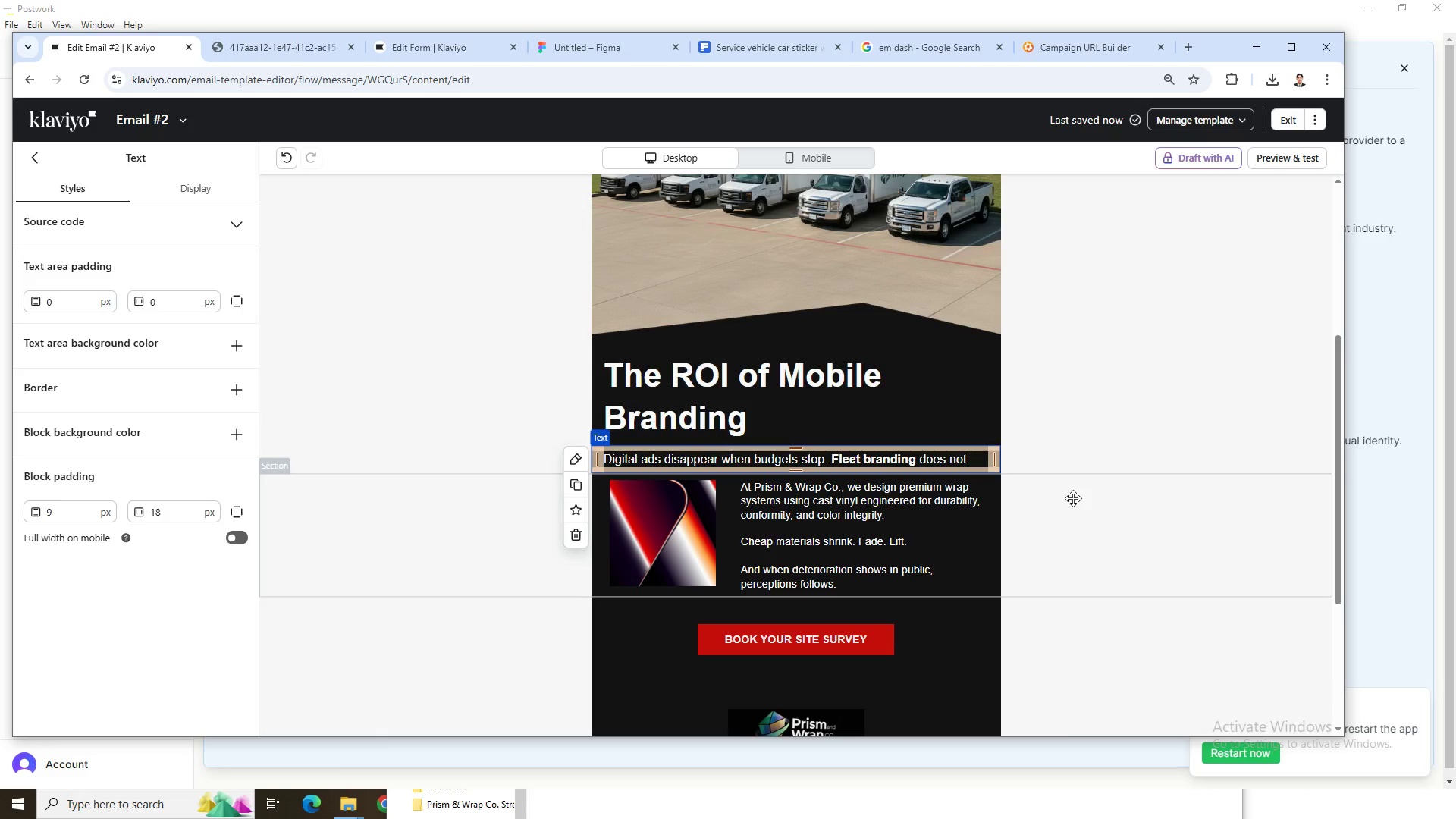 
left_click([658, 516])
 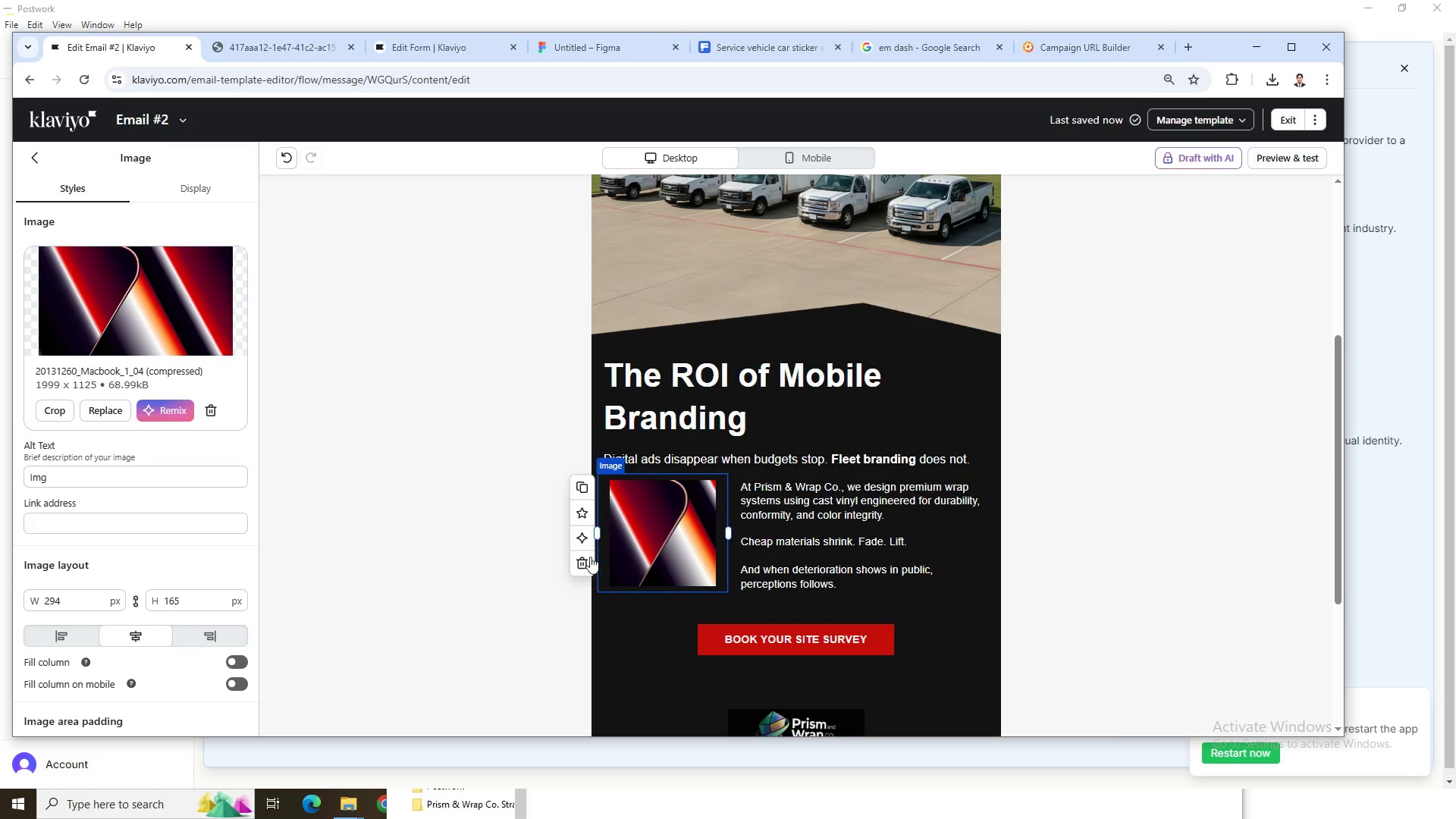 
left_click([589, 558])
 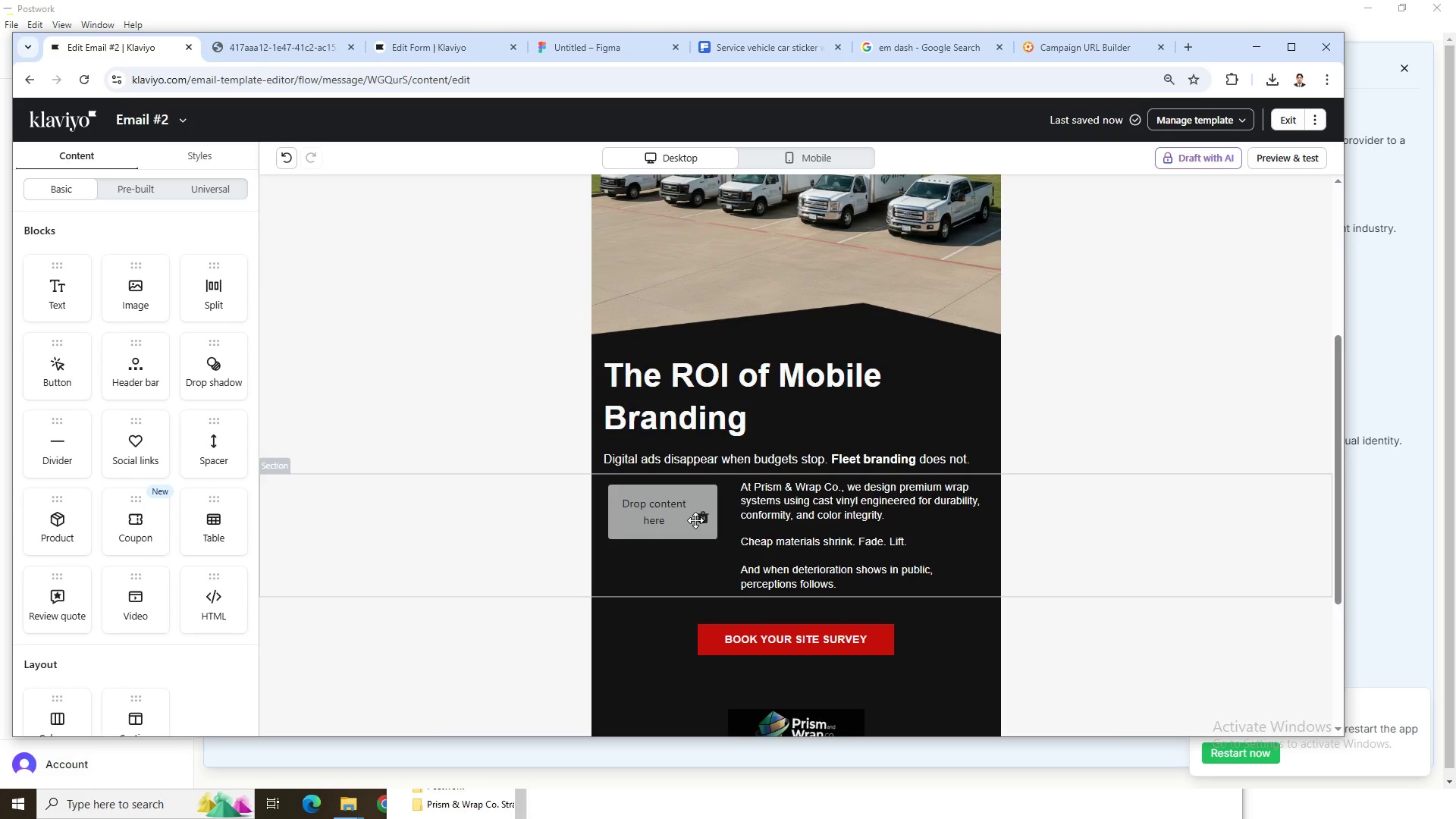 
left_click([701, 517])
 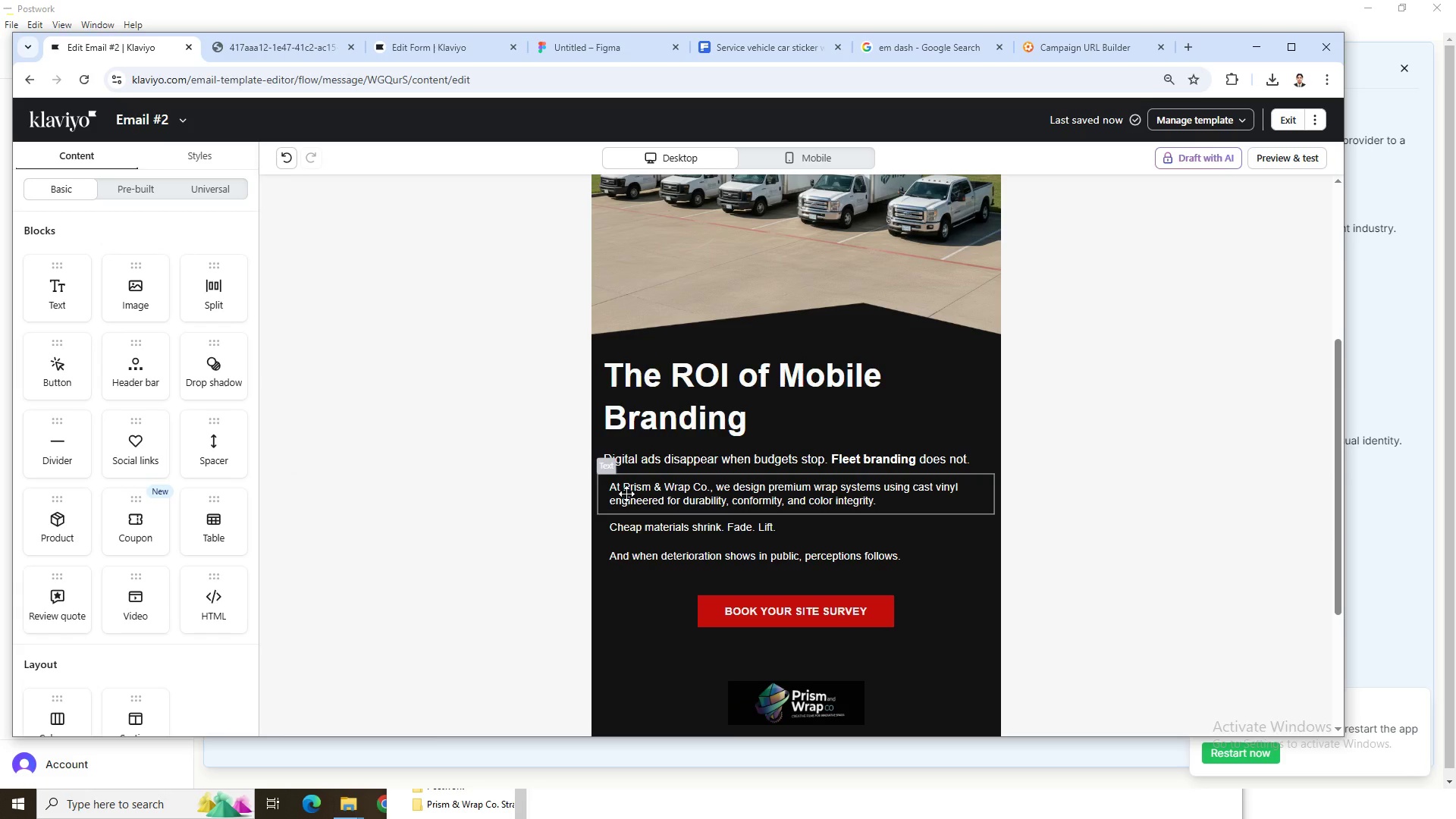 
left_click([520, 497])
 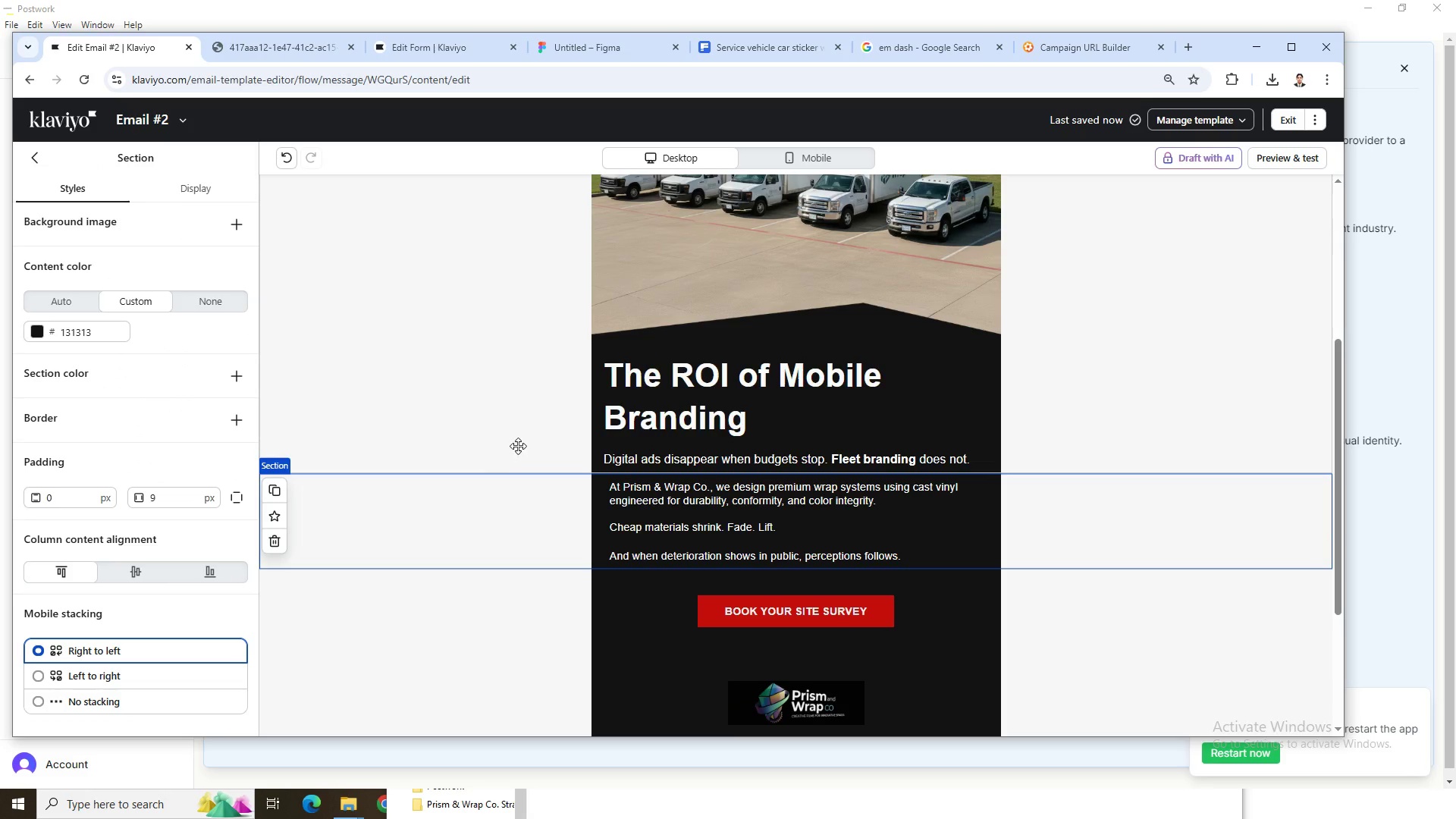 
left_click([518, 444])
 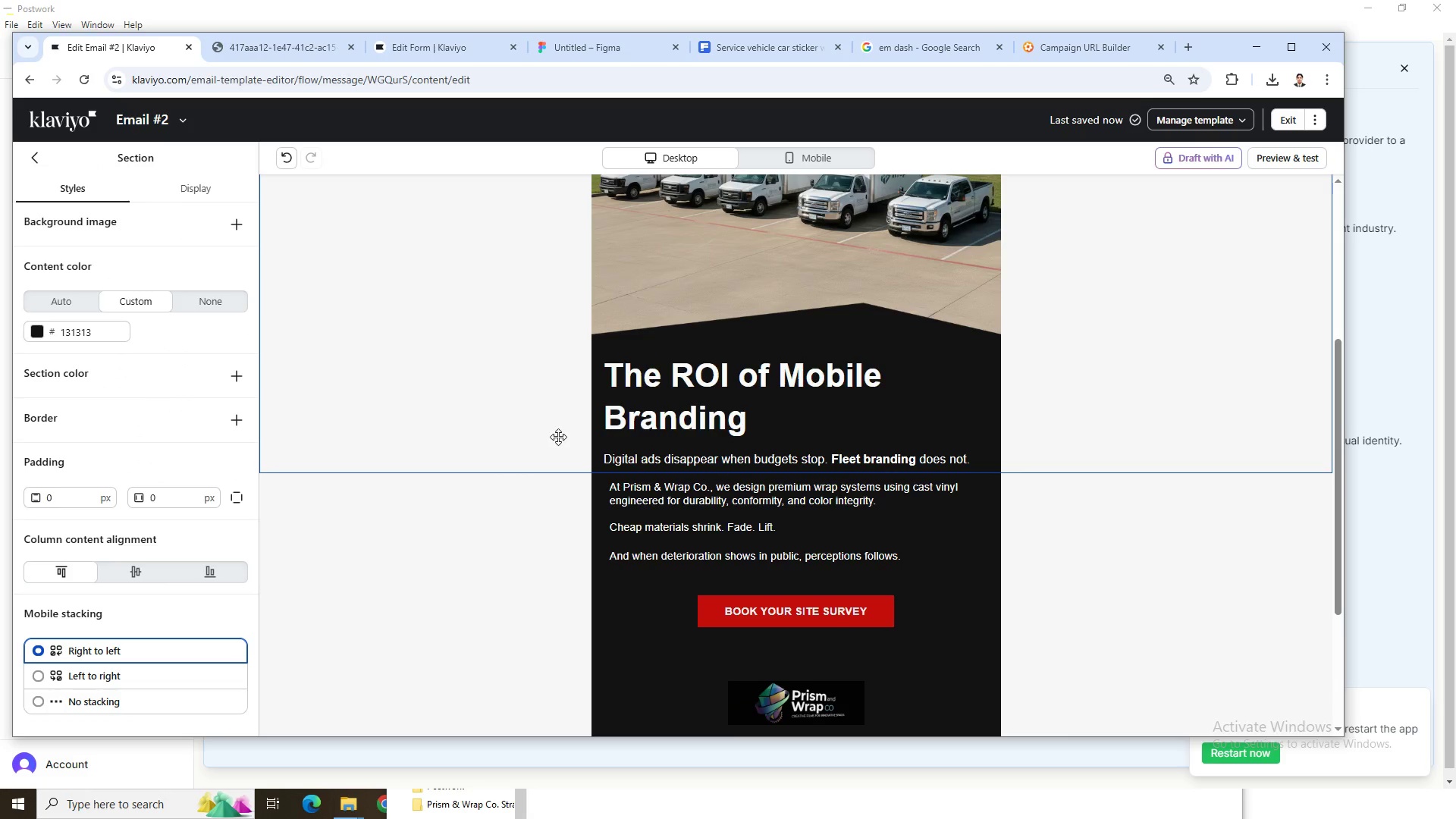 
left_click([567, 405])
 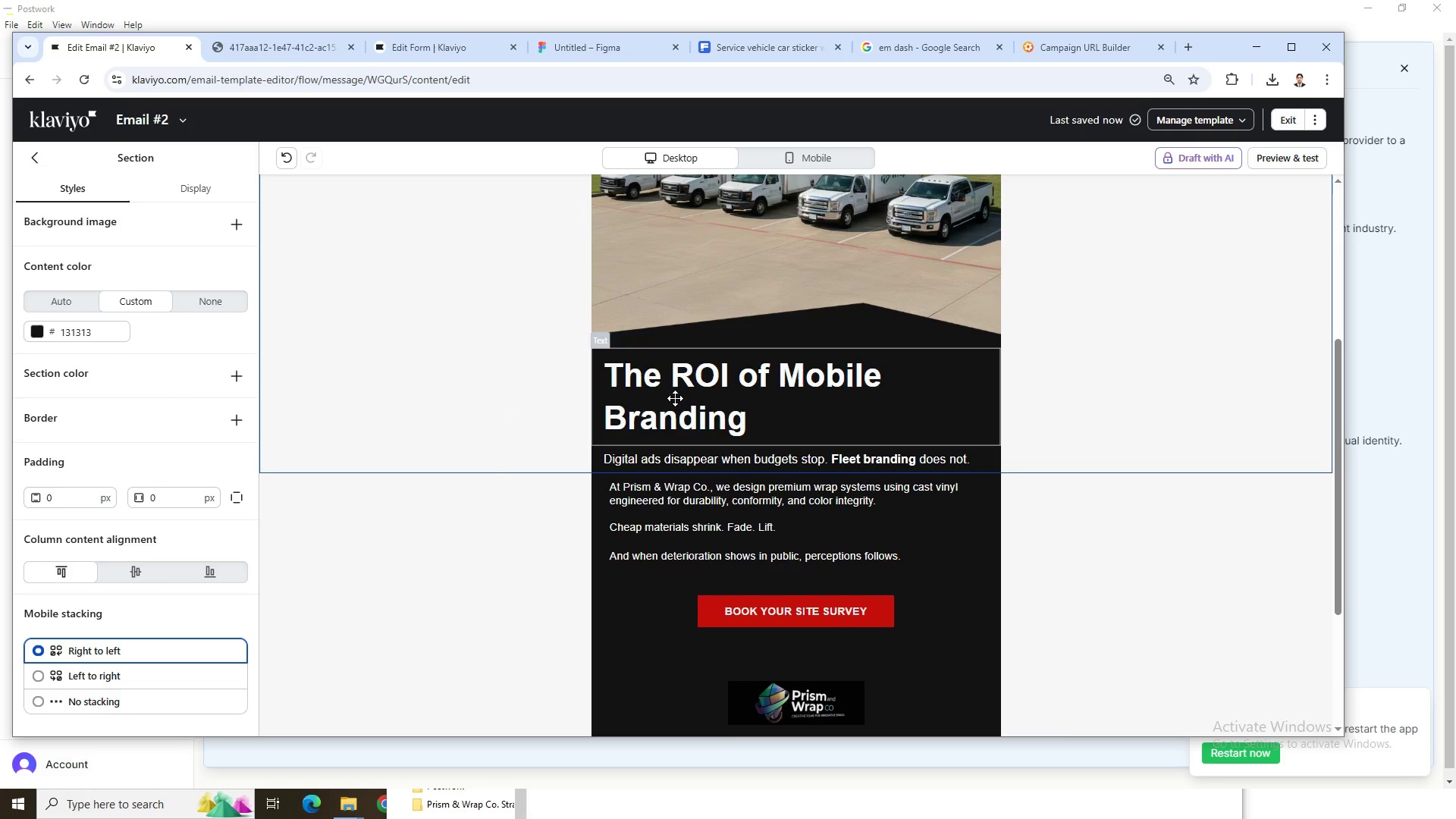 
left_click([680, 394])
 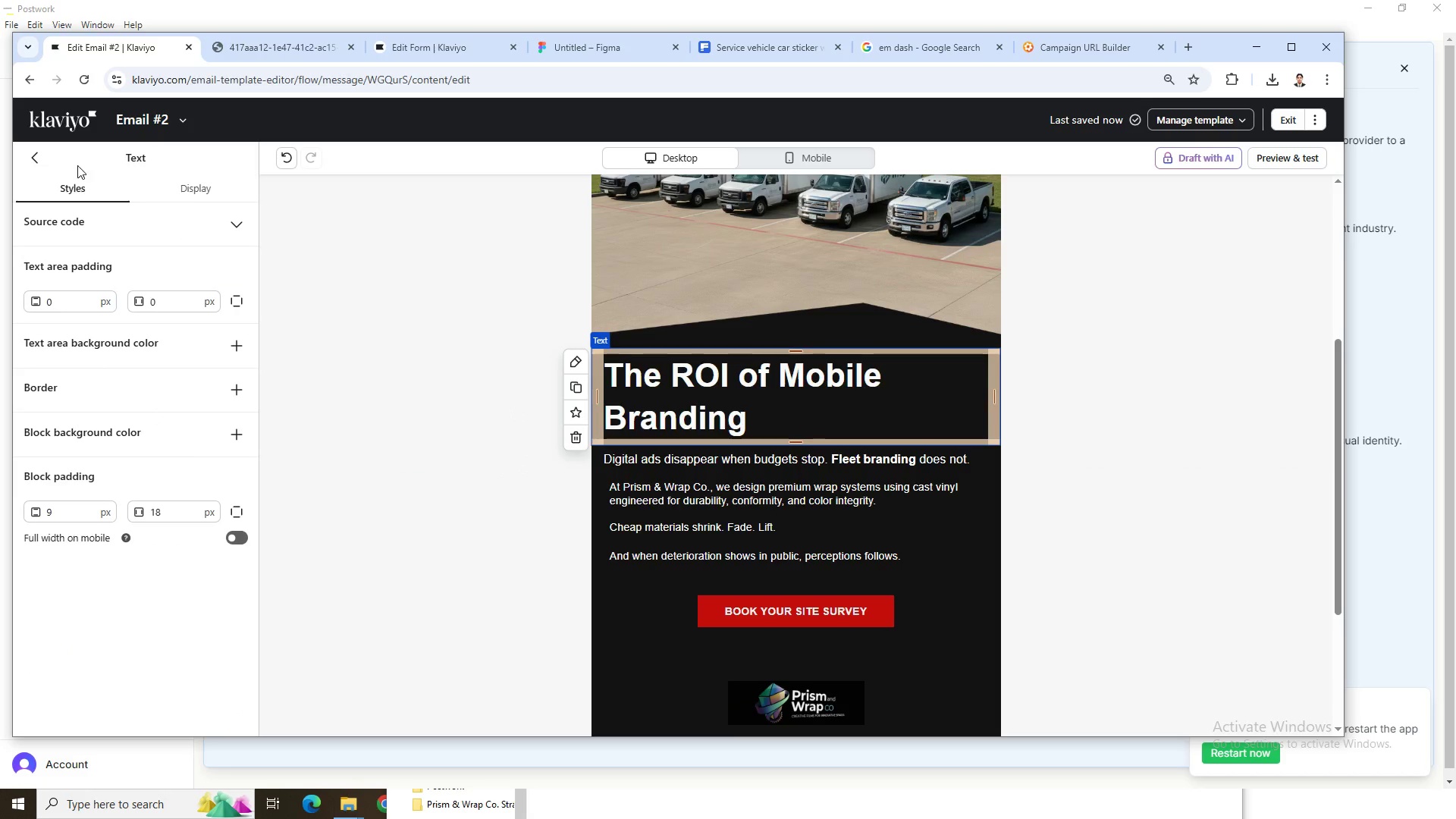 
left_click([34, 158])
 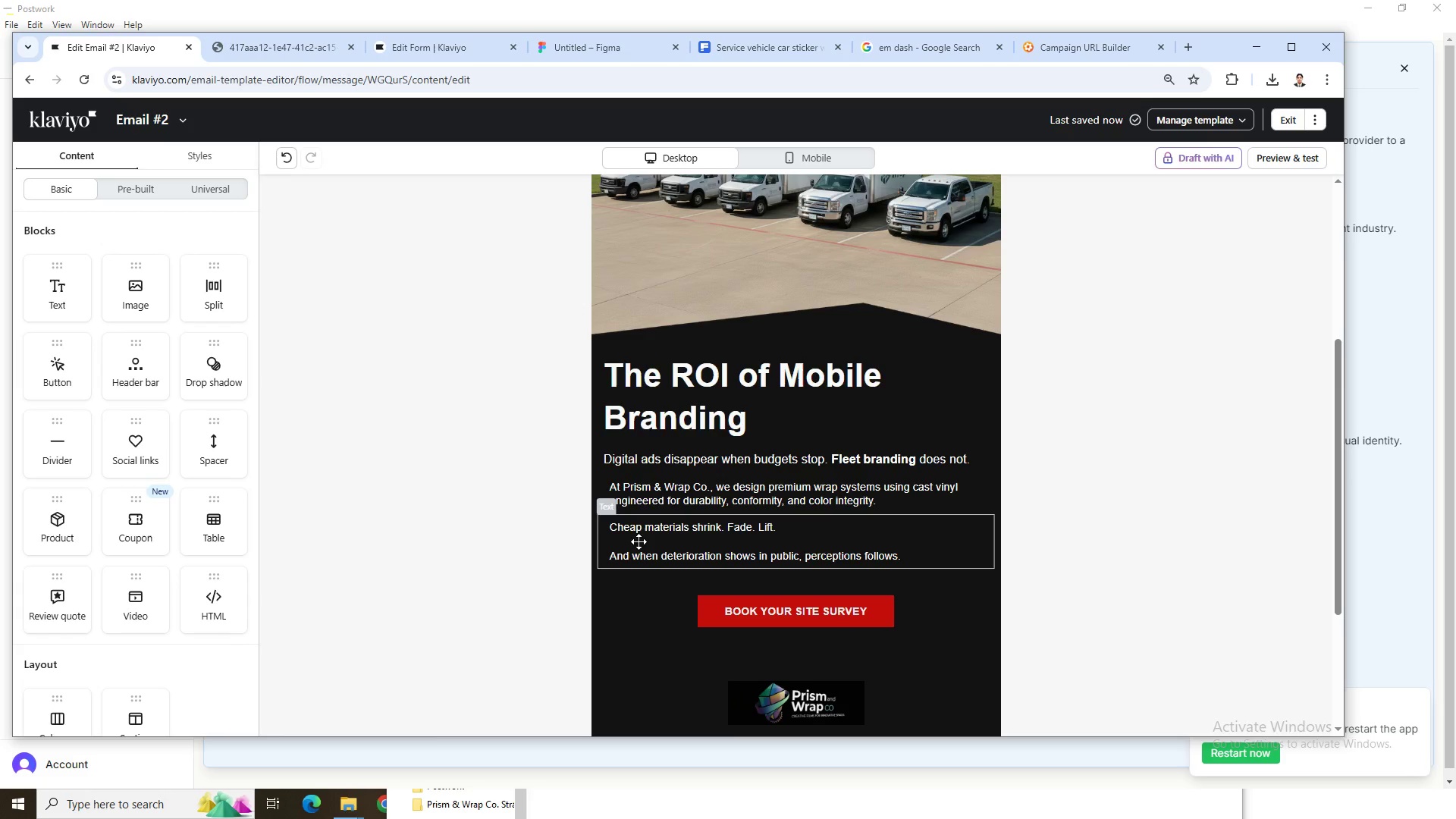 
left_click([452, 484])
 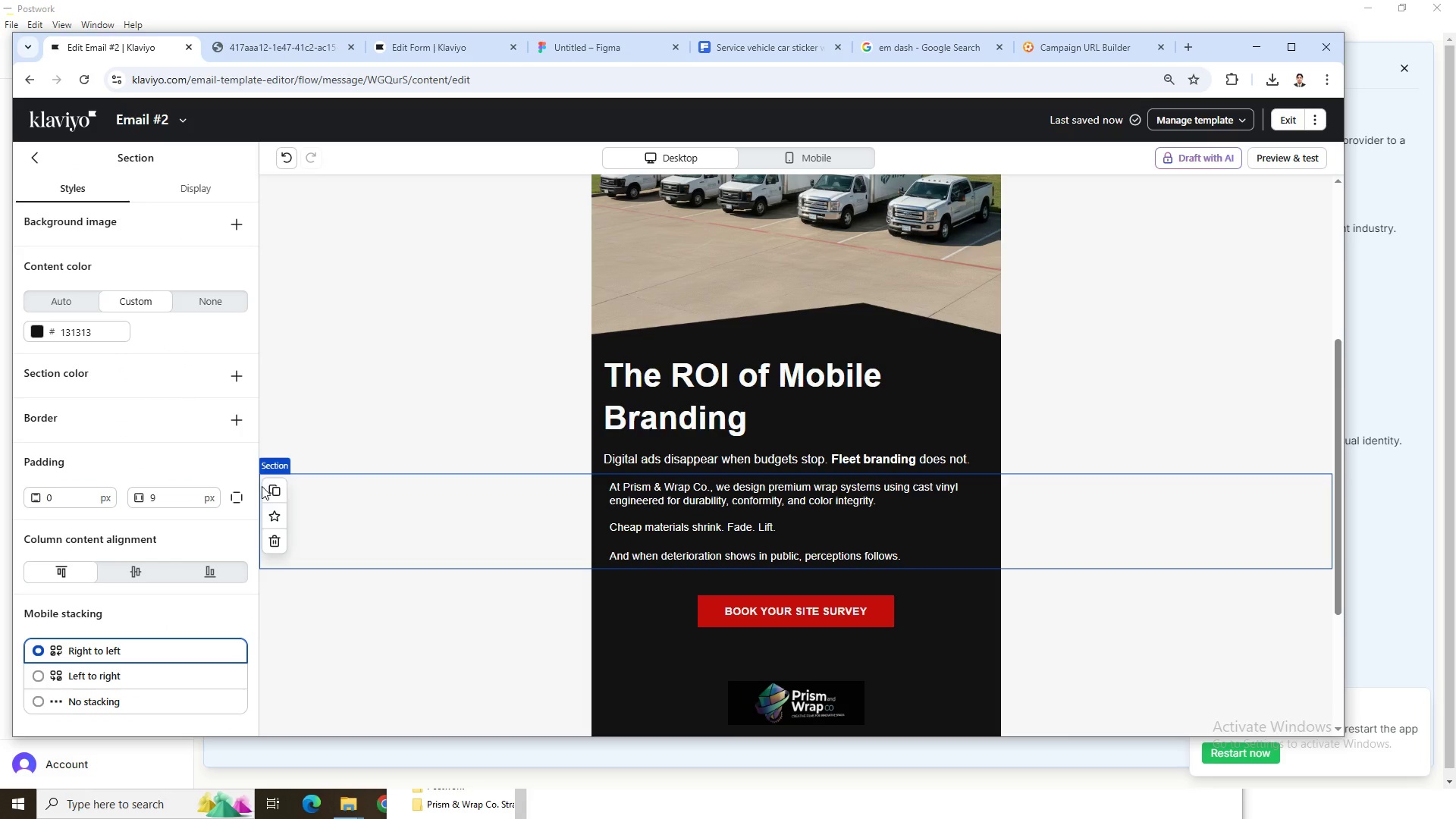 
left_click([283, 485])
 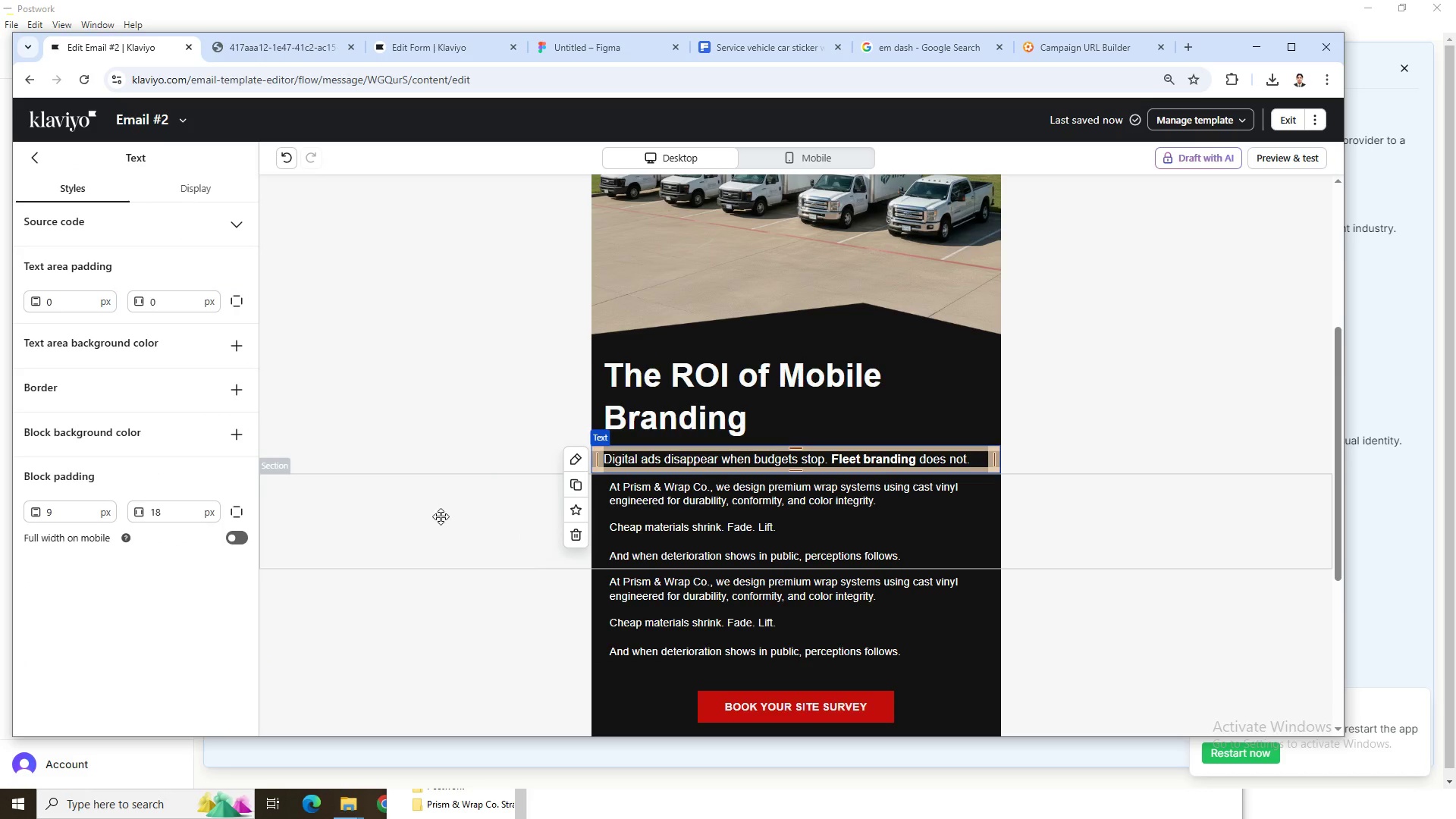 
wait(5.52)
 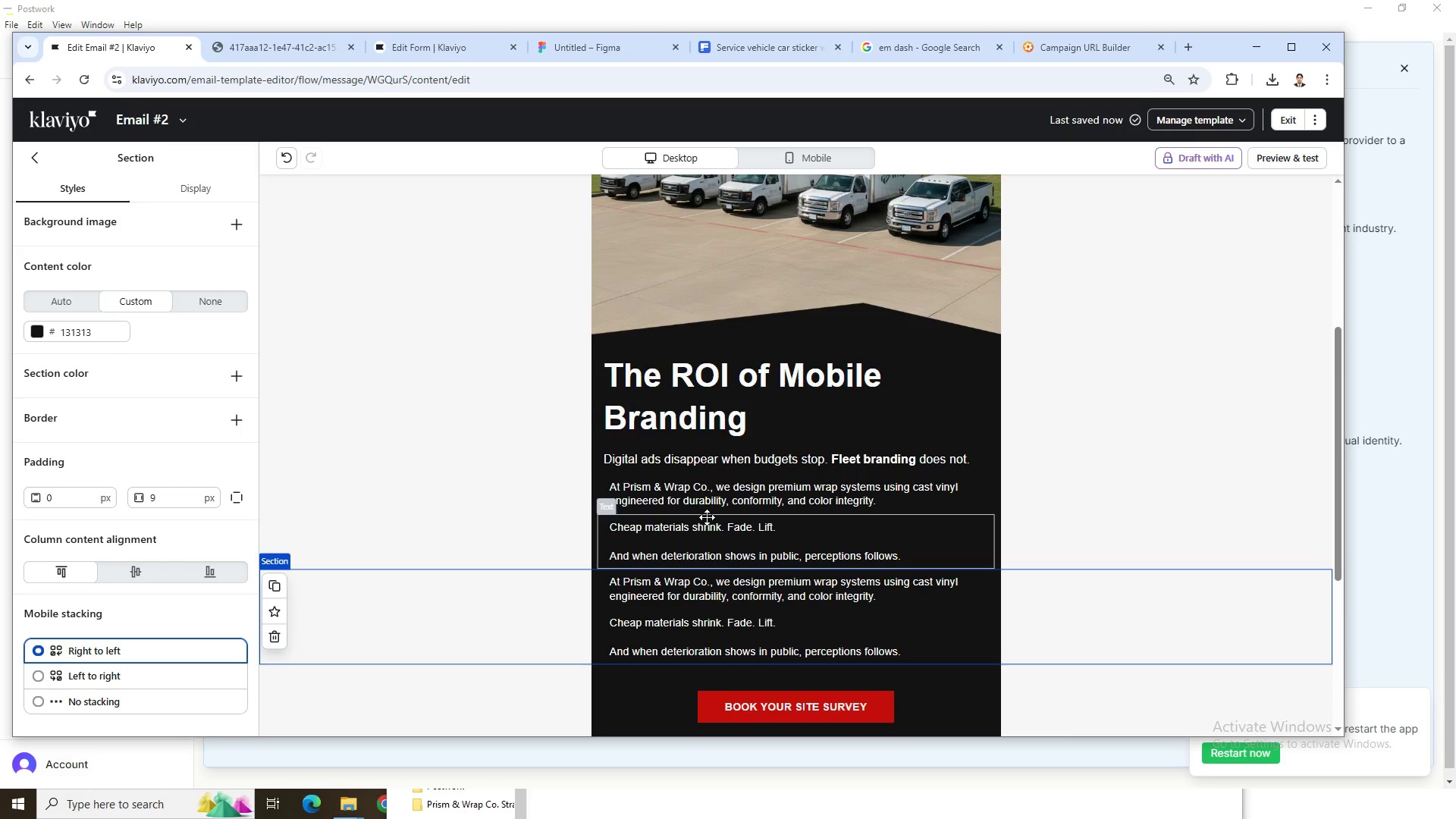 
left_click_drag(start_coordinate=[674, 457], to_coordinate=[679, 491])
 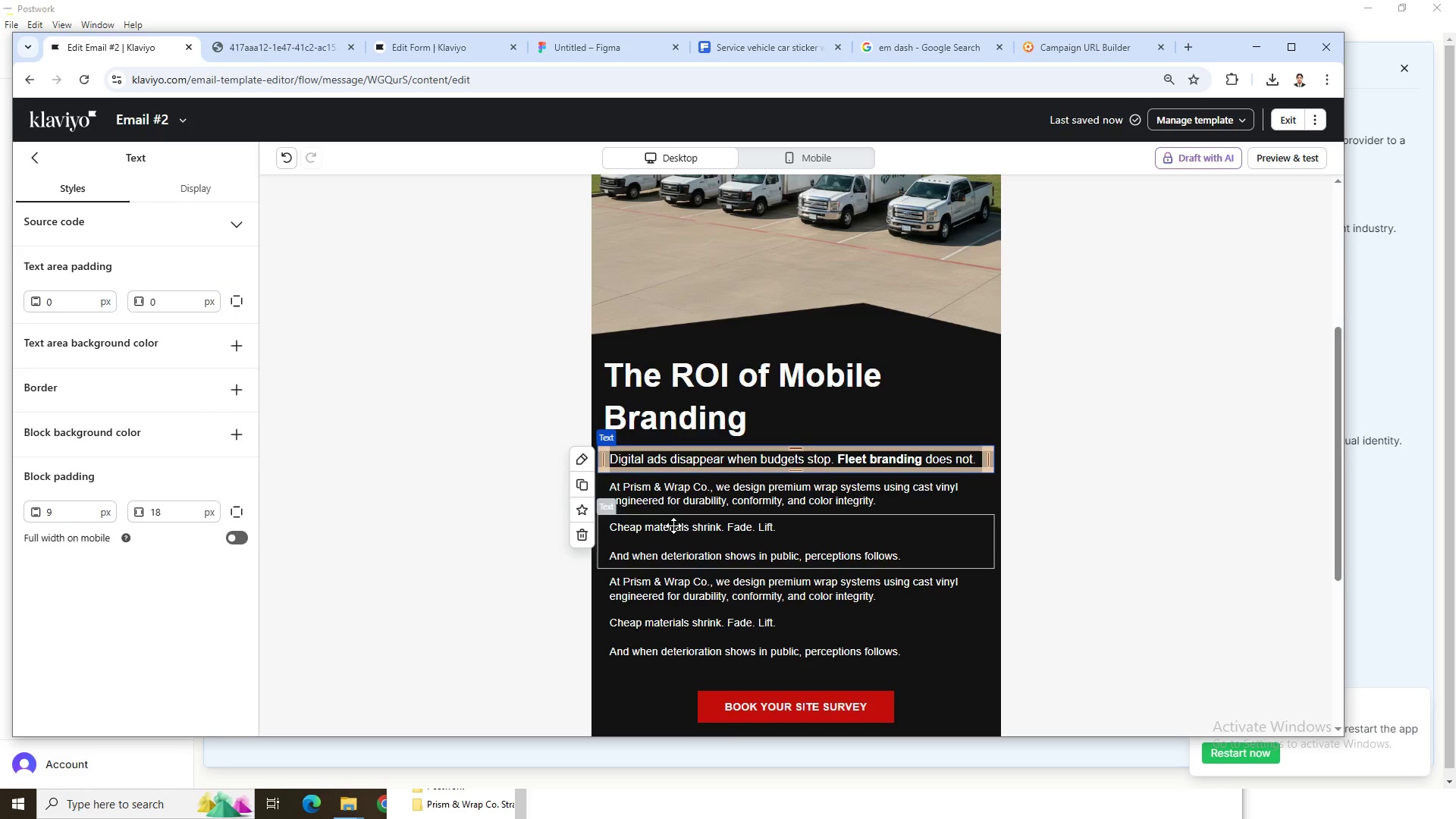 
left_click([662, 497])
 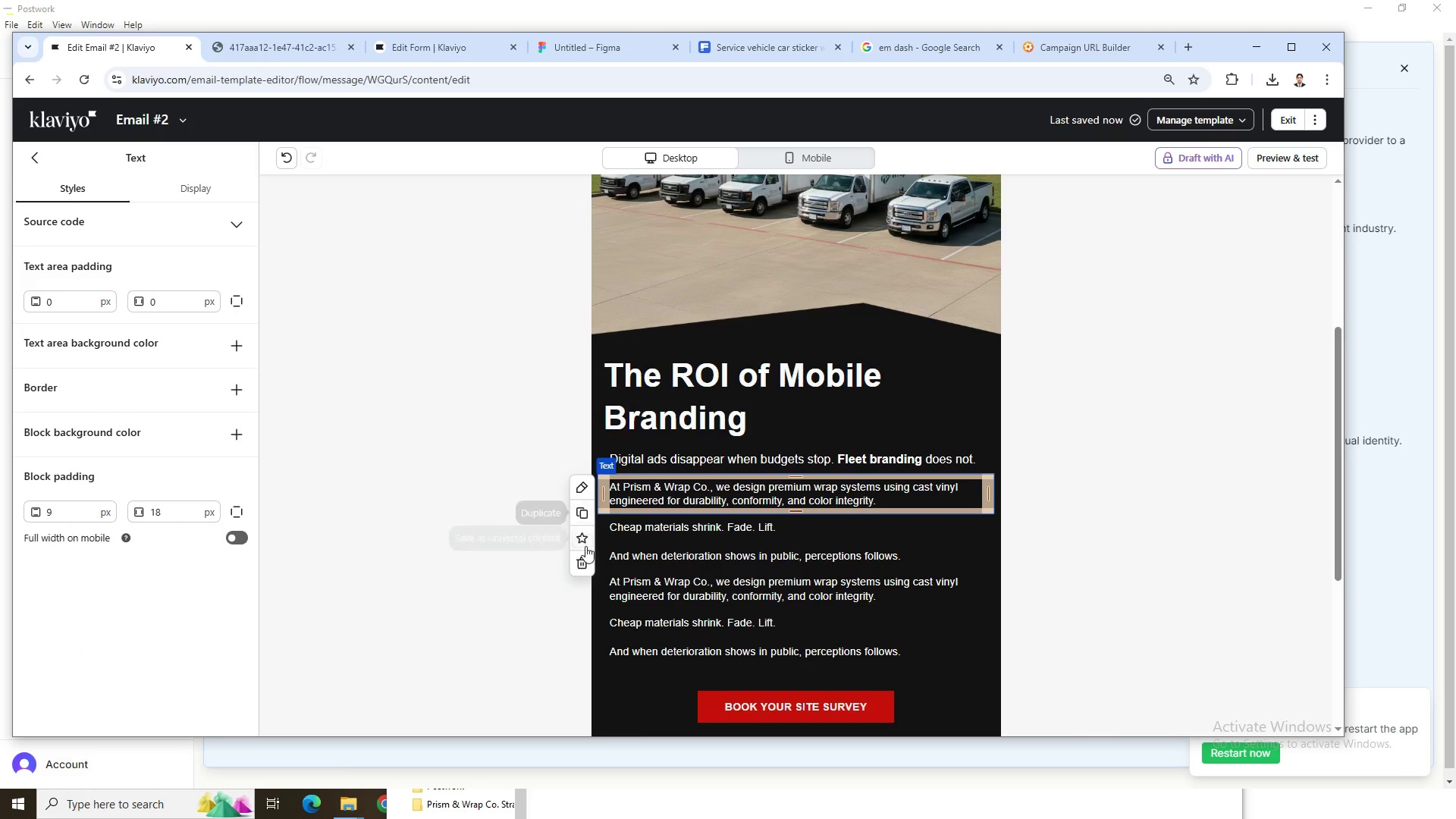 
left_click([582, 562])
 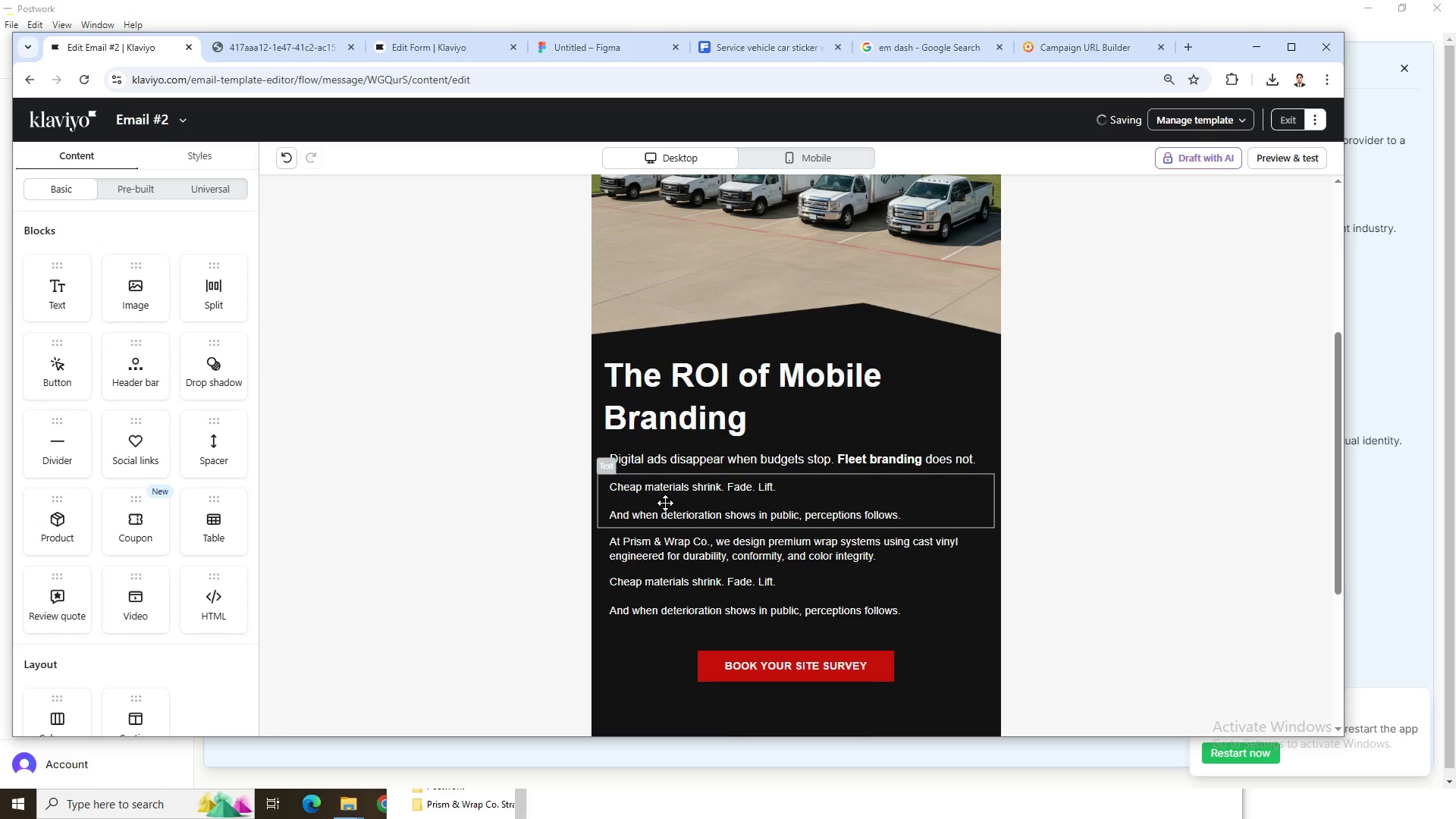 
left_click([665, 500])
 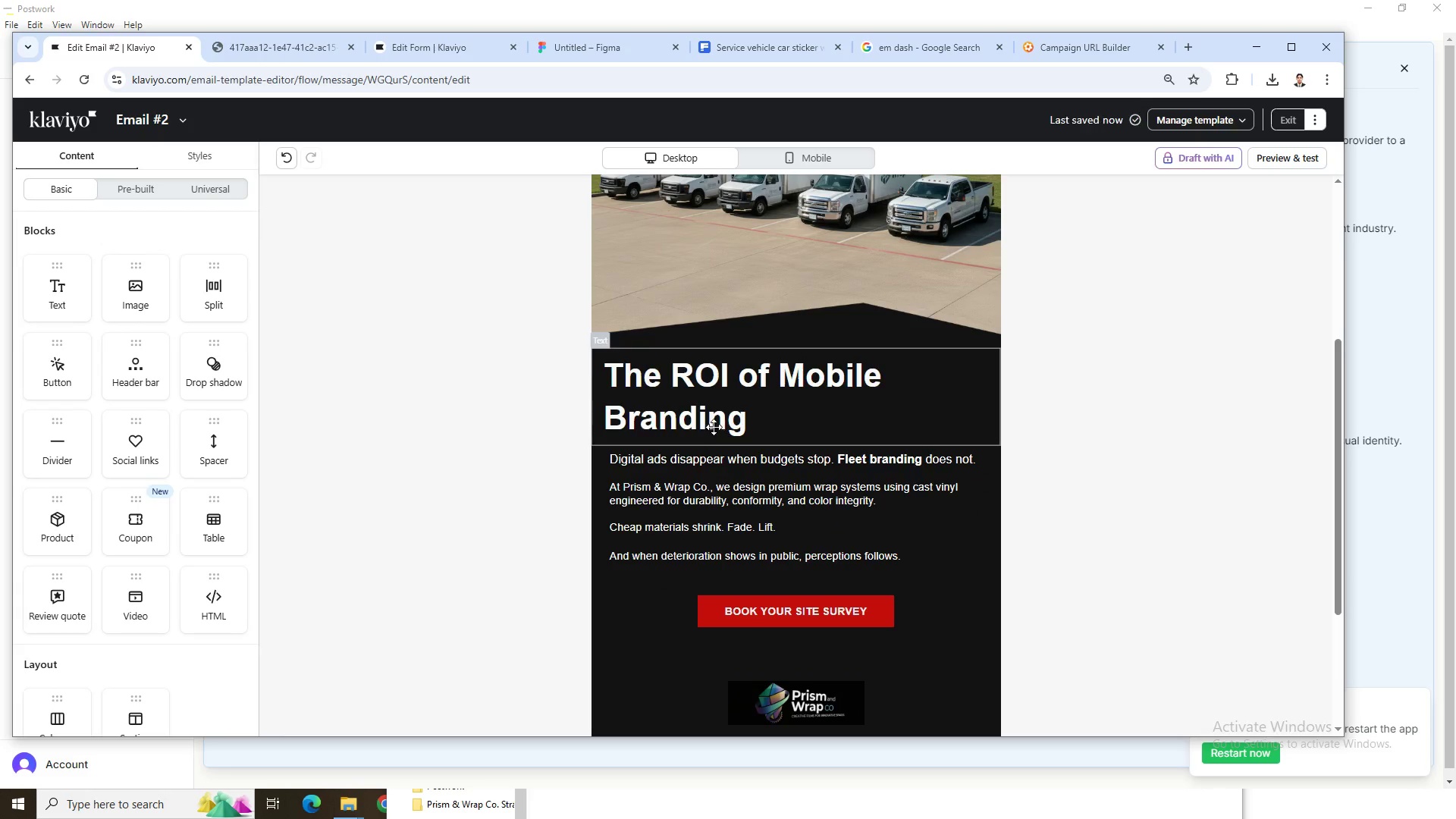 
left_click_drag(start_coordinate=[698, 388], to_coordinate=[700, 476])
 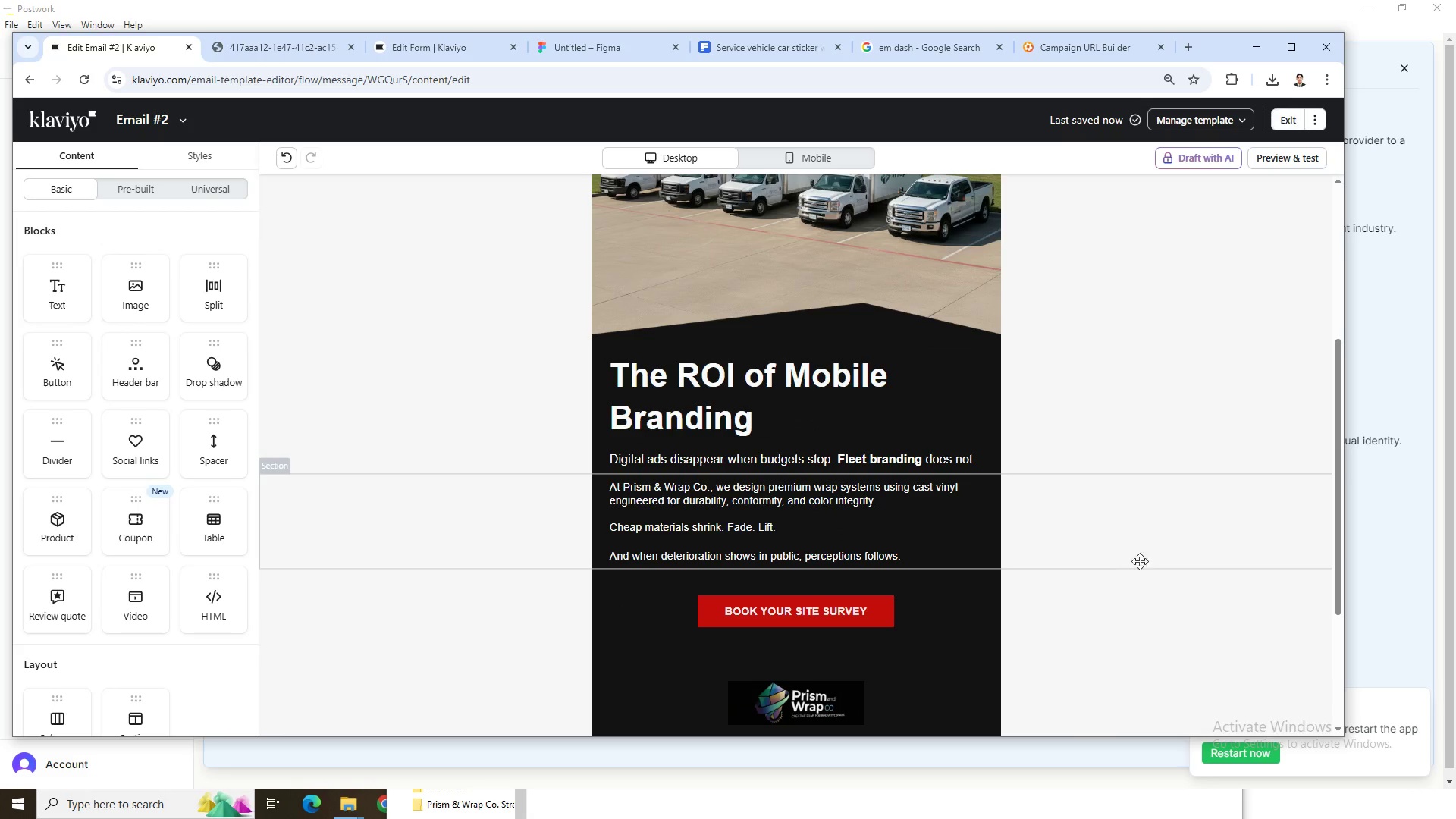 
left_click([1155, 568])
 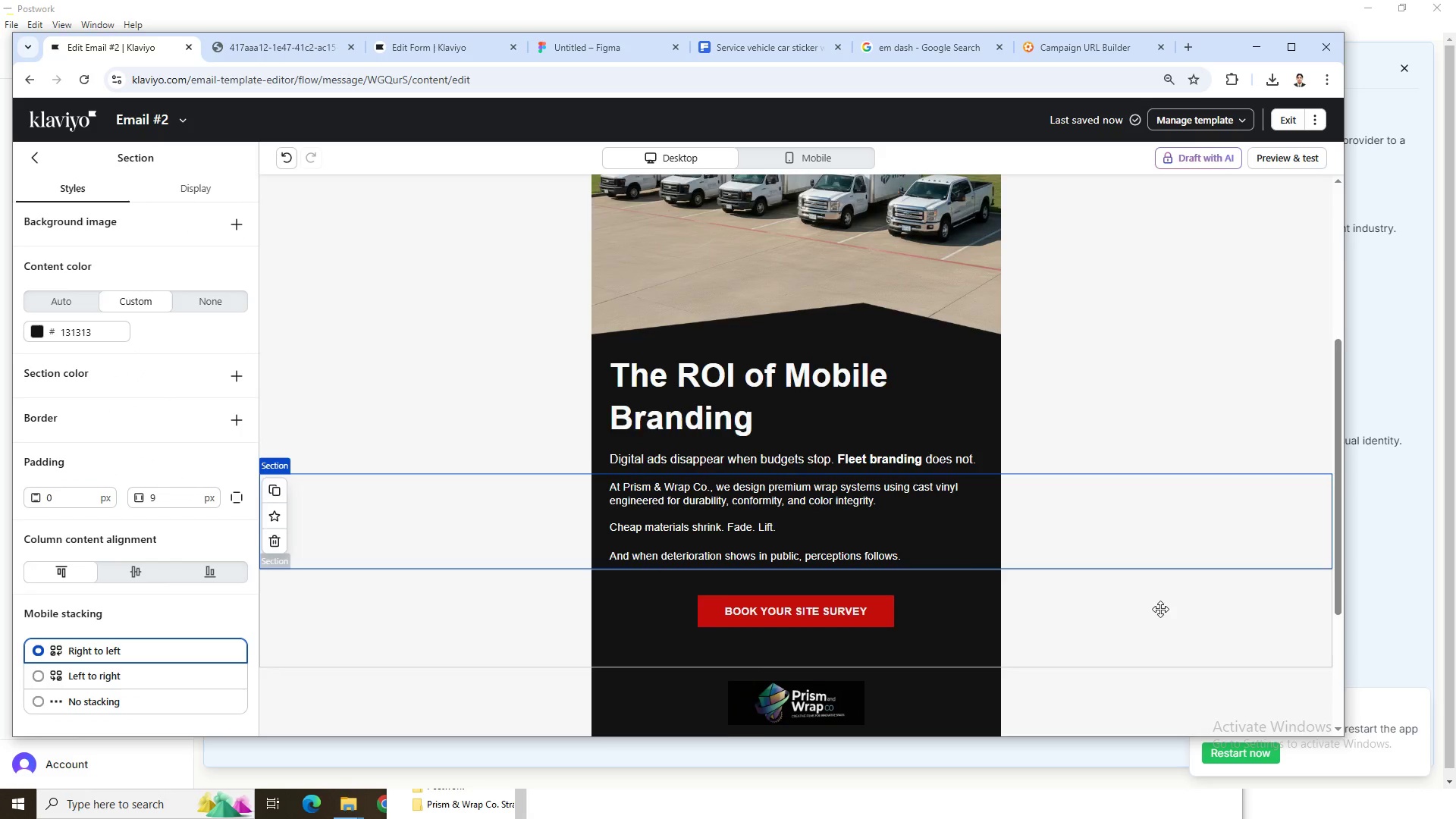 
scroll: coordinate [1160, 609], scroll_direction: down, amount: 2.0
 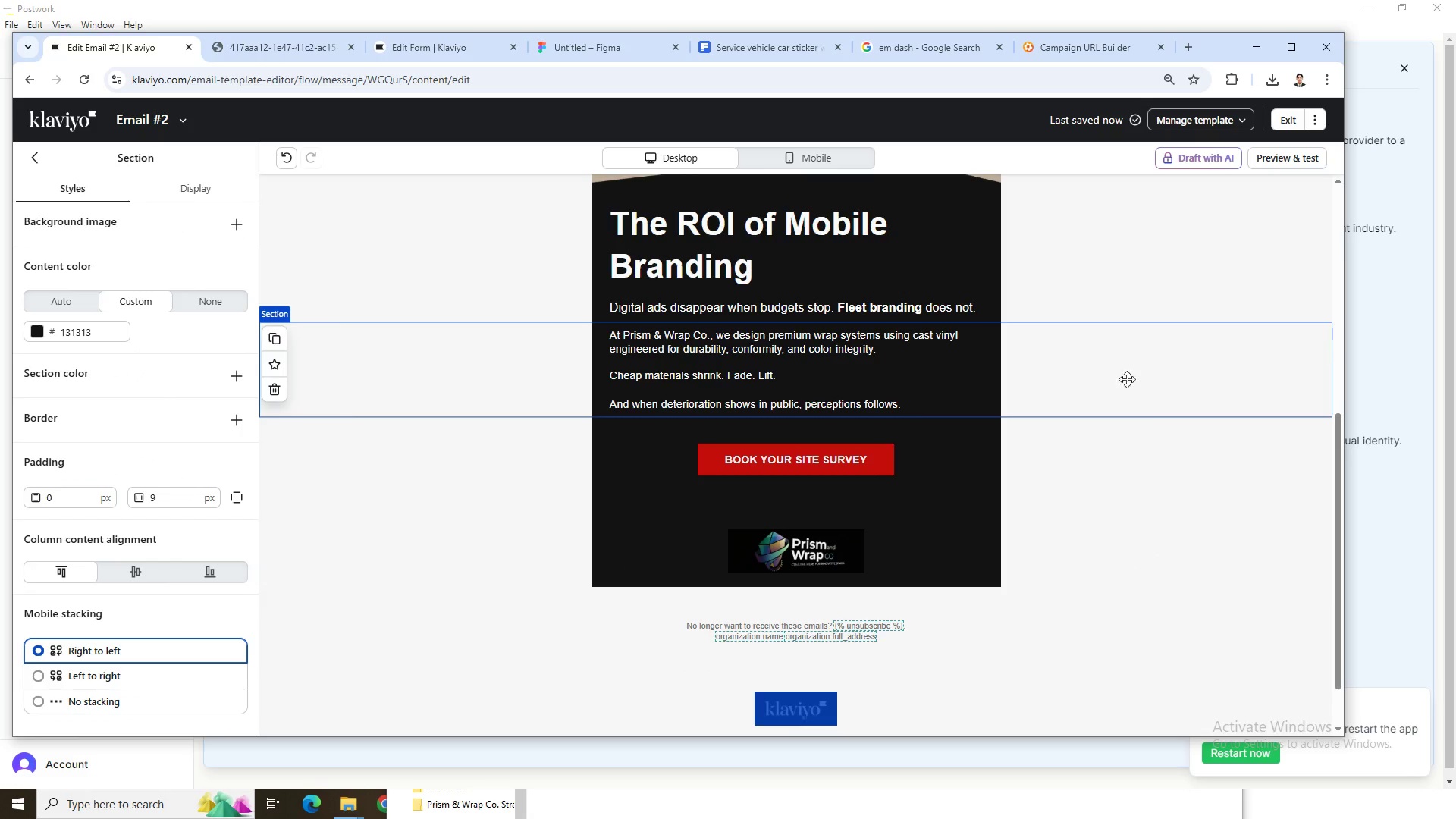 
scroll: coordinate [1147, 445], scroll_direction: up, amount: 1.0
 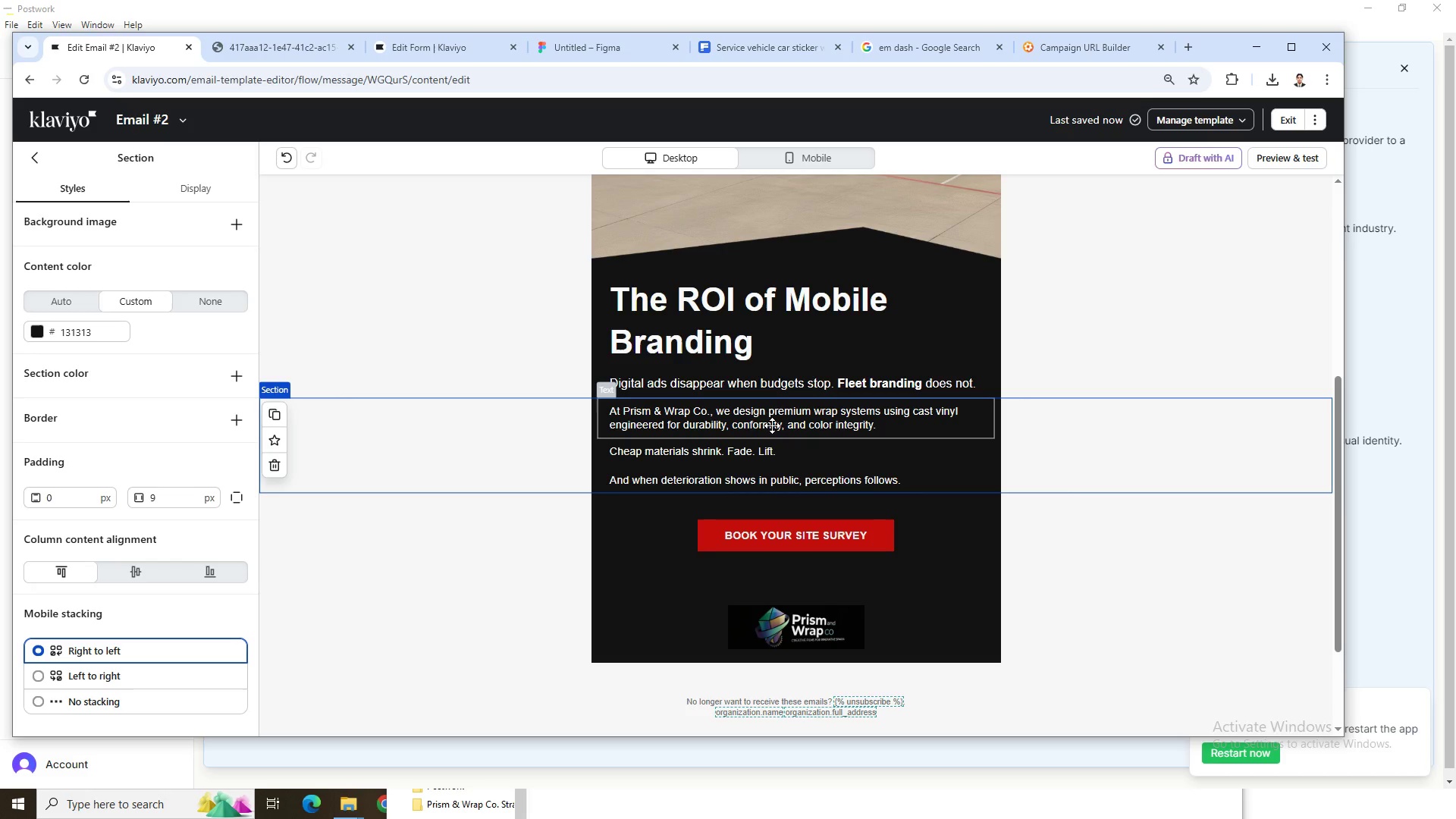 
double_click([772, 425])
 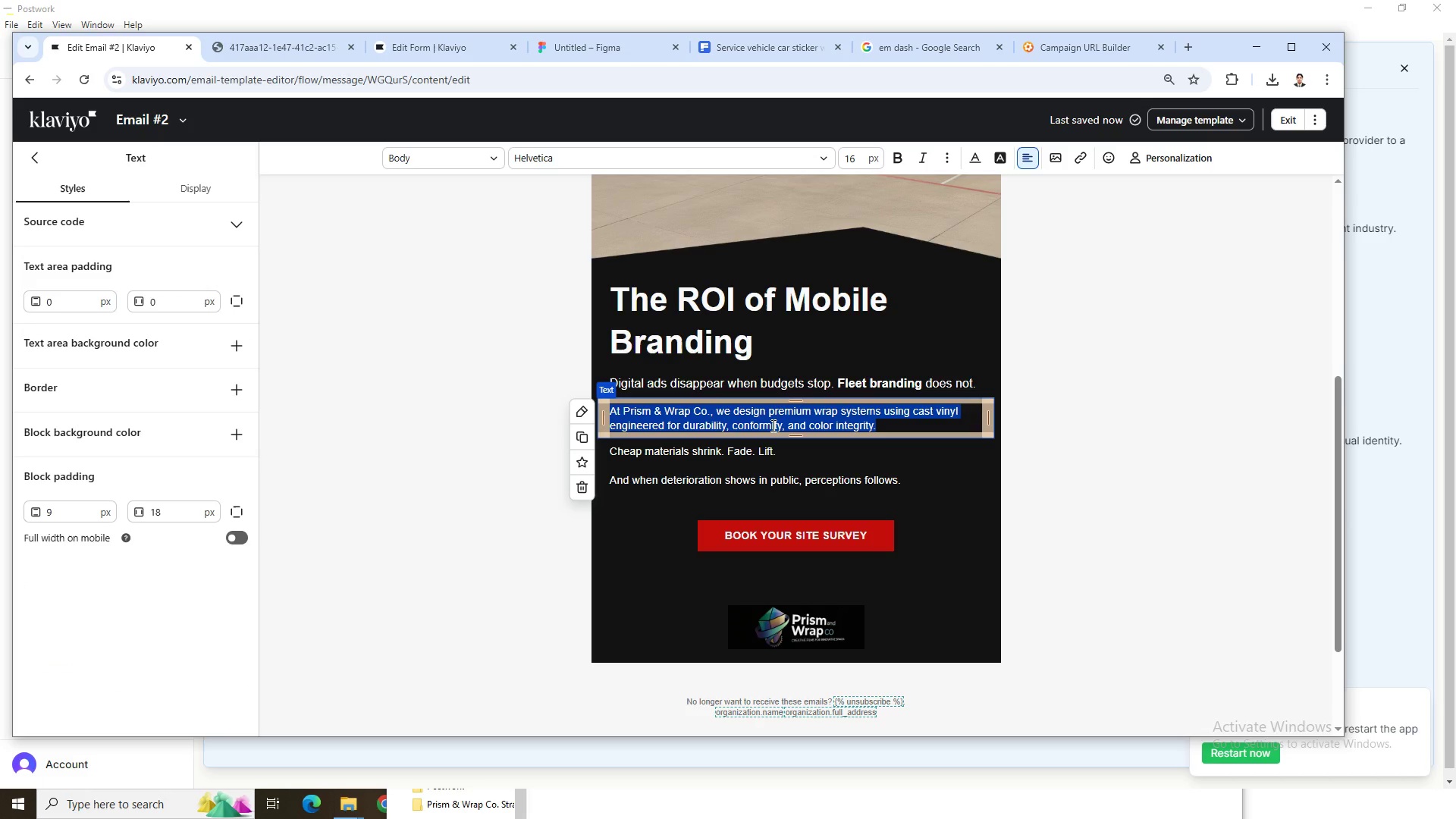 
type(A professionally )
 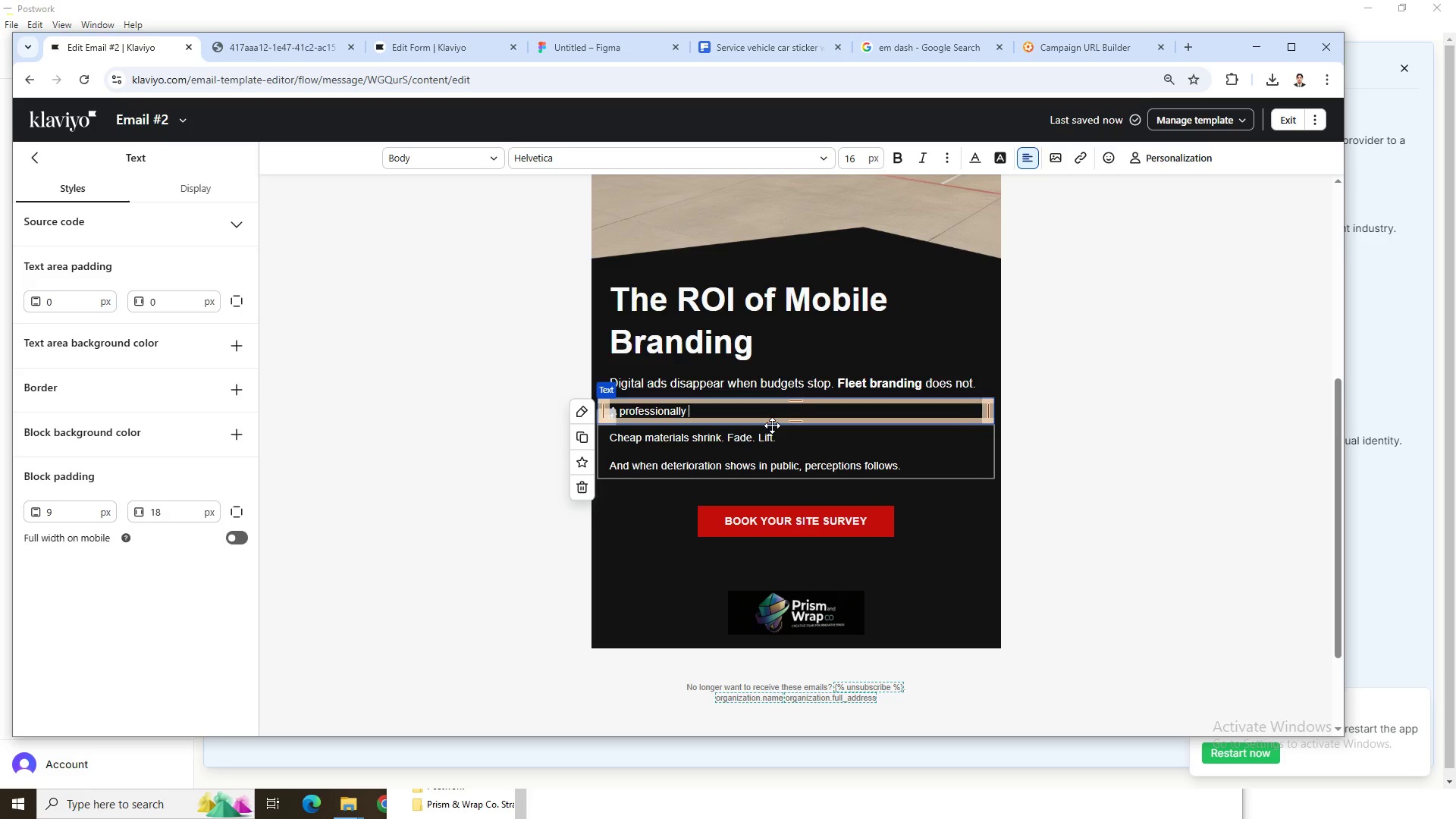 
type(wrapped veg)
key(Backspace)
type(hicle can generate 30,000-)
 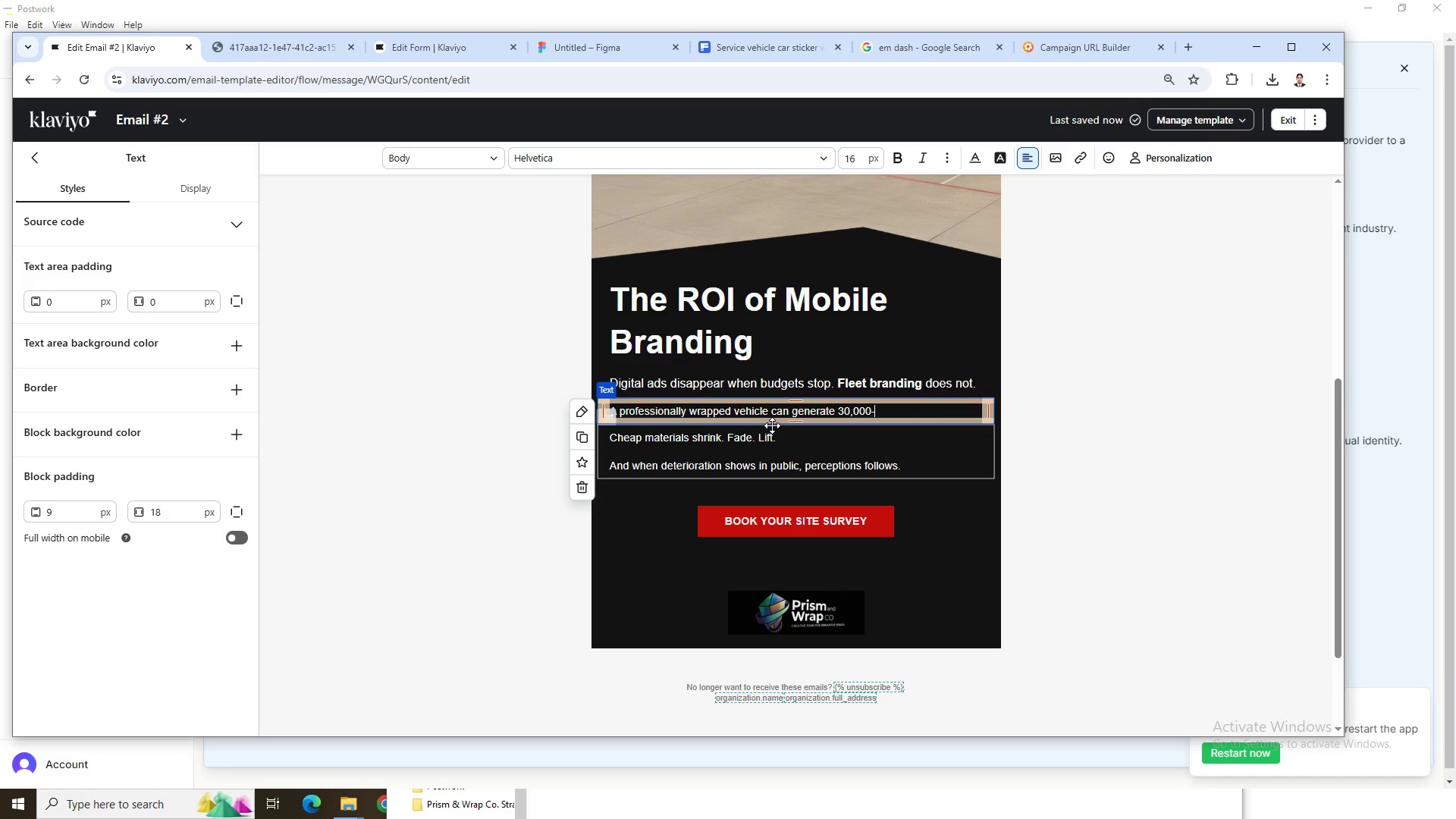 
type(70,000 impressions per day depending on route densit)
key(Backspace)
type(ty. Over 5-7 years )
key(Backspace)
type(, the cost odf)
key(Backspace)
key(Backspace)
key(Backspace)
type(per impression becoms significantly lower than paid media.)
 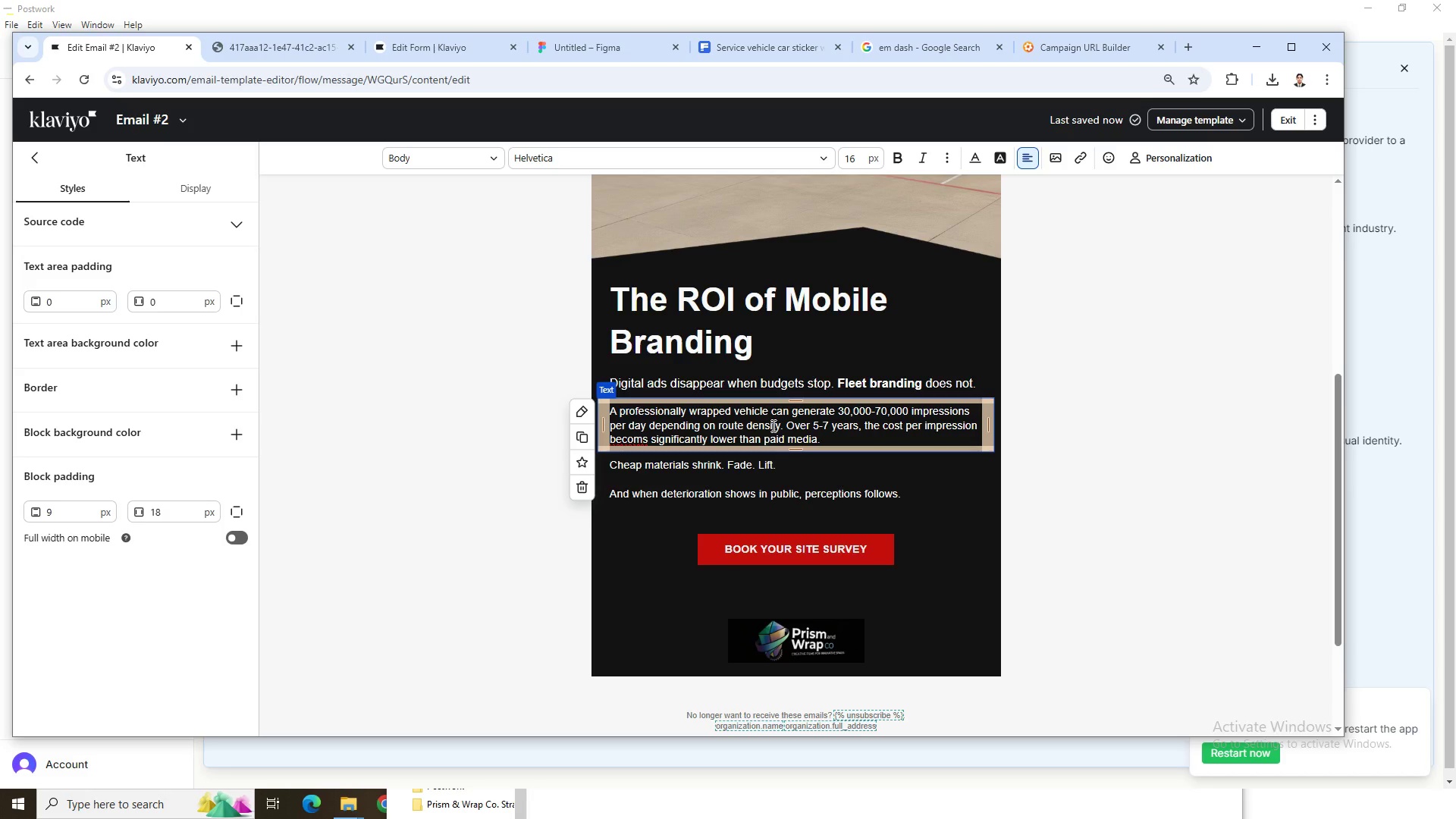 
wait(6.09)
 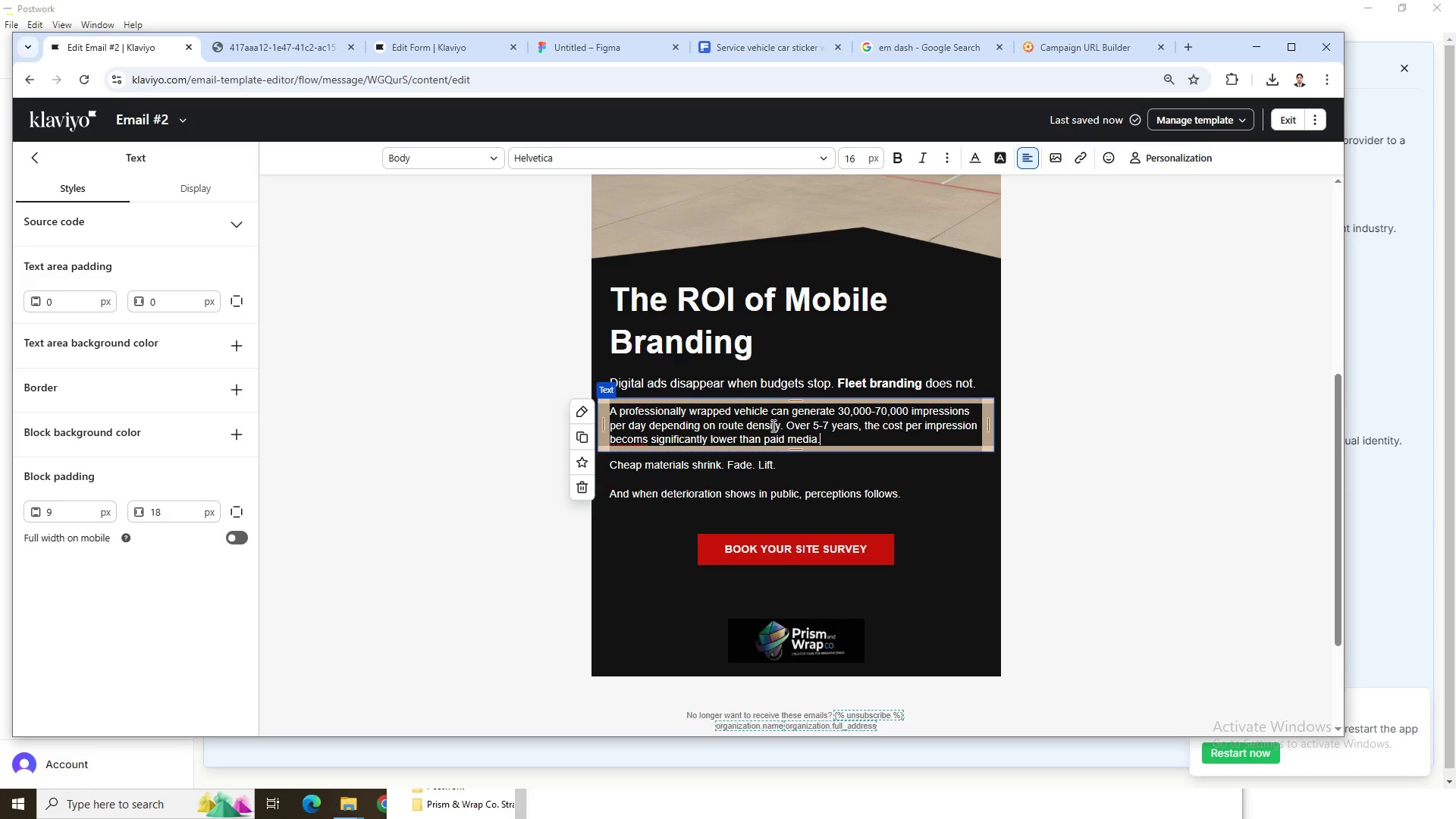 
left_click([852, 544])
 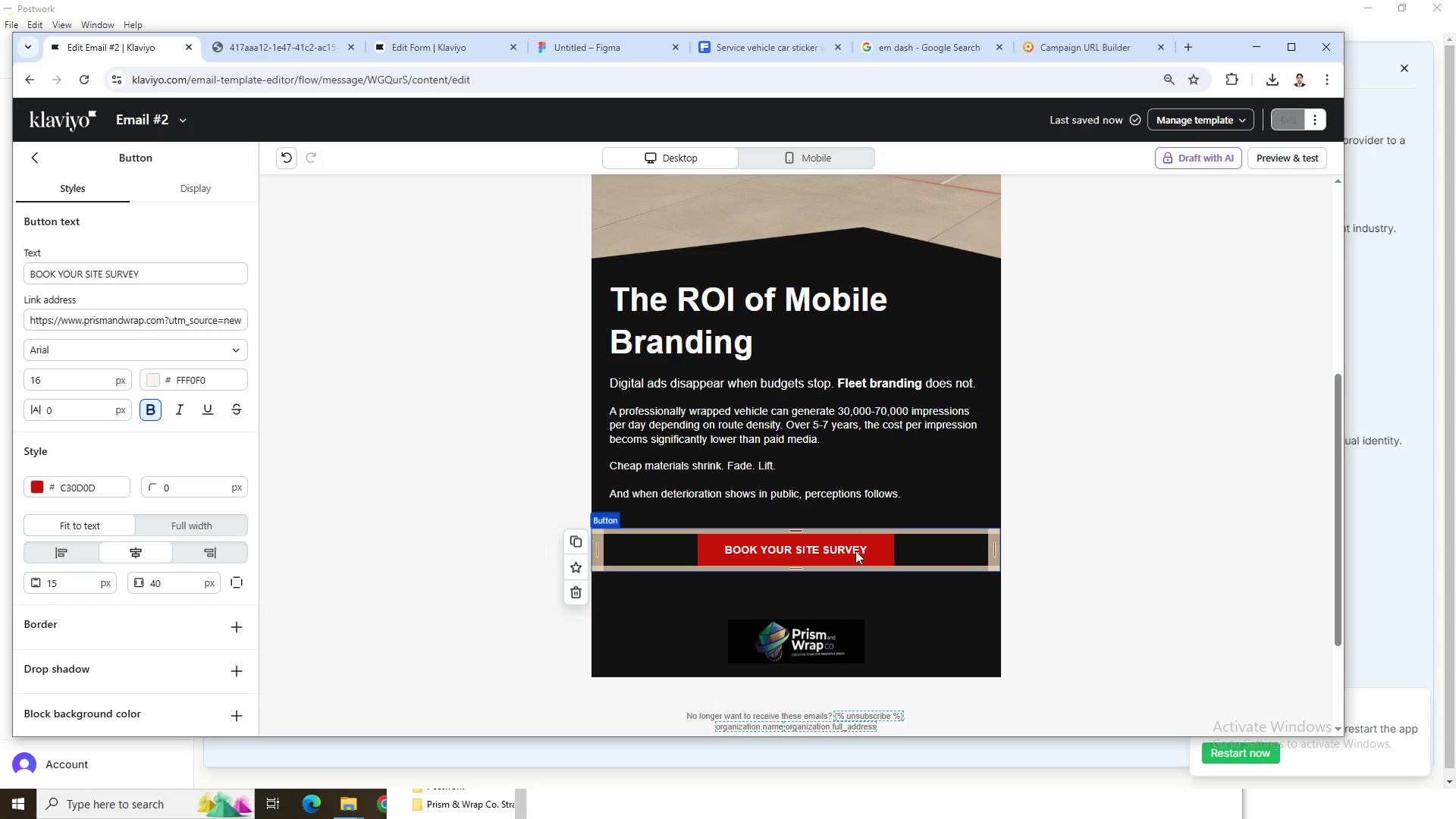 
left_click_drag(start_coordinate=[836, 553], to_coordinate=[796, 470])
 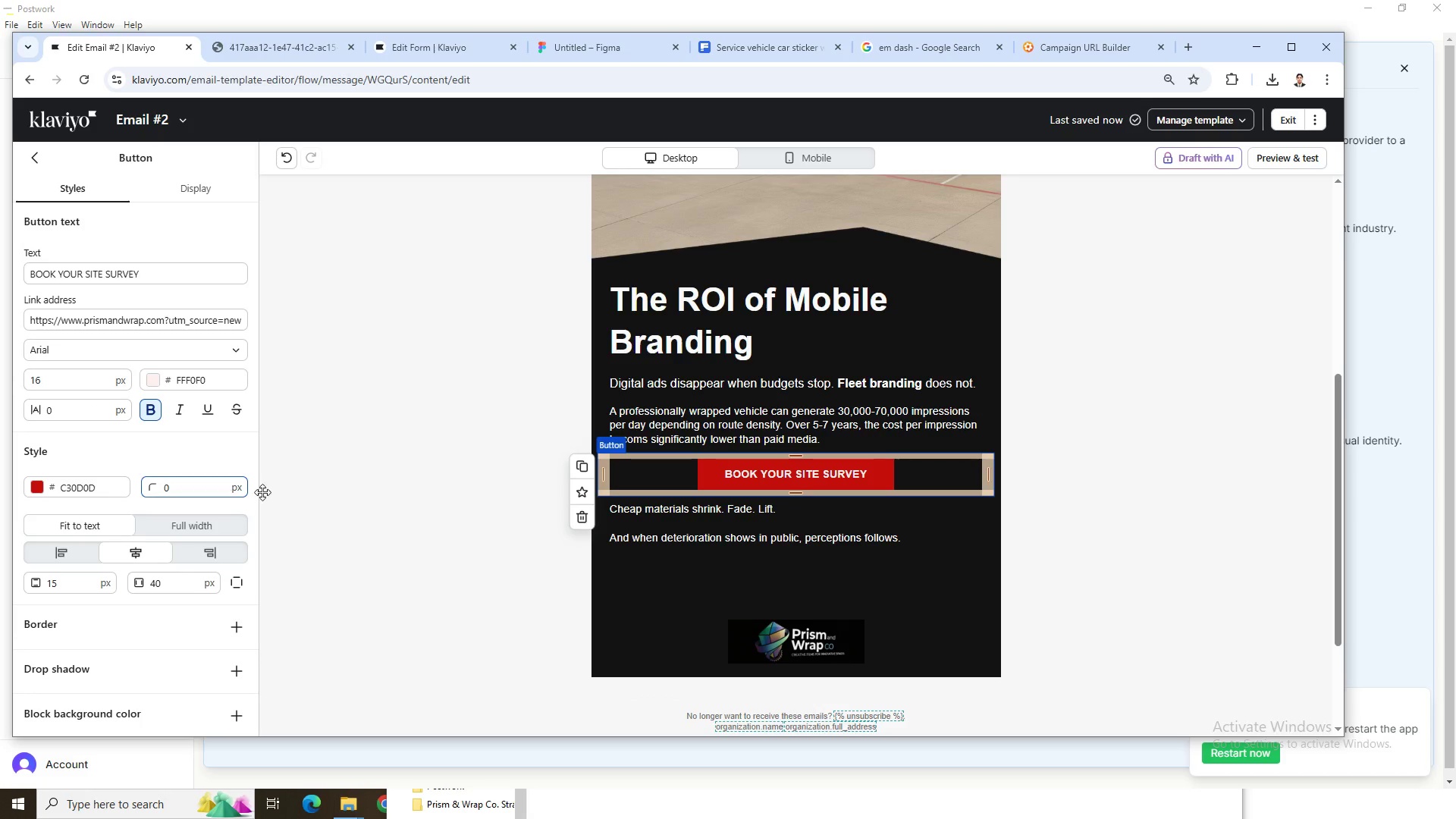 
wait(7.28)
 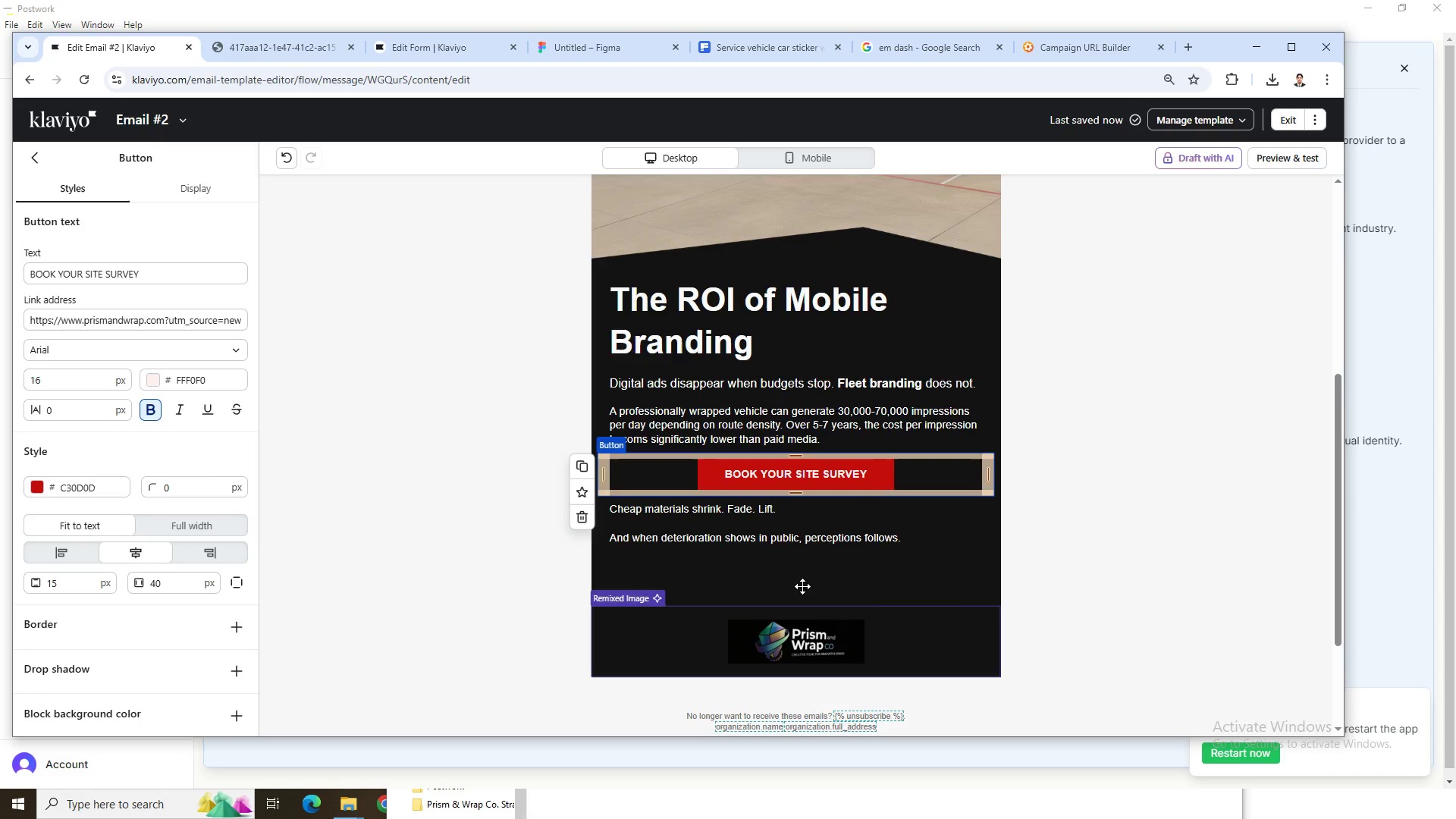 
scroll: coordinate [178, 652], scroll_direction: down, amount: 1.0
 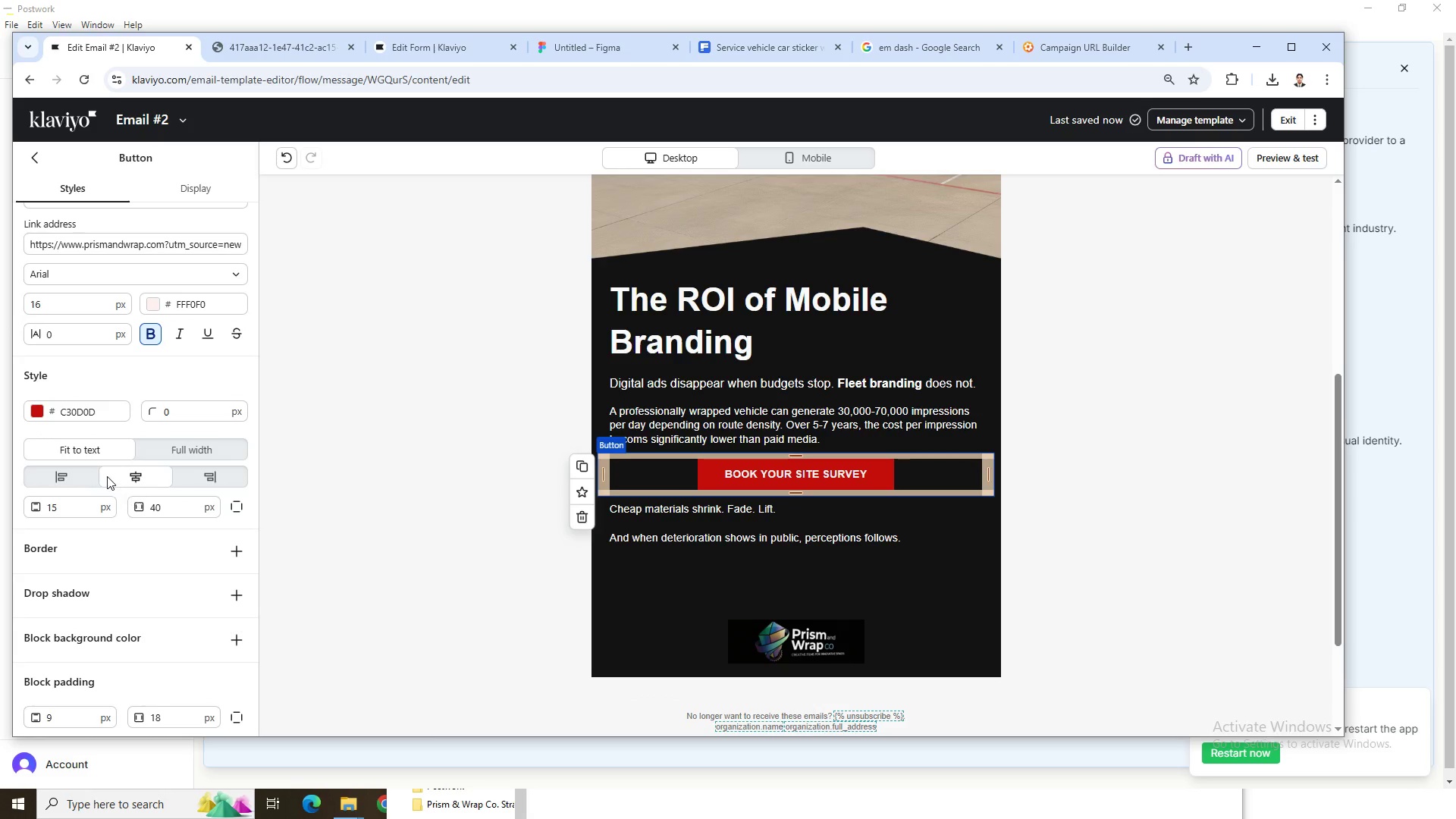 
left_click([86, 474])
 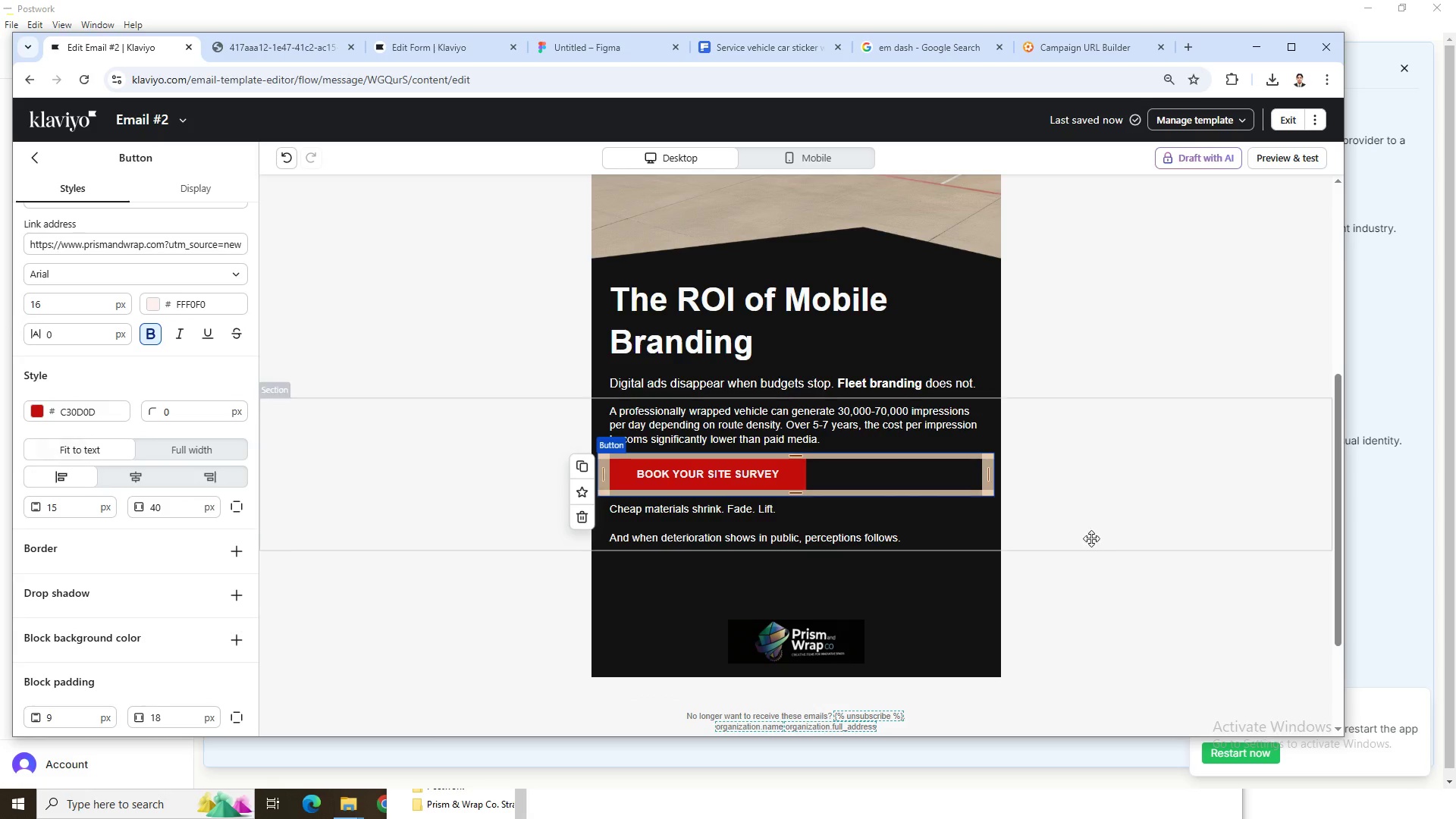 
left_click([1110, 559])
 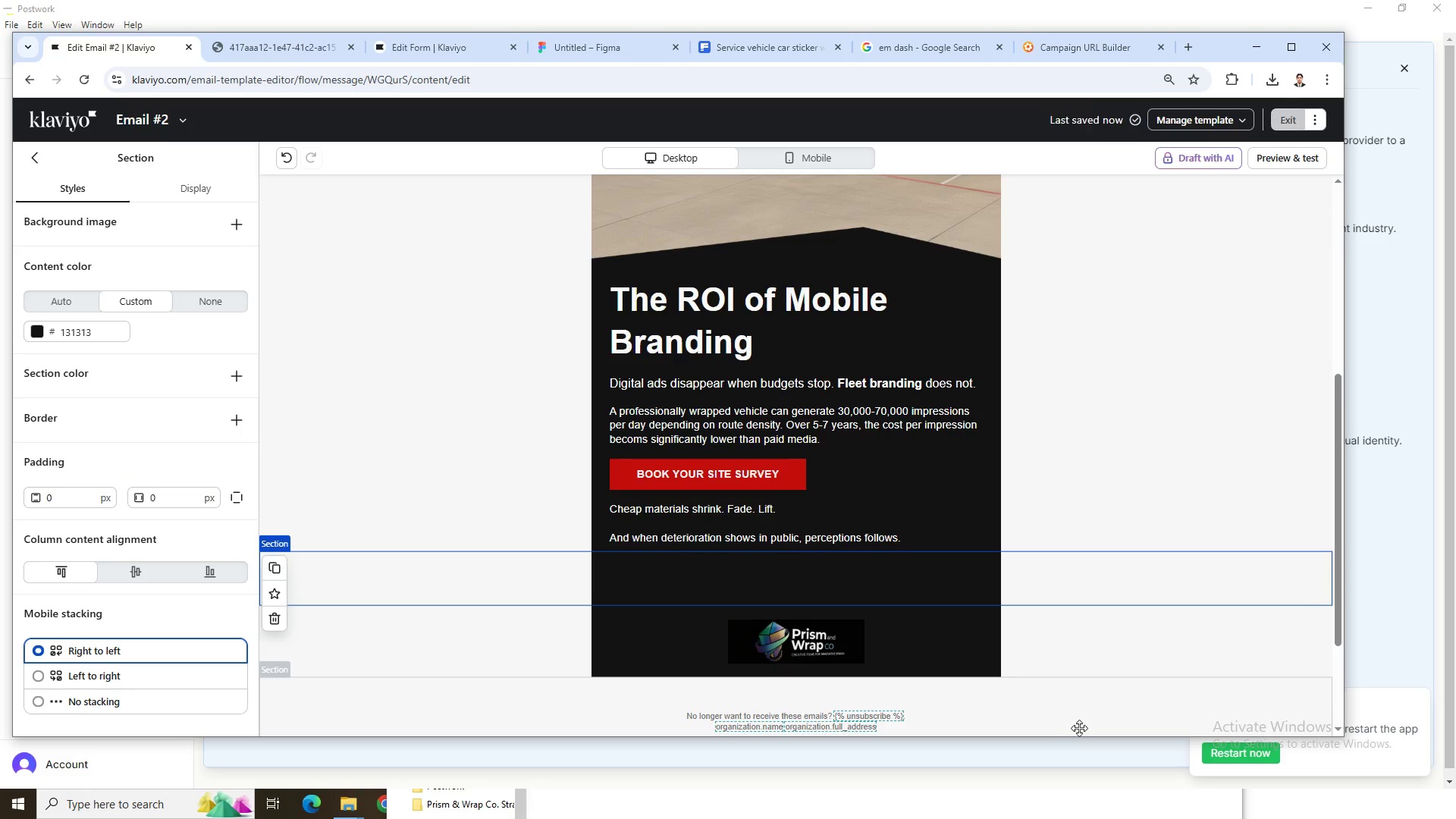 
scroll: coordinate [1038, 642], scroll_direction: up, amount: 2.0
 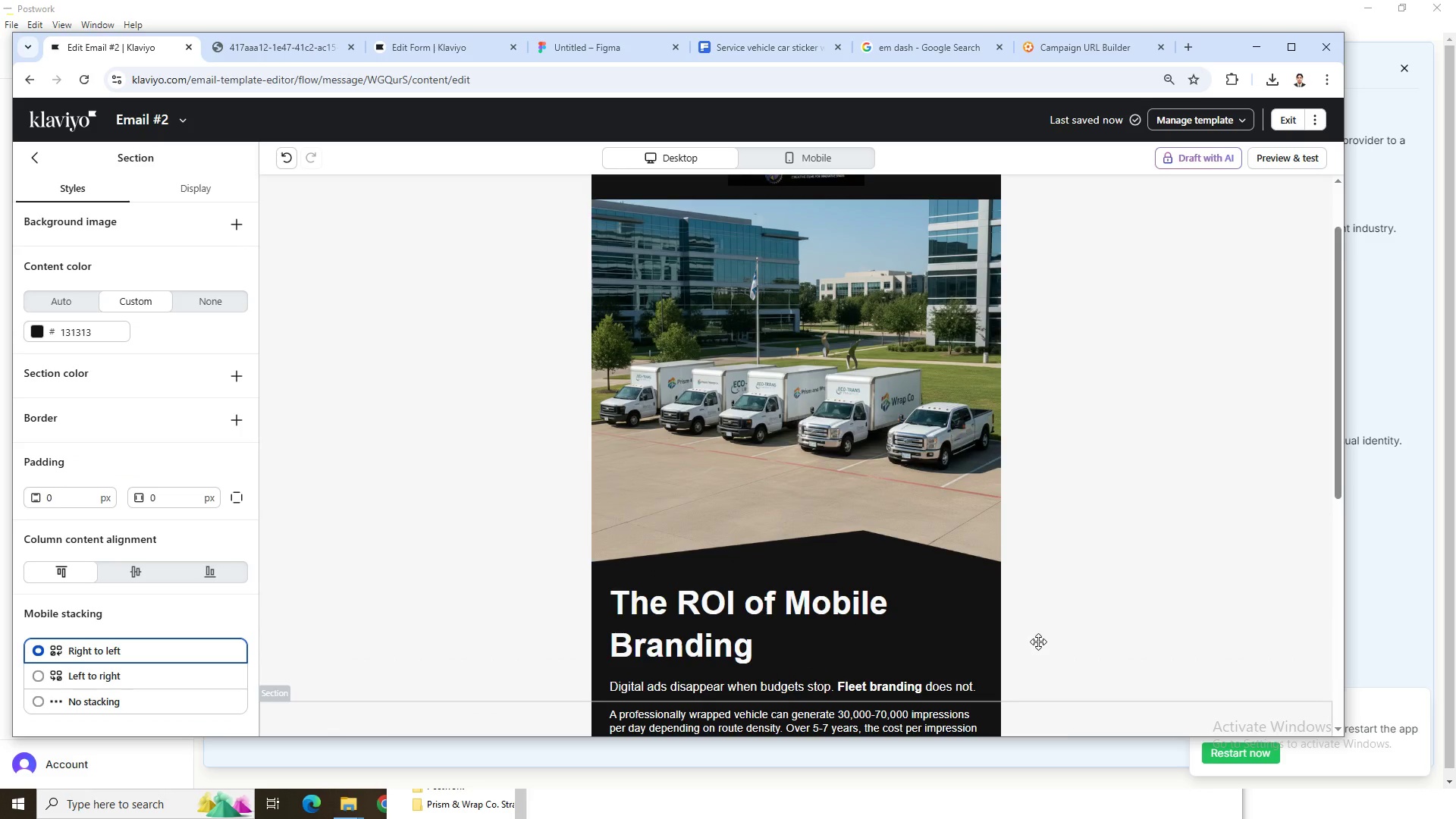 
scroll: coordinate [1038, 642], scroll_direction: down, amount: 3.0
 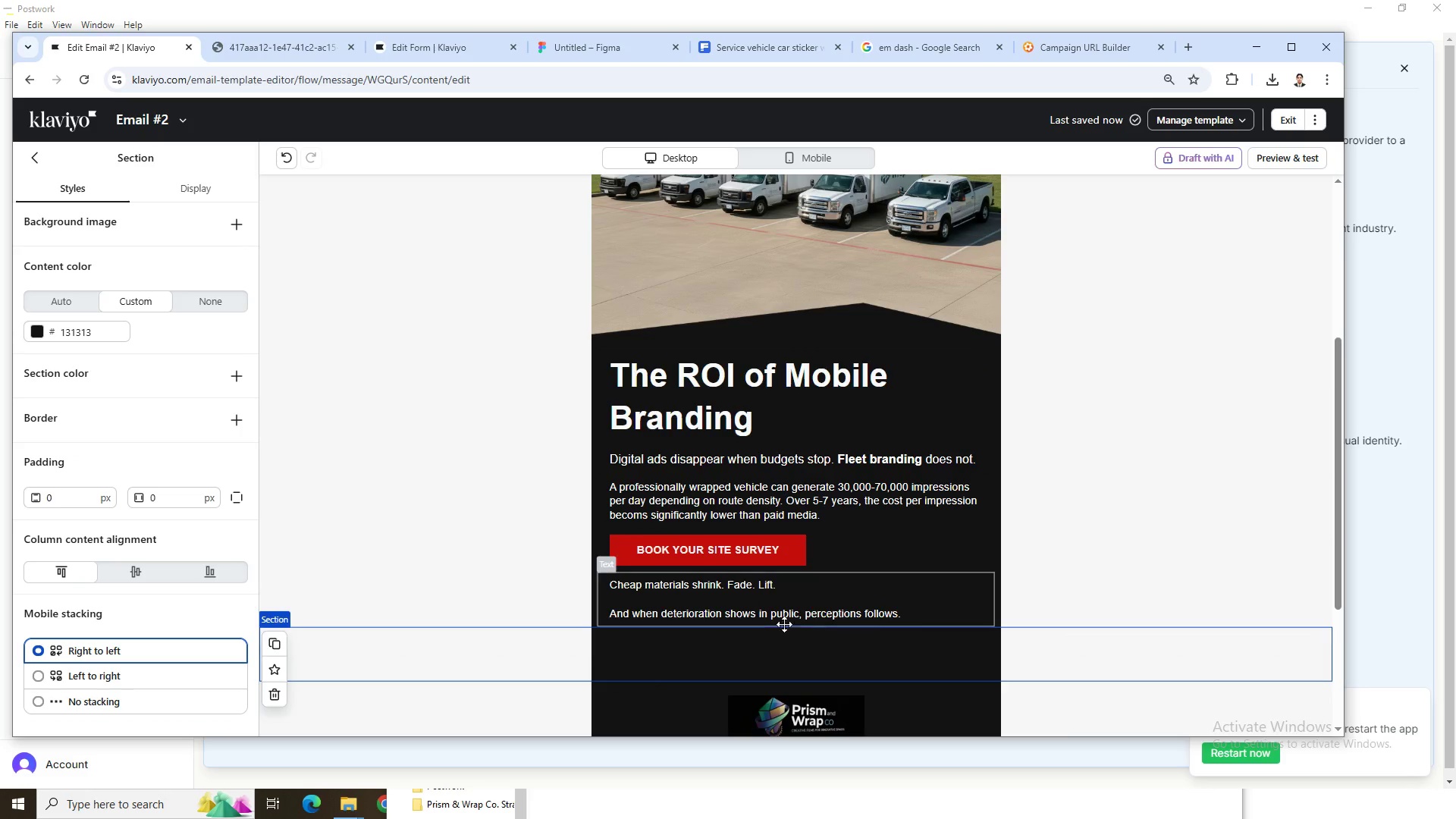 
left_click([782, 573])
 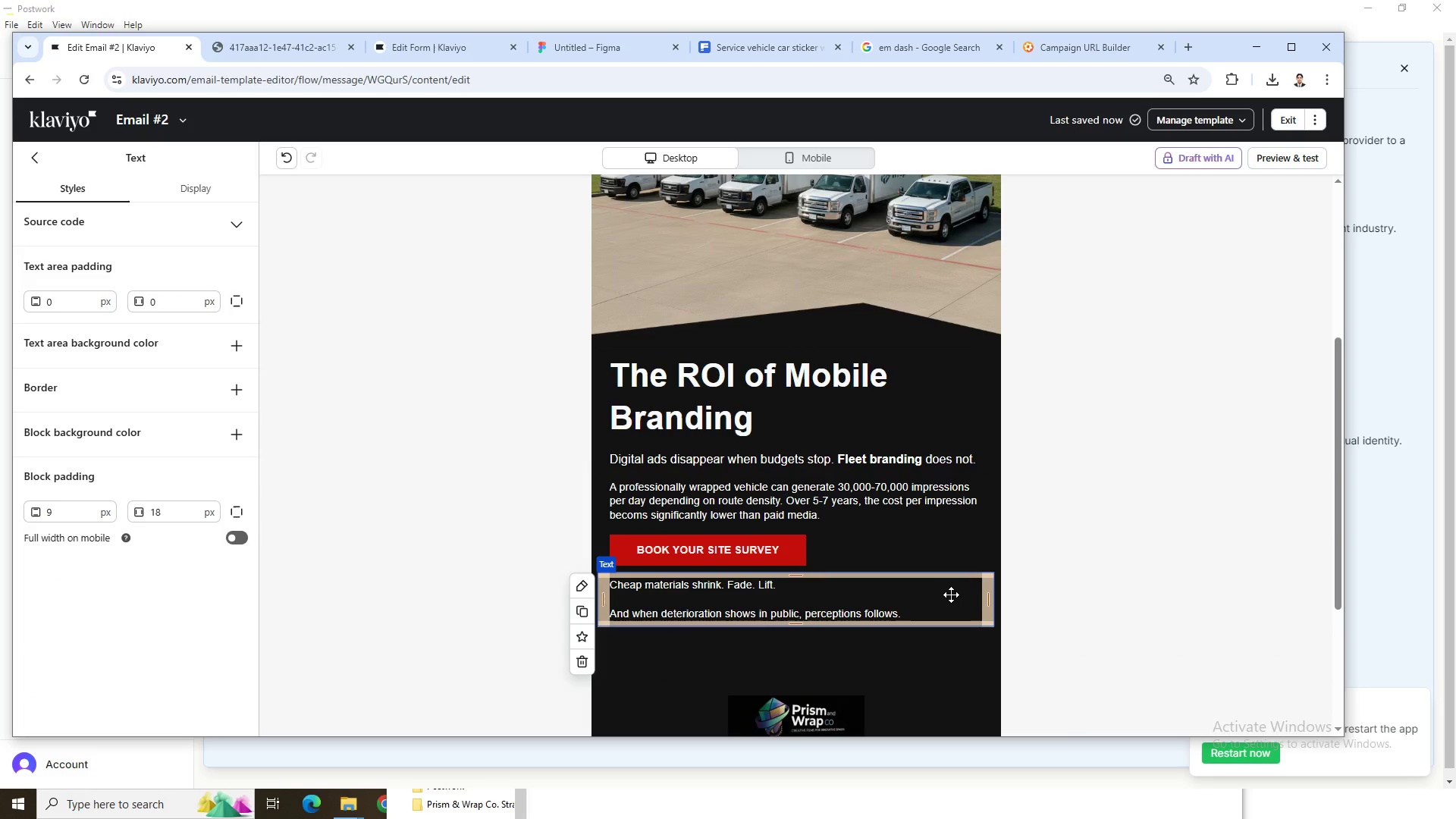 
wait(9.48)
 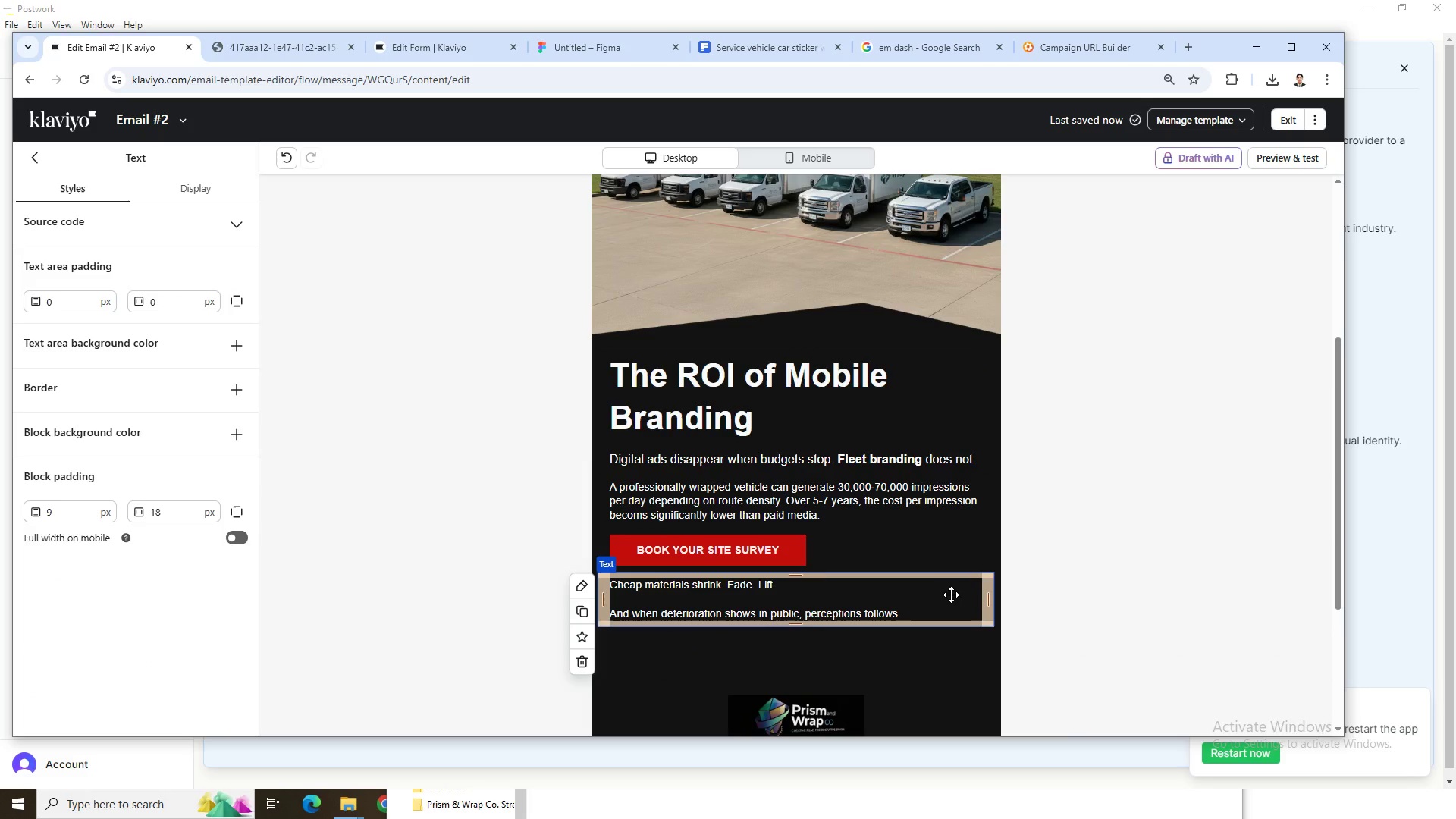 
scroll: coordinate [999, 561], scroll_direction: up, amount: 3.0
 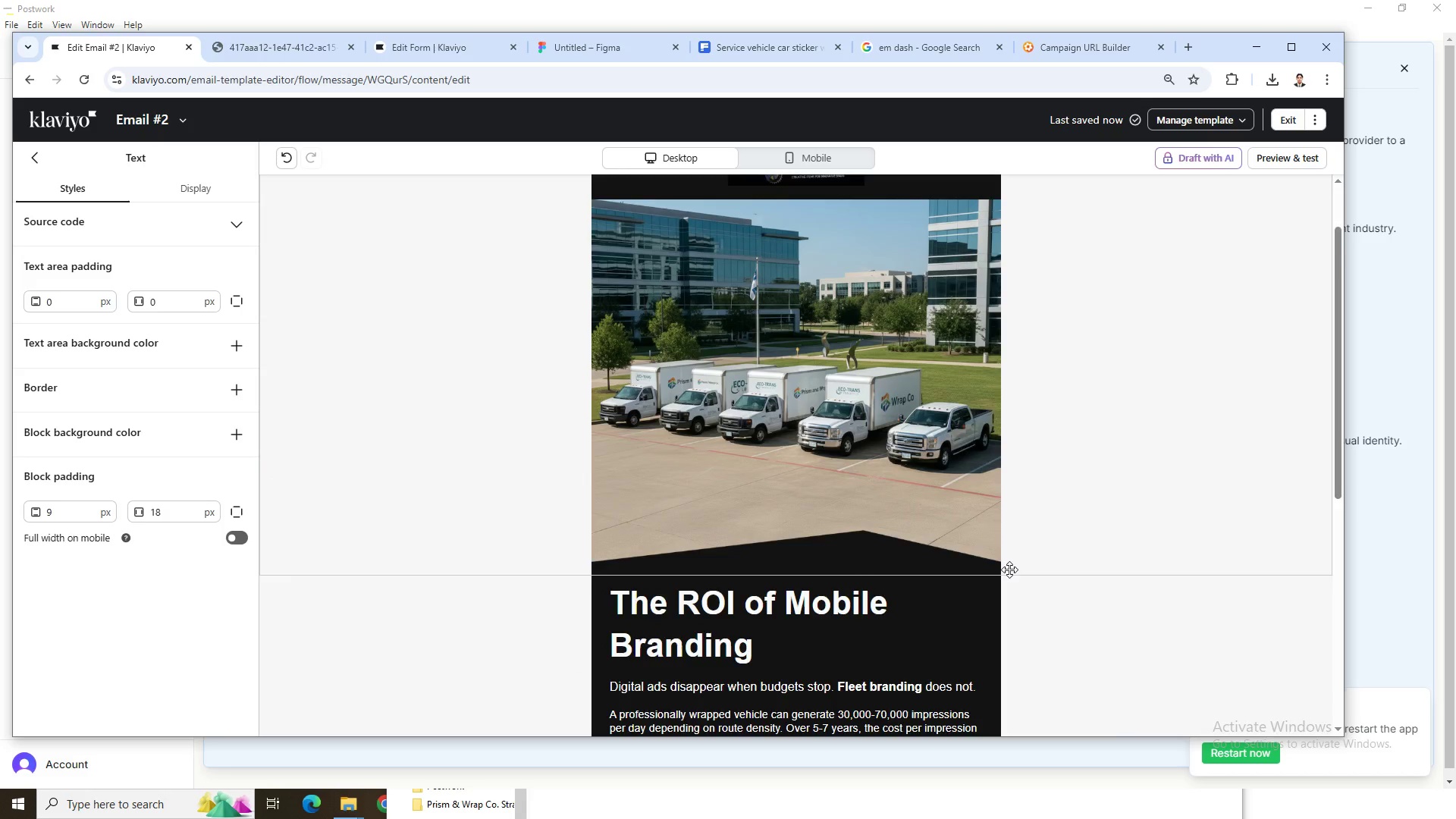 
scroll: coordinate [1009, 572], scroll_direction: down, amount: 4.0
 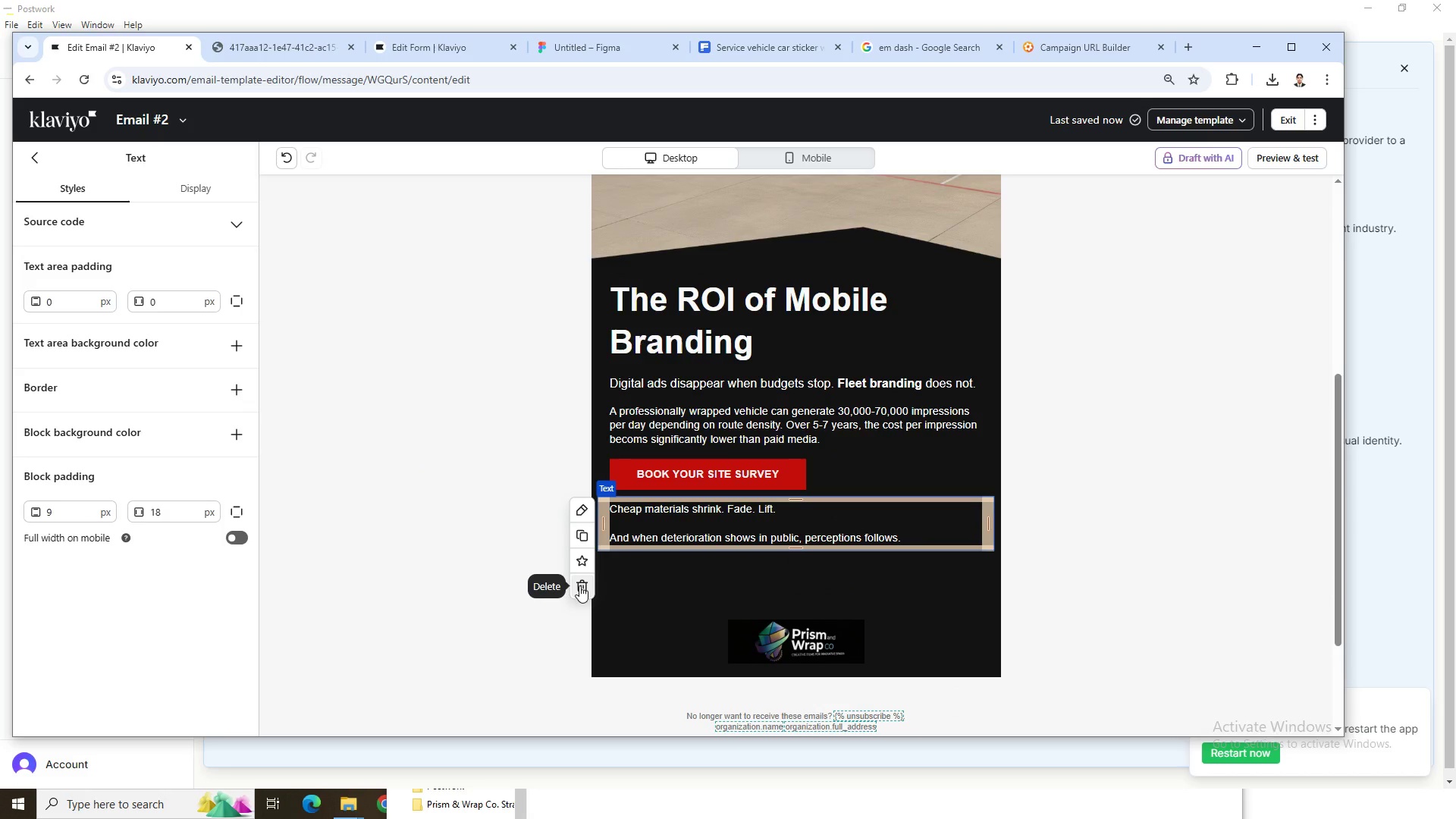 
left_click([1181, 558])
 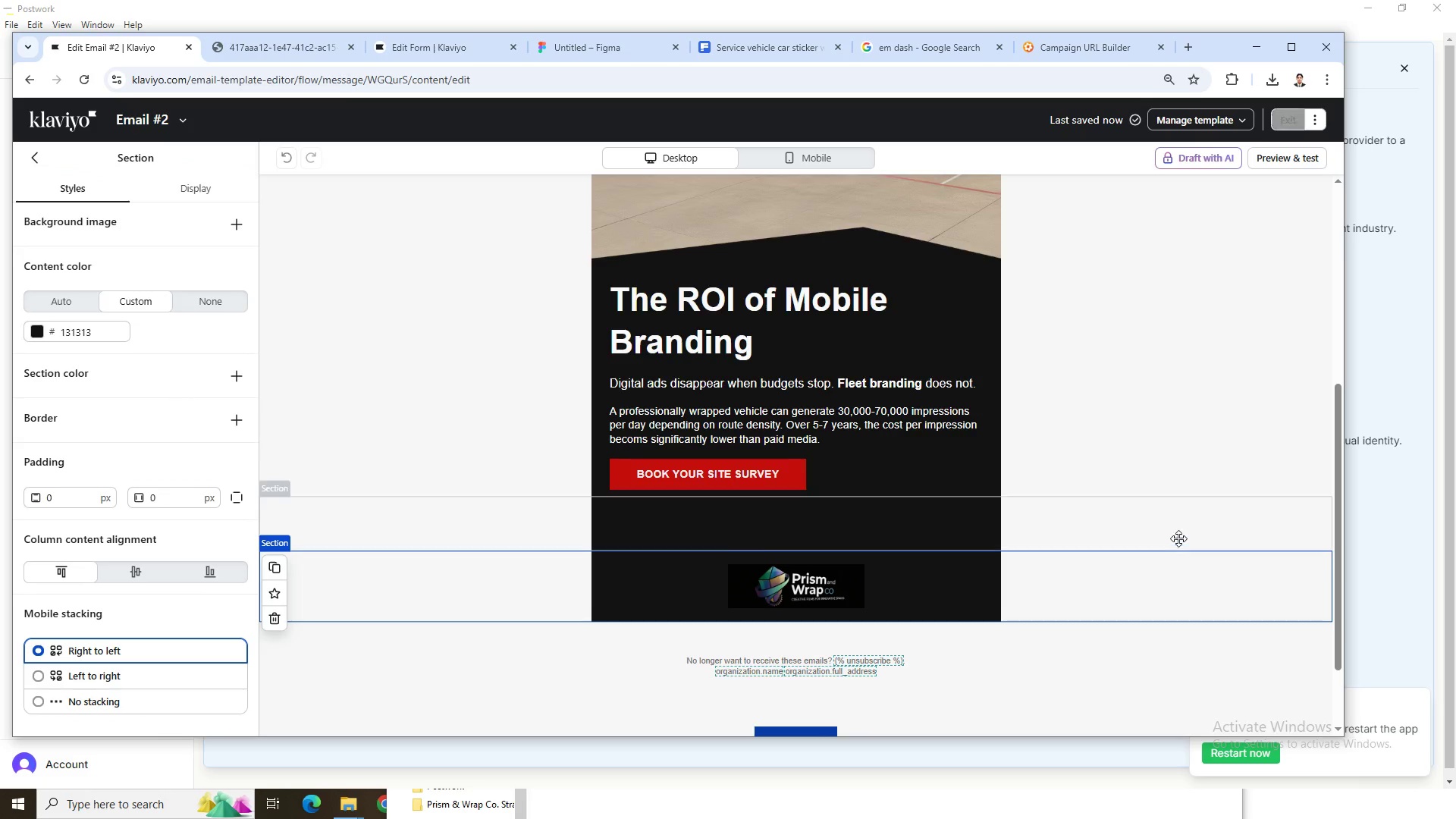 
hold_key(key=ControlLeft, duration=1.38)
scroll: coordinate [1178, 538], scroll_direction: down, amount: 2.0
 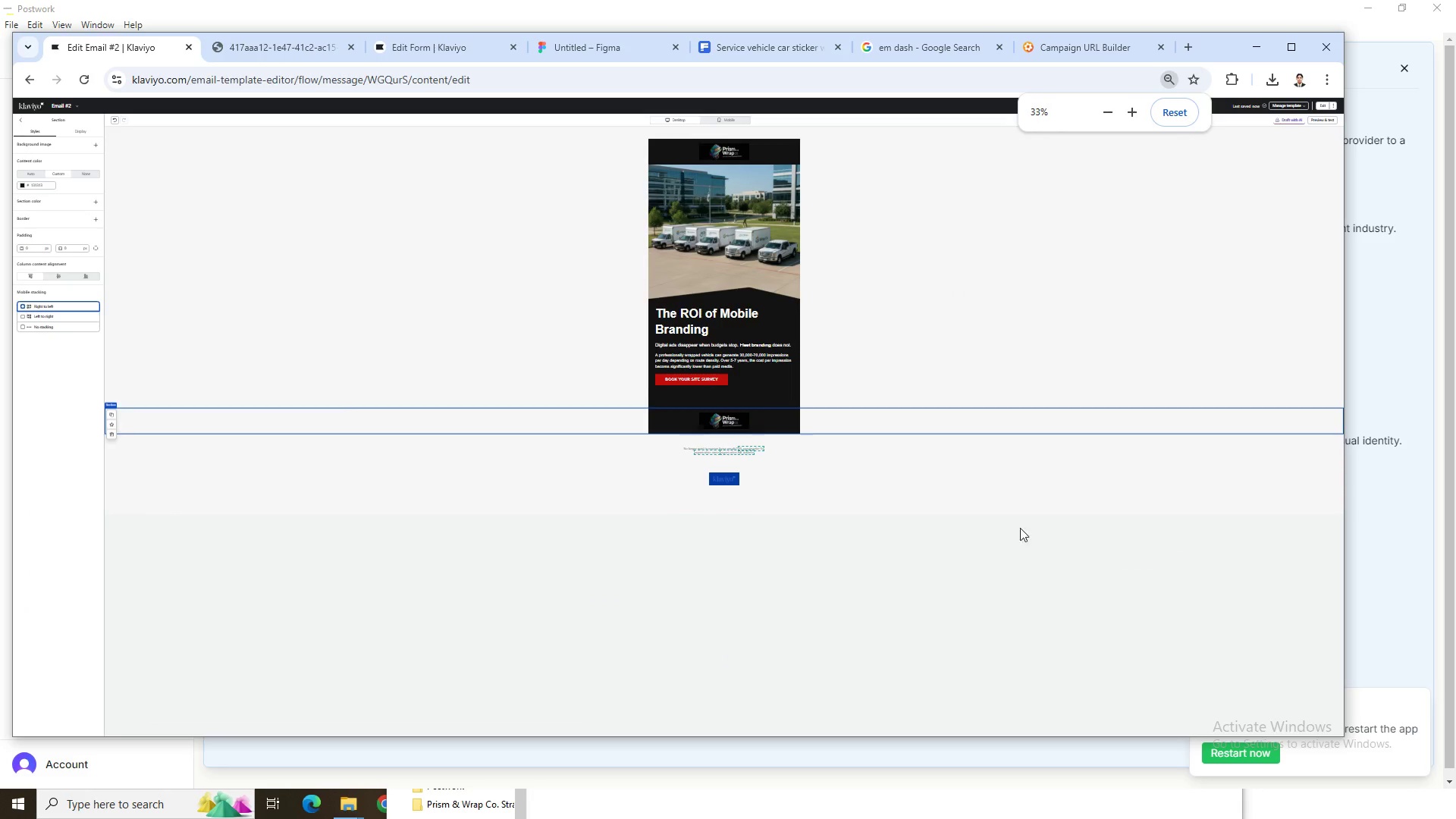 
scroll: coordinate [991, 521], scroll_direction: up, amount: 2.0
 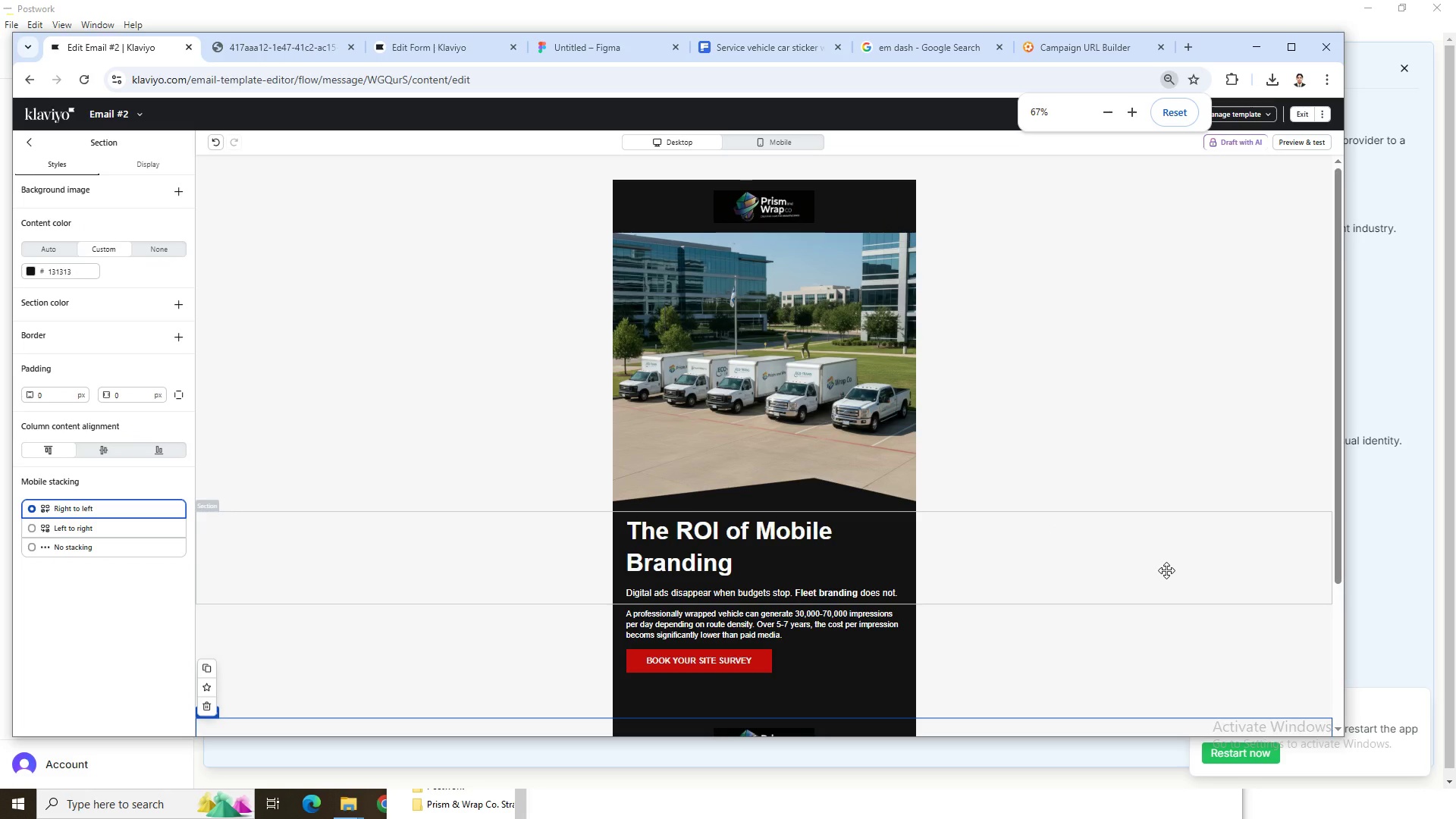 
left_click([1166, 570])
 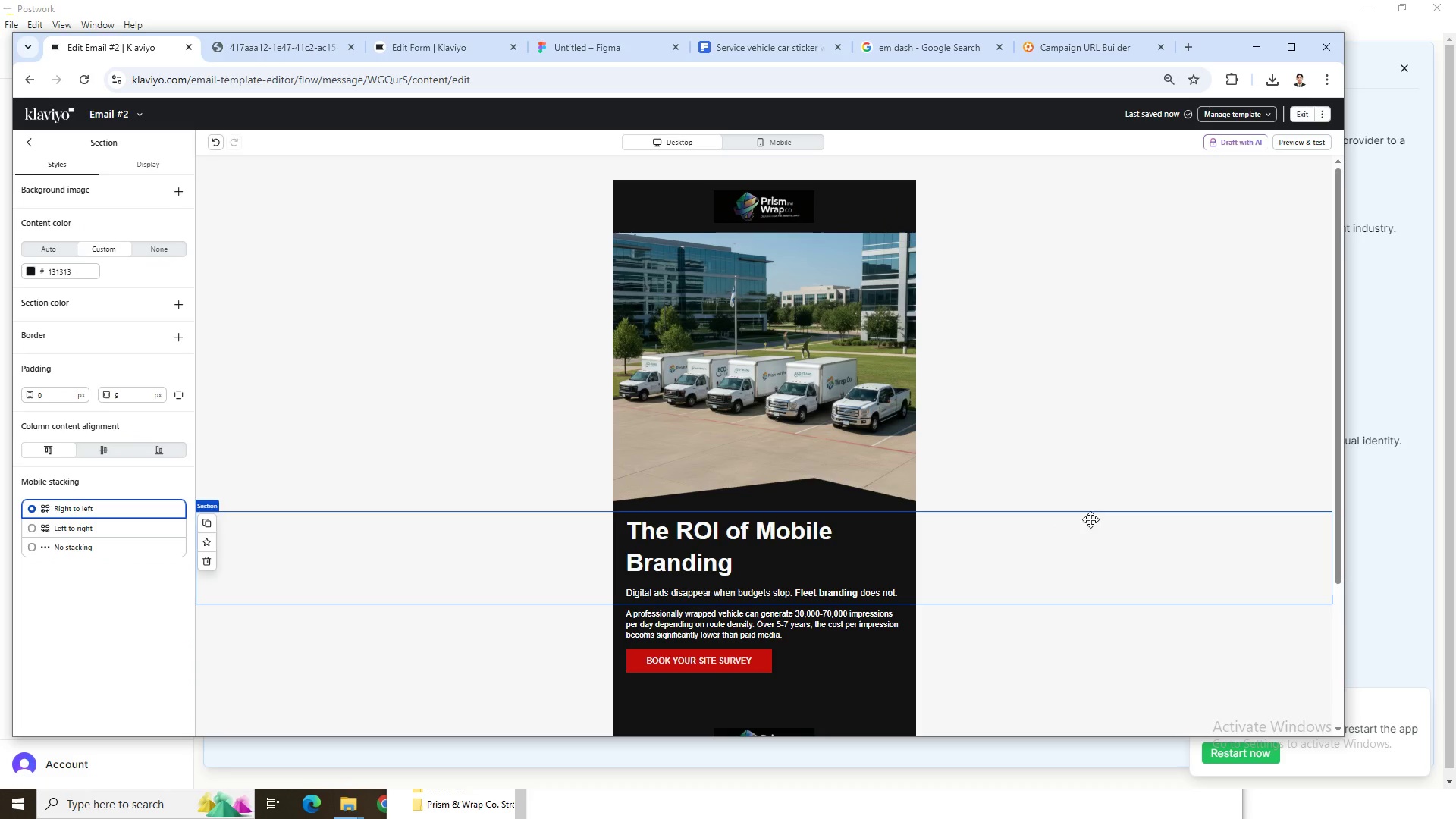 
left_click([996, 386])
 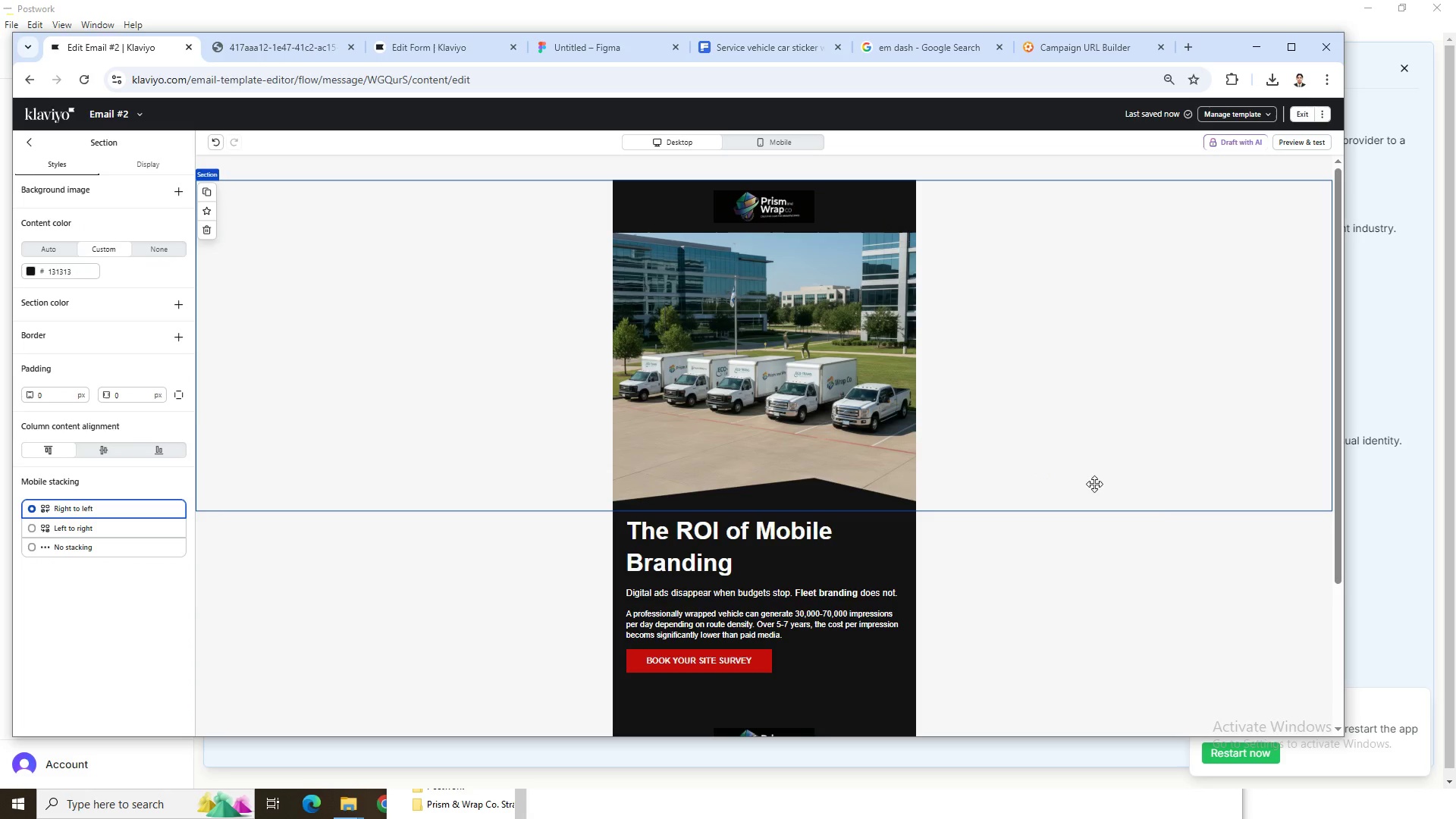 
scroll: coordinate [1131, 517], scroll_direction: down, amount: 1.0
 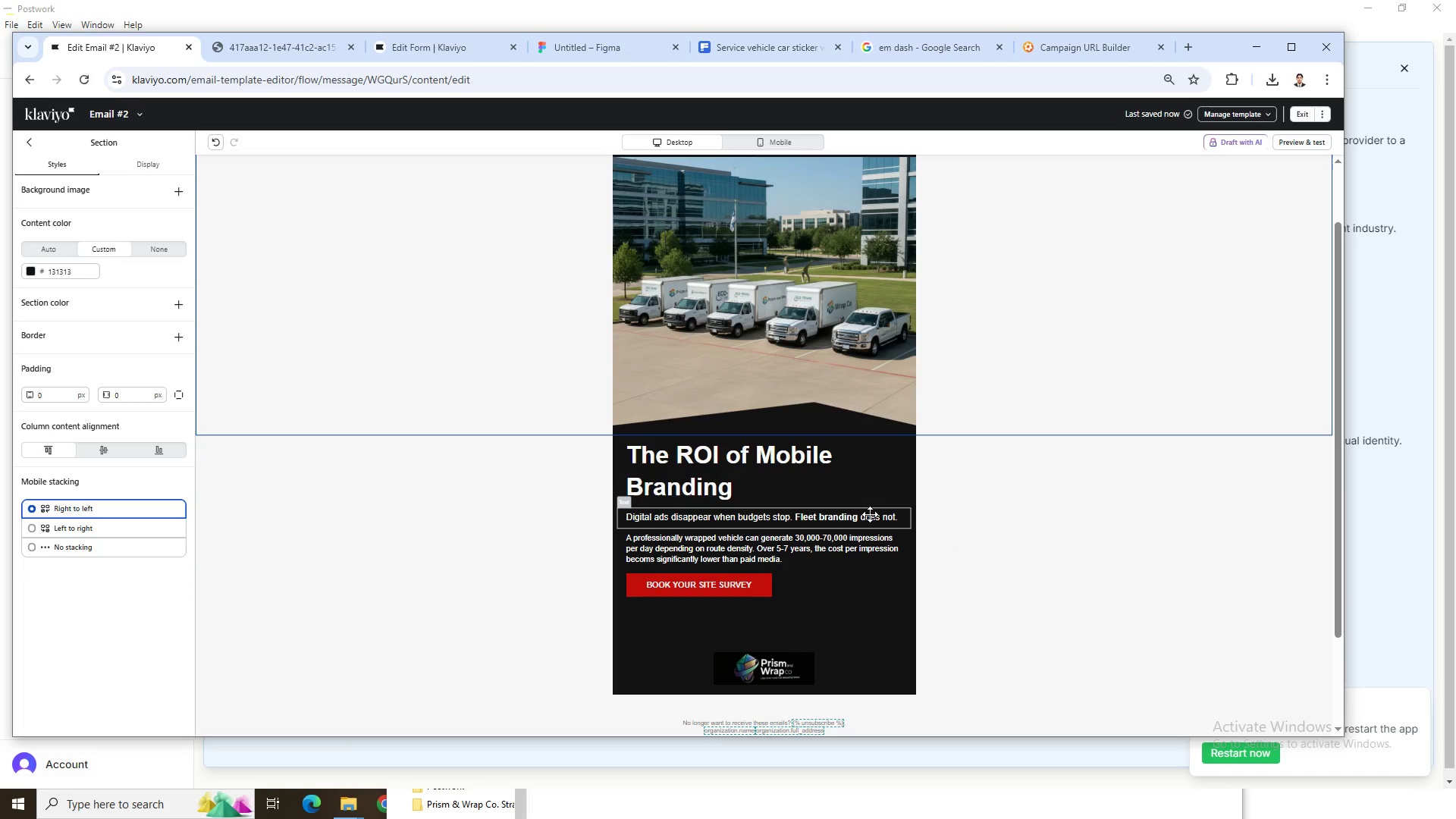 
wait(20.88)
 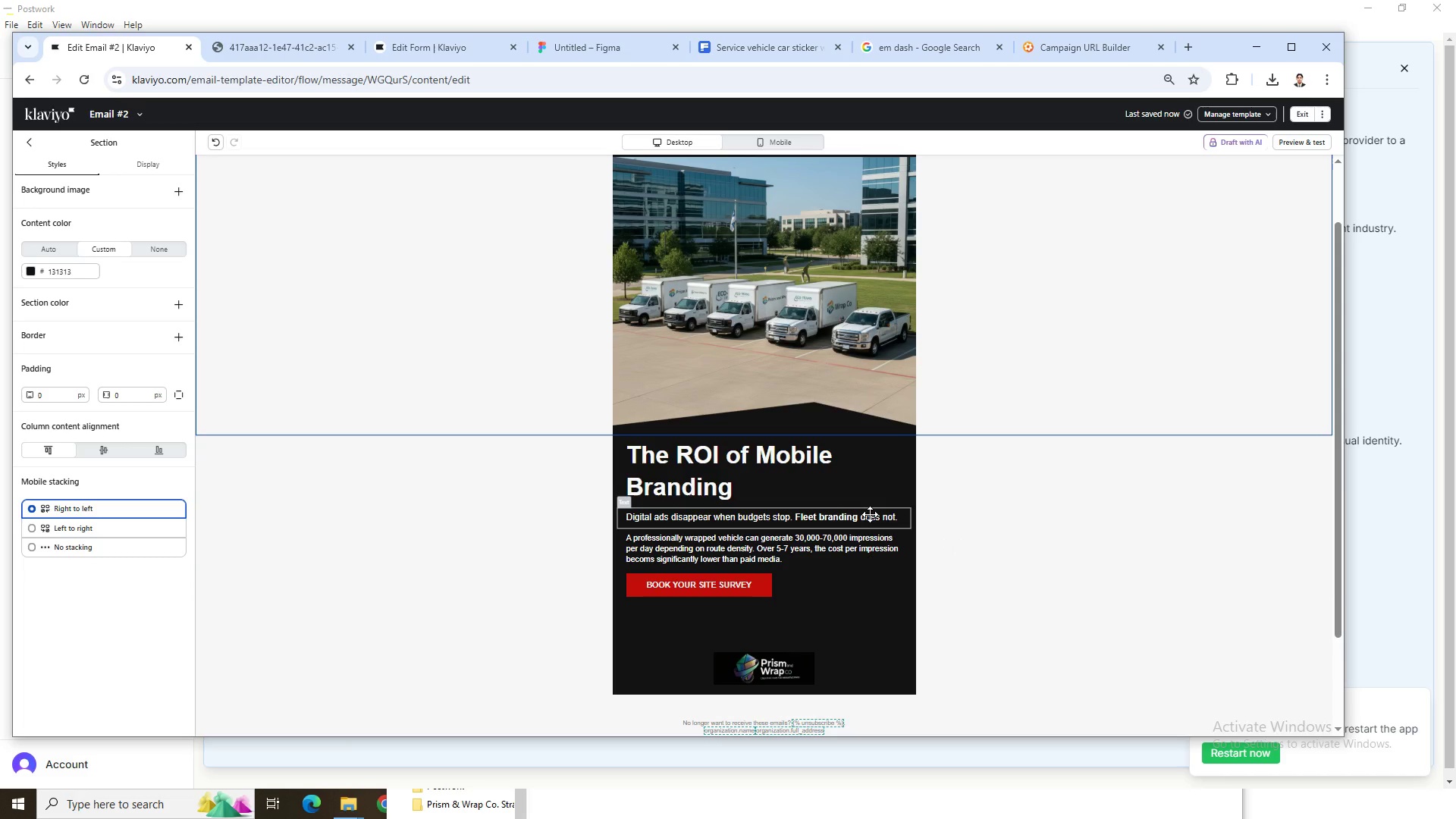 
double_click([842, 478])
 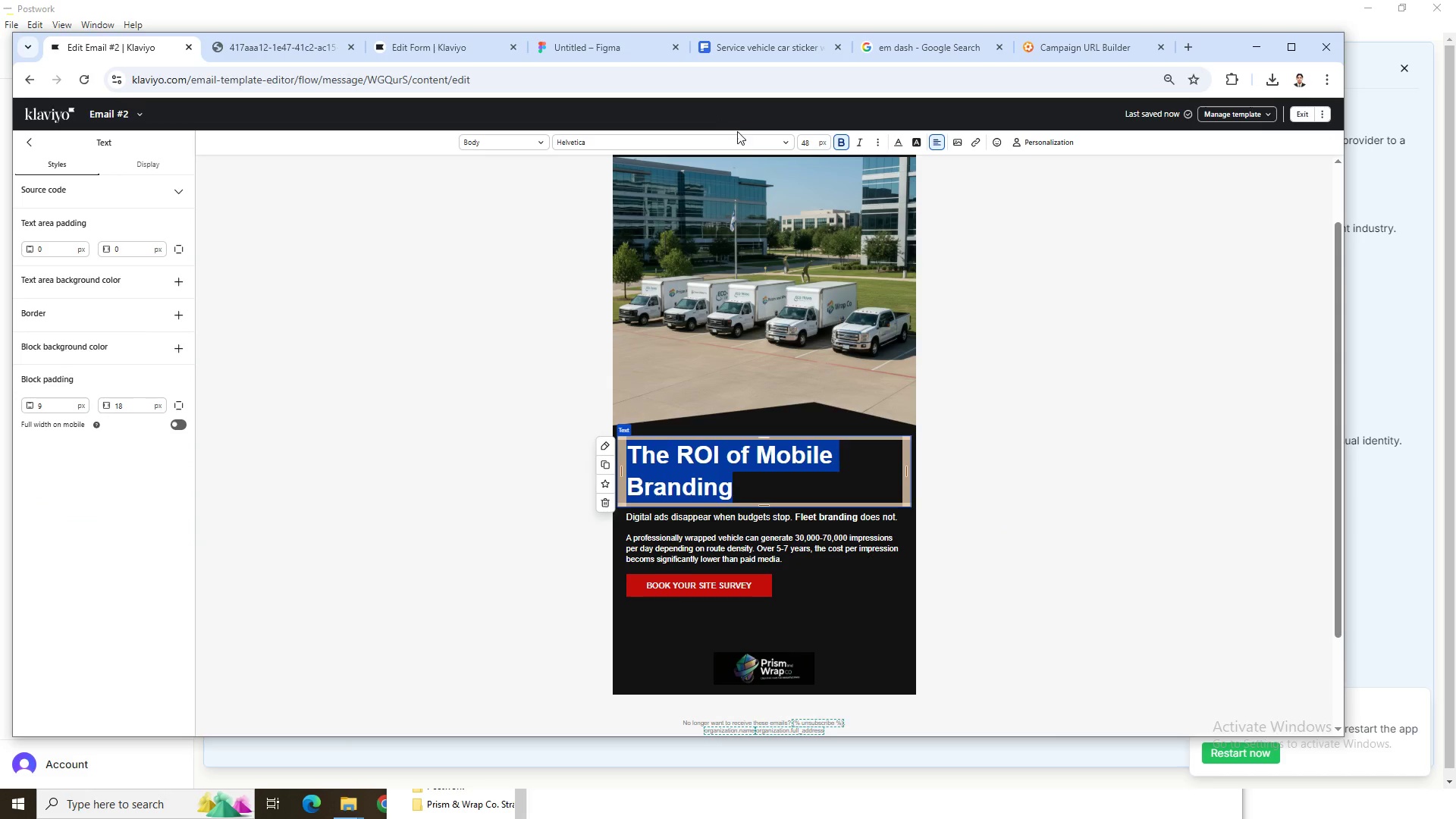 
left_click([747, 136])
 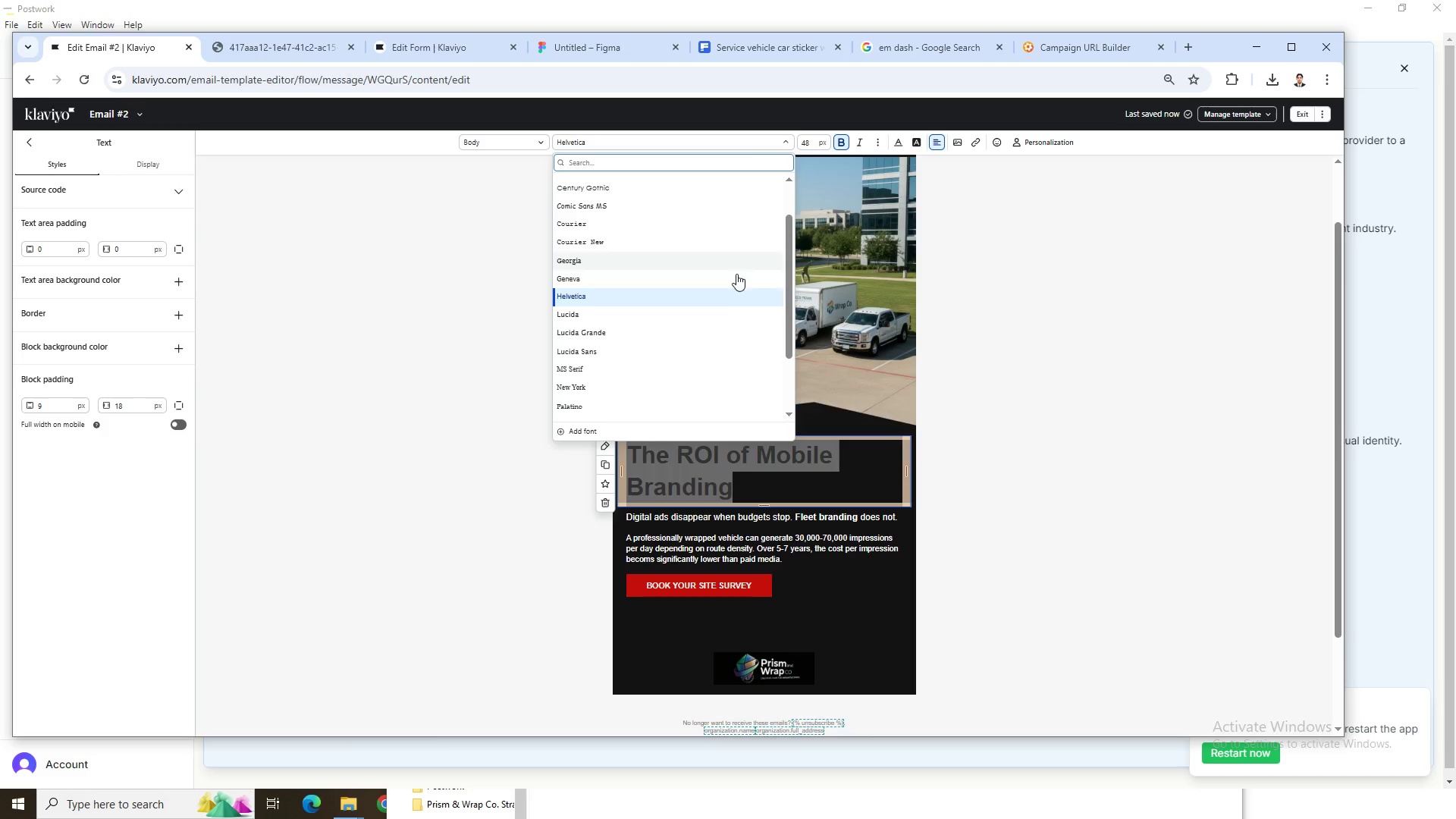 
left_click([698, 202])
 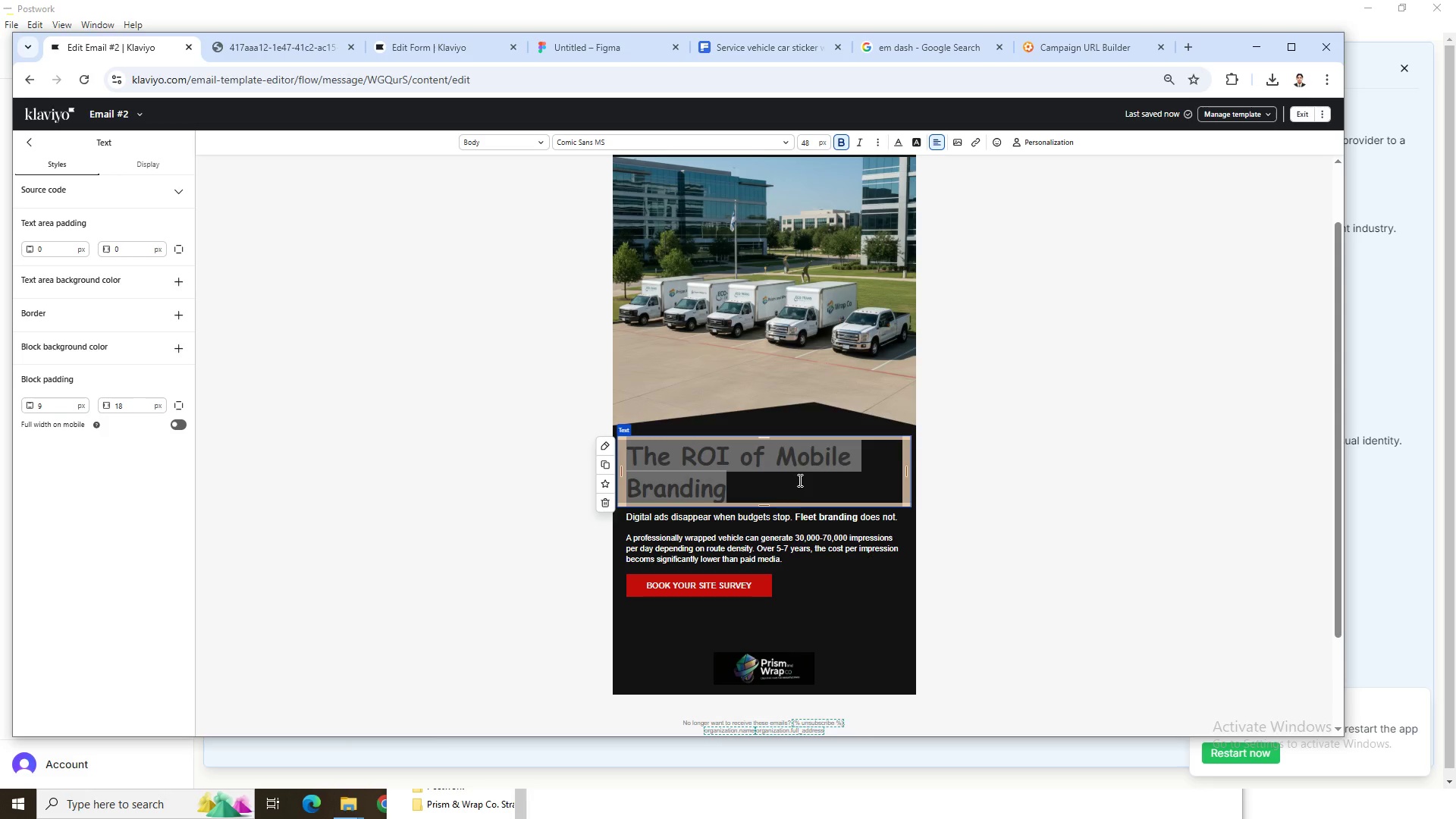 
left_click([793, 479])
 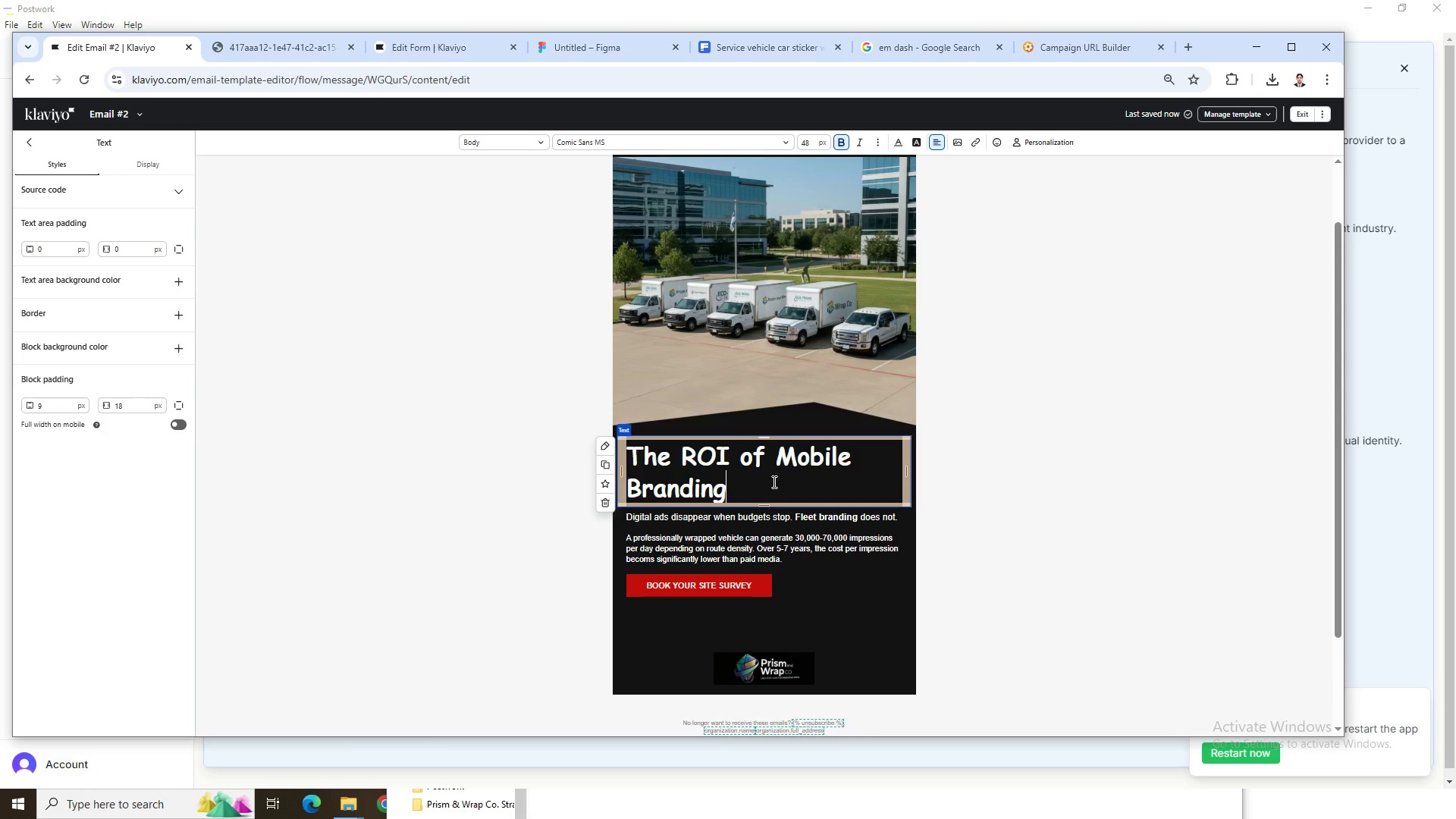 
left_click_drag(start_coordinate=[774, 482], to_coordinate=[632, 444])
 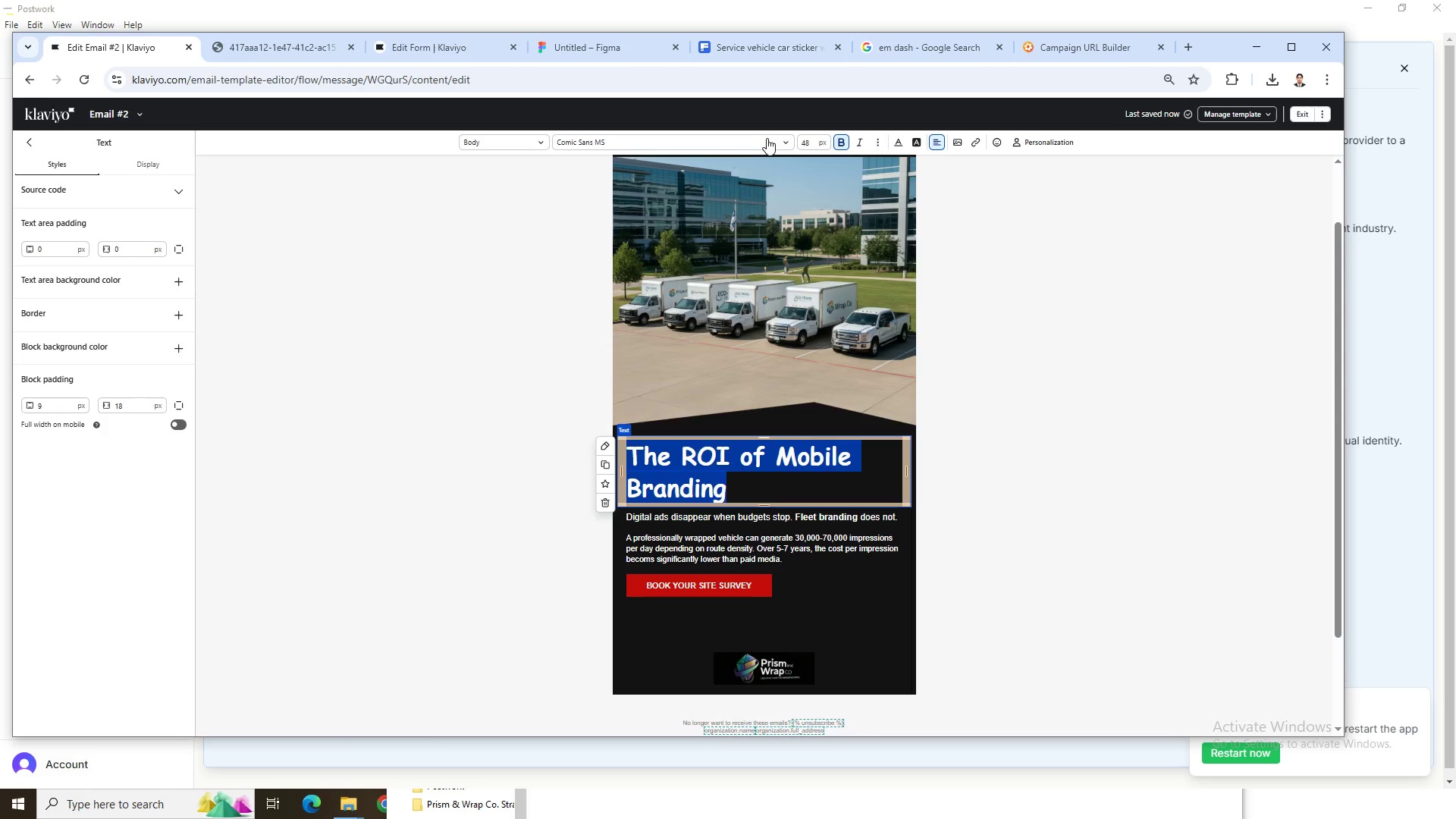 
left_click([773, 138])
 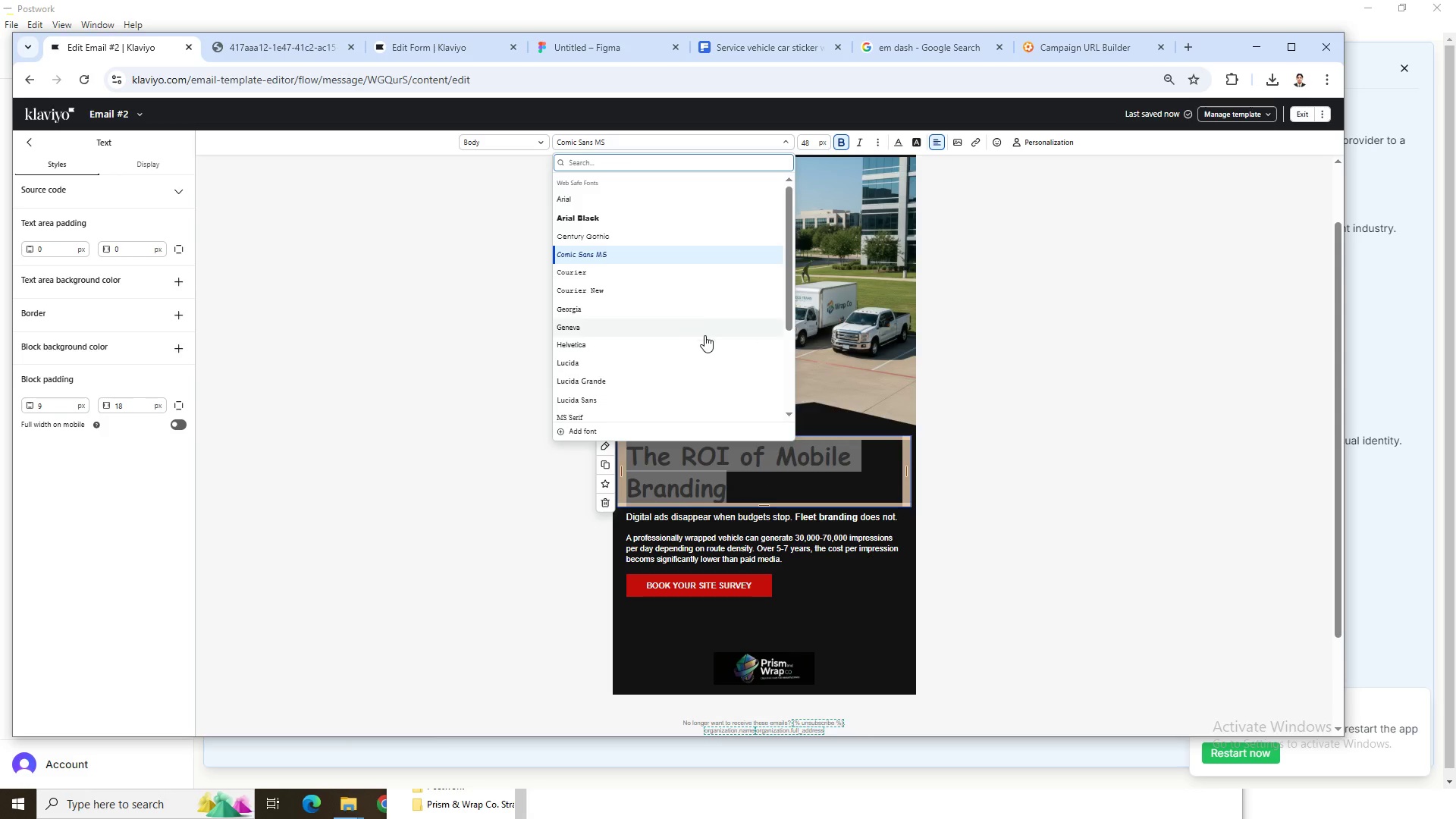 
scroll: coordinate [728, 377], scroll_direction: down, amount: 3.0
 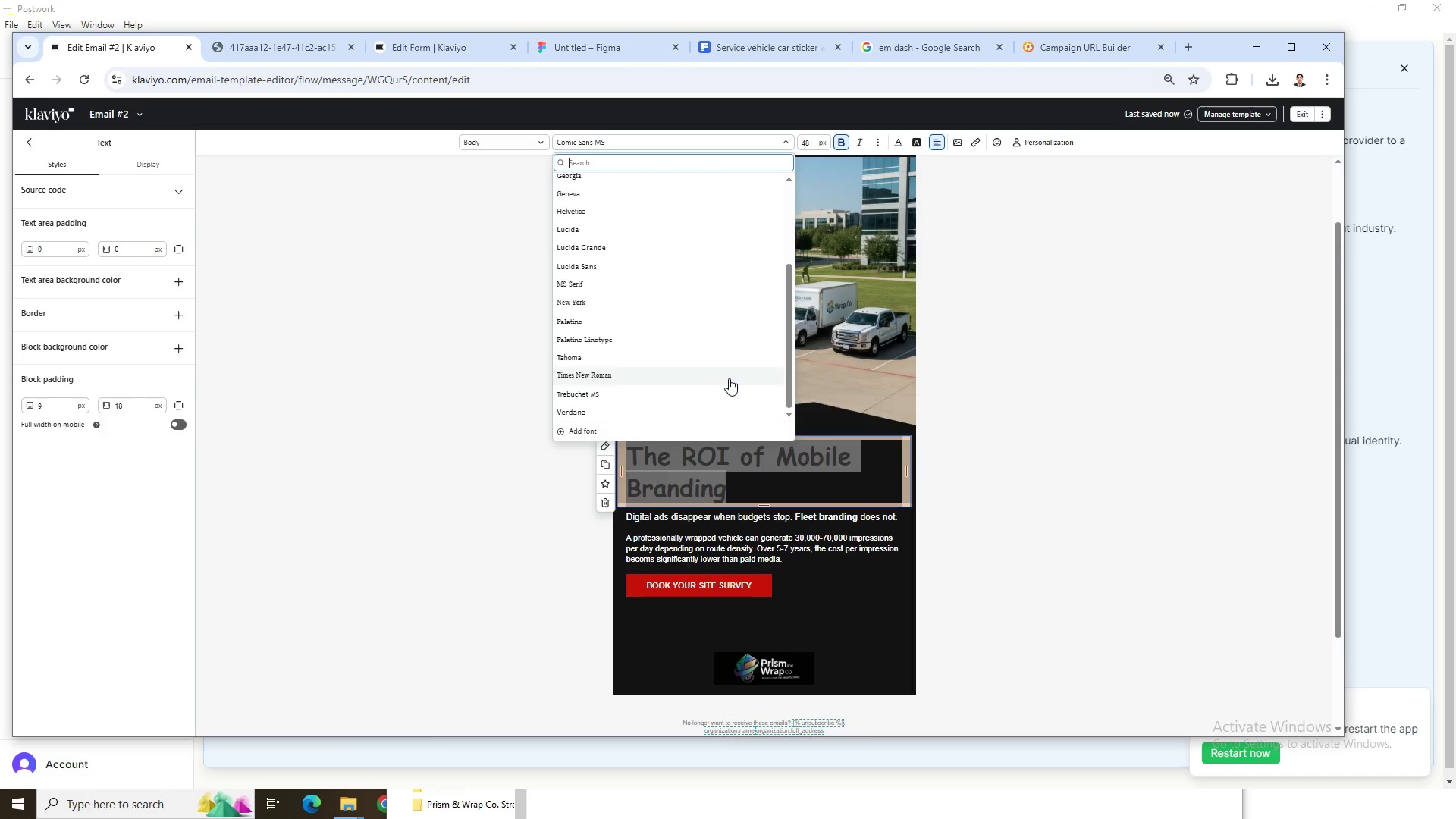 
scroll: coordinate [729, 378], scroll_direction: up, amount: 3.0
 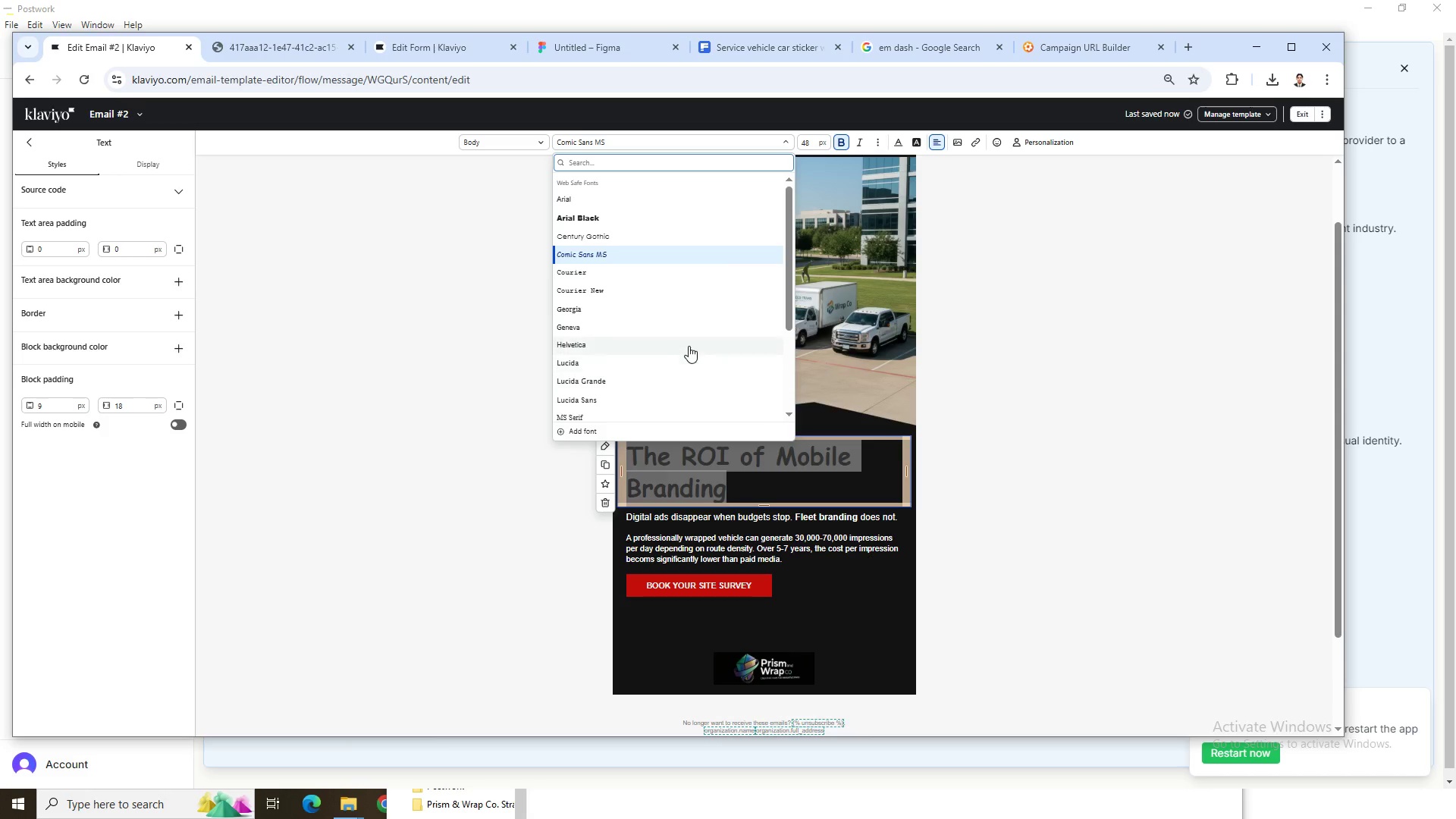 
left_click([700, 325])
 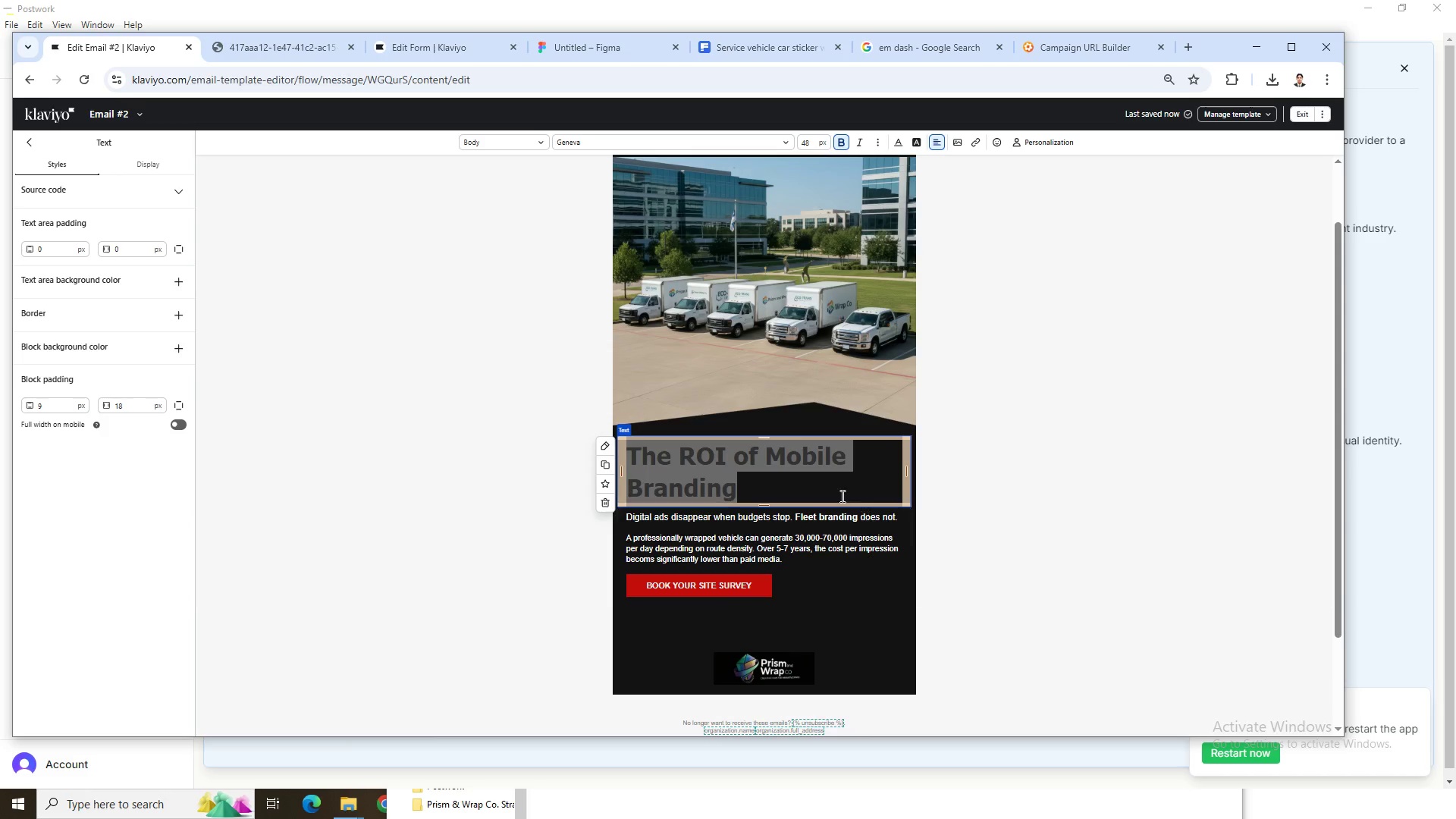 
left_click([824, 486])
 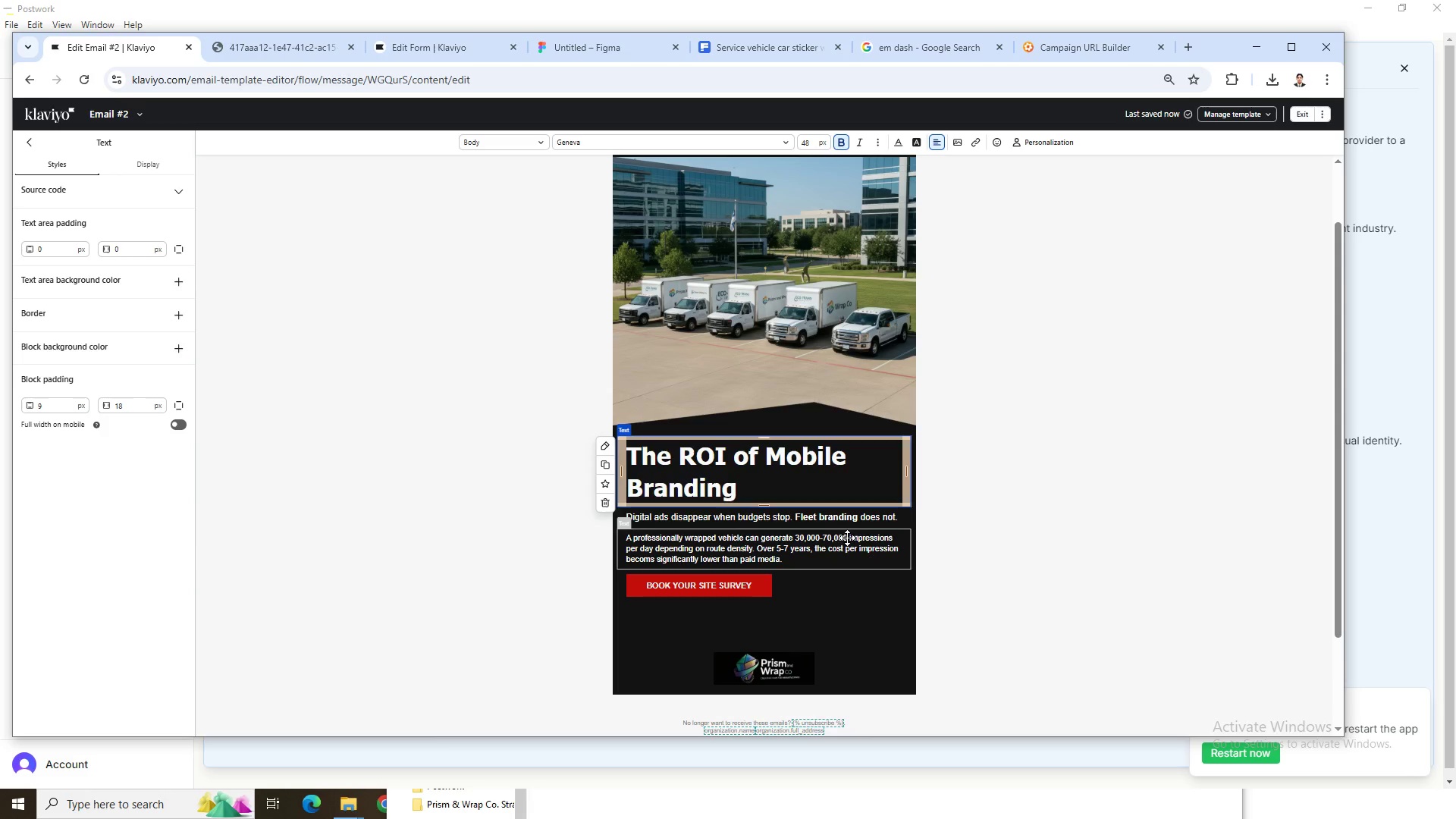 
left_click([847, 523])
 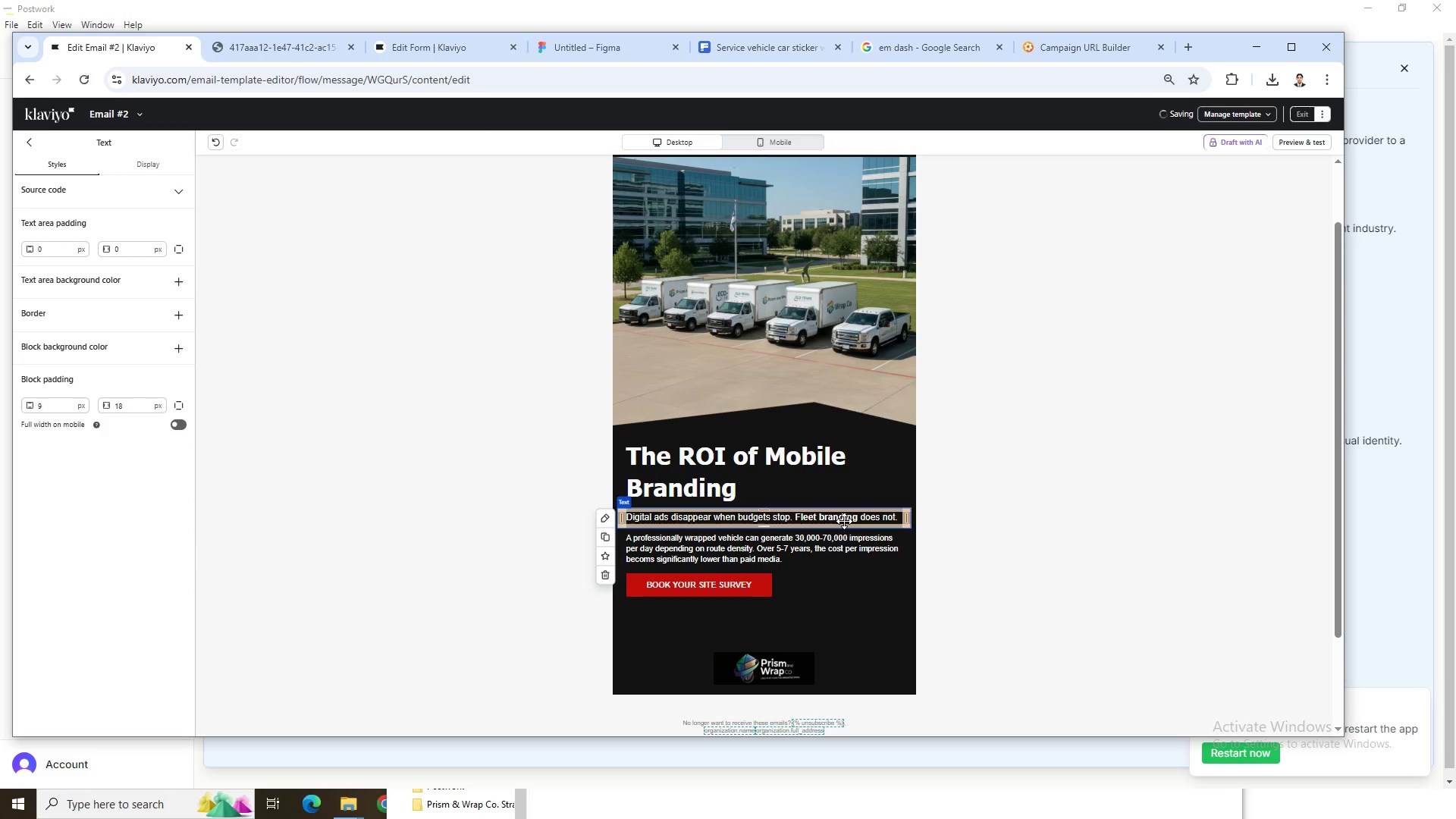 
double_click([844, 521])
 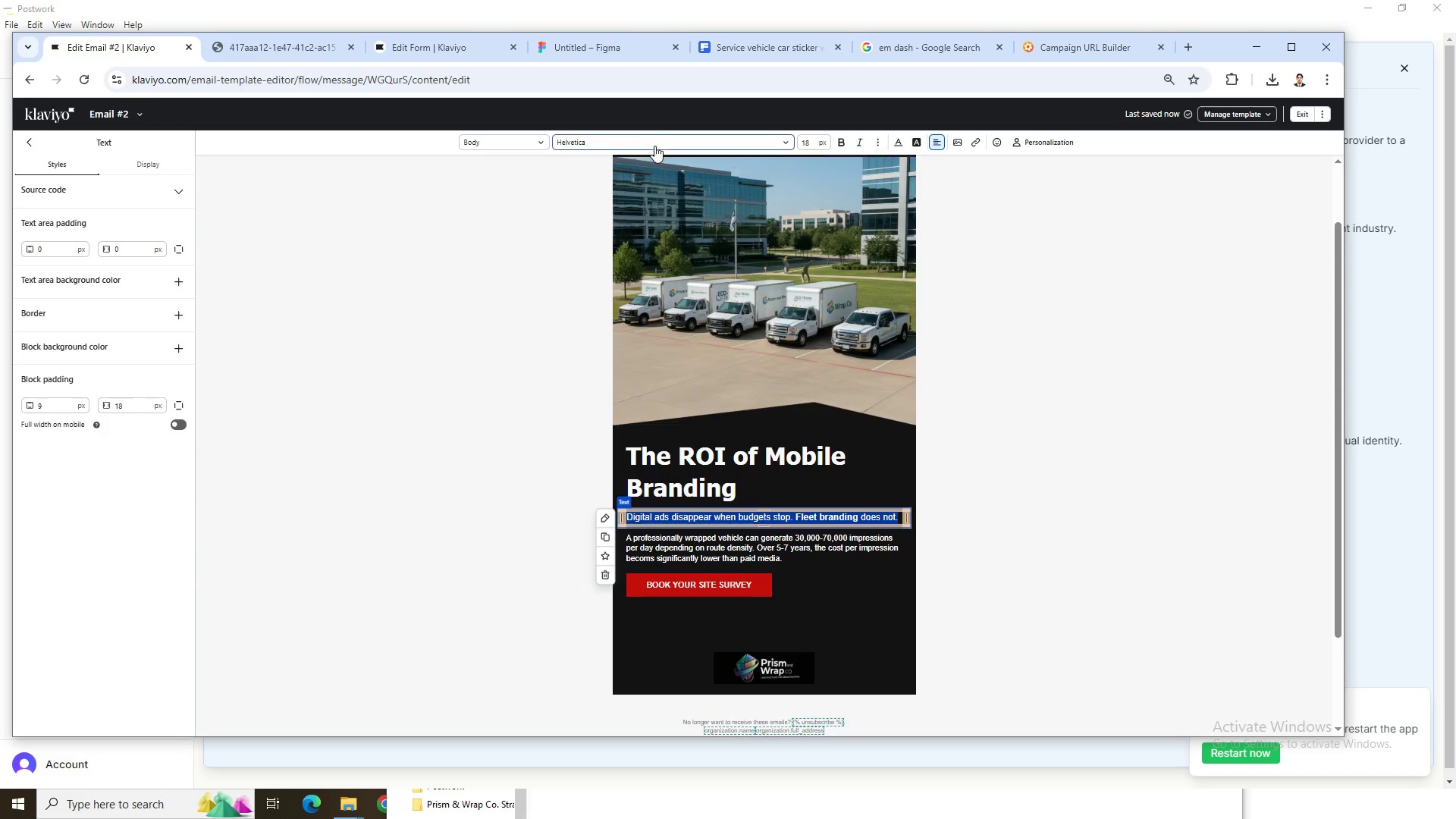 
left_click([655, 134])
 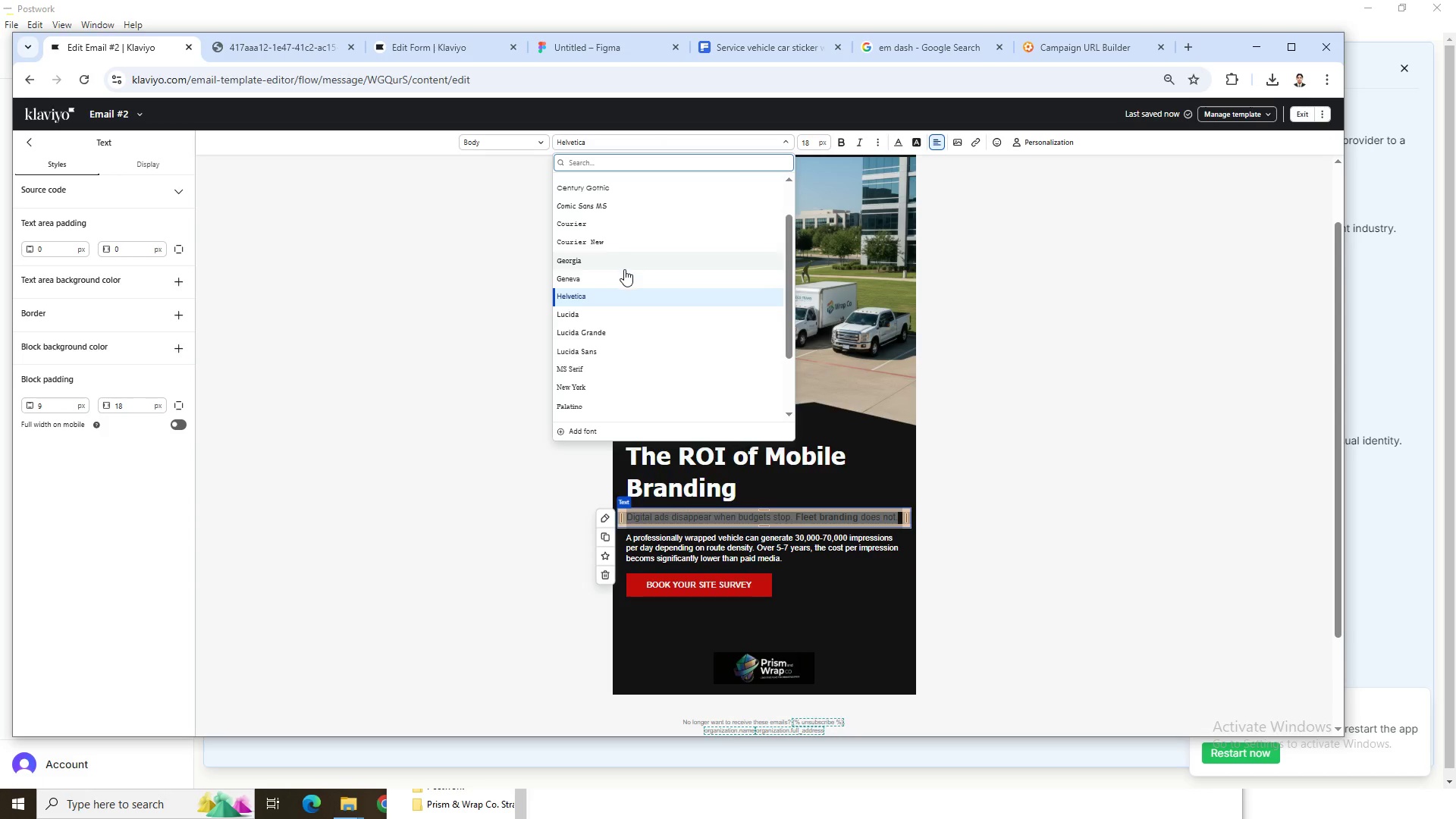 
left_click([624, 276])
 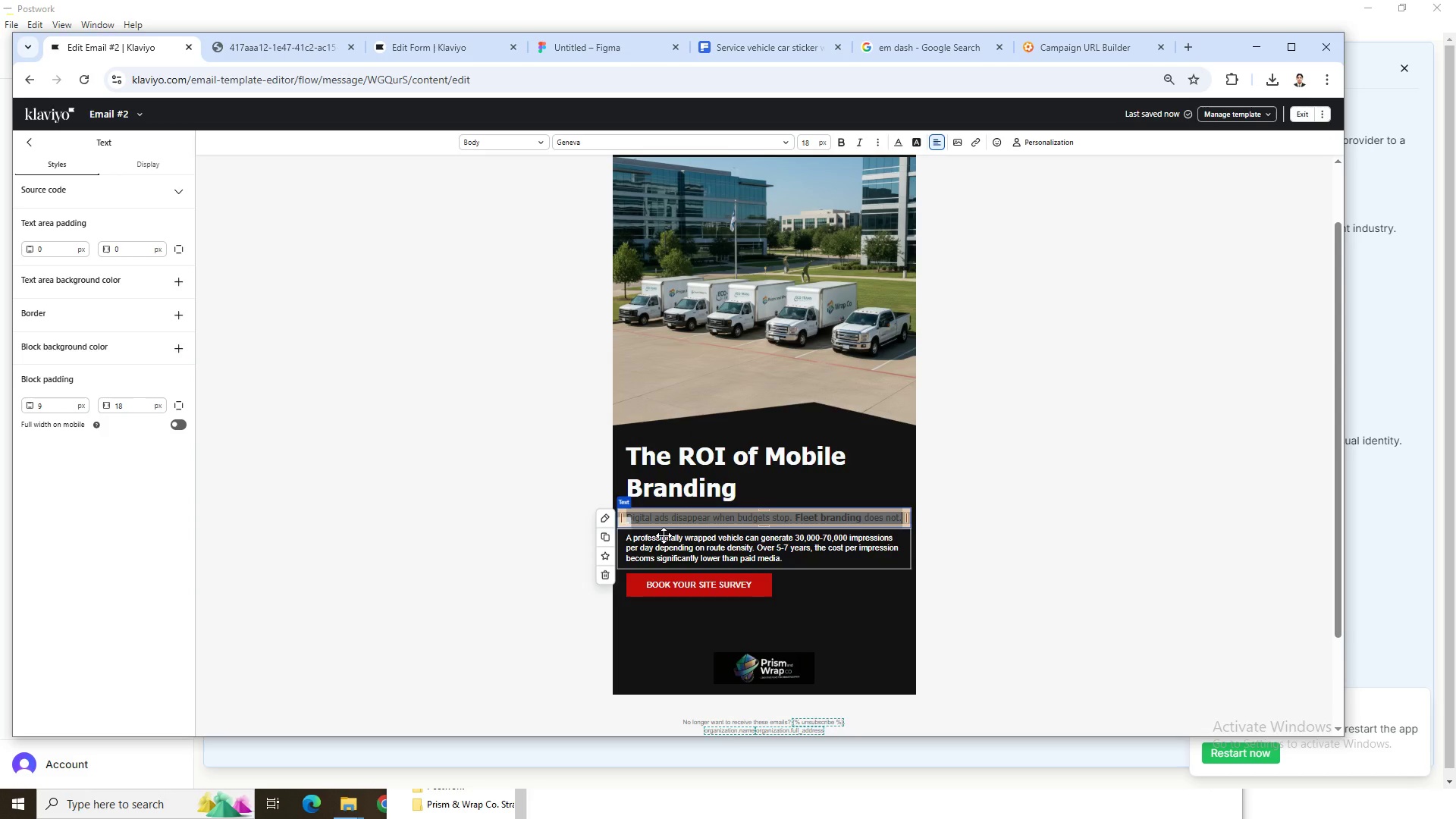 
double_click([664, 535])
 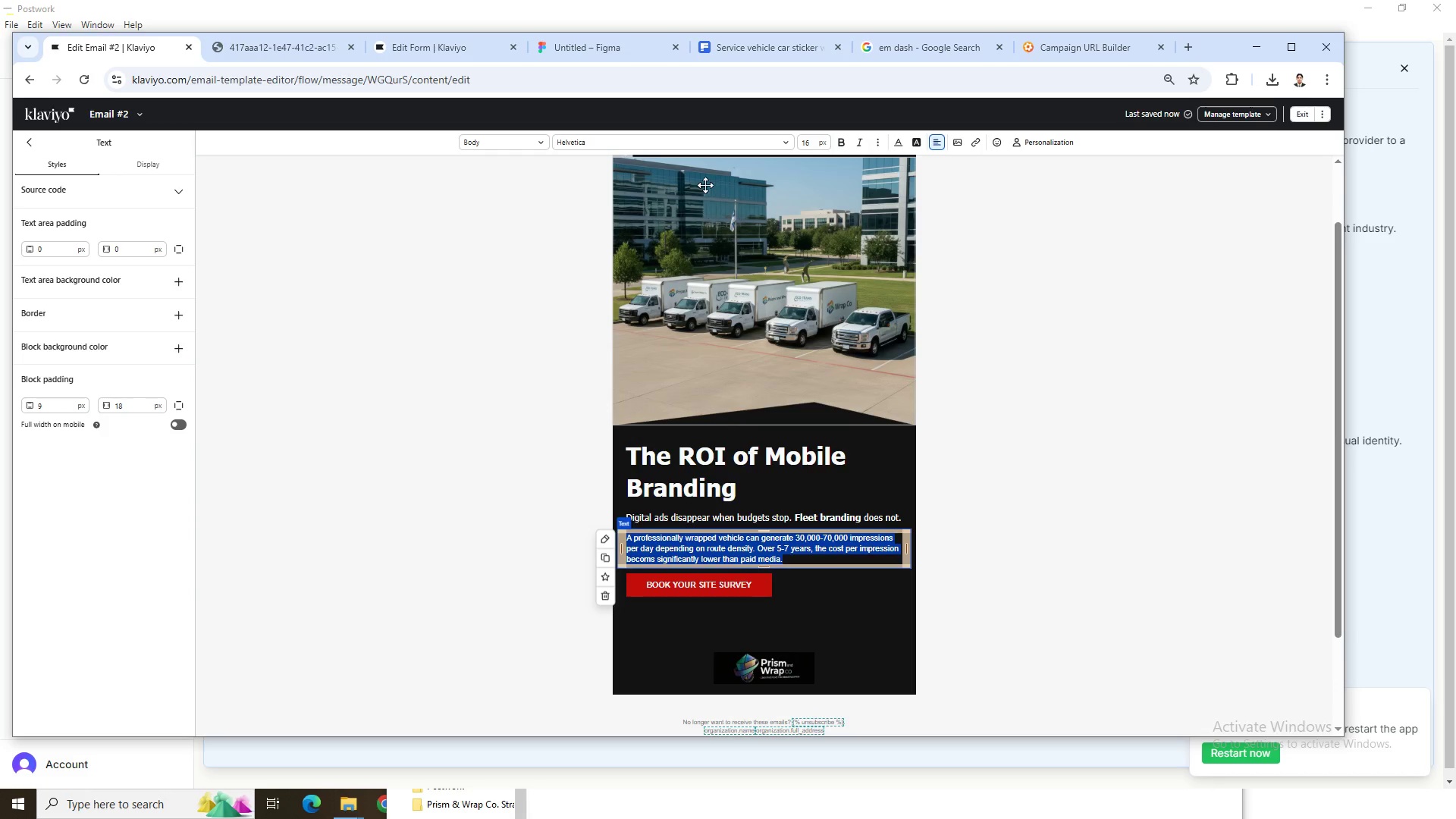 
left_click([697, 140])
 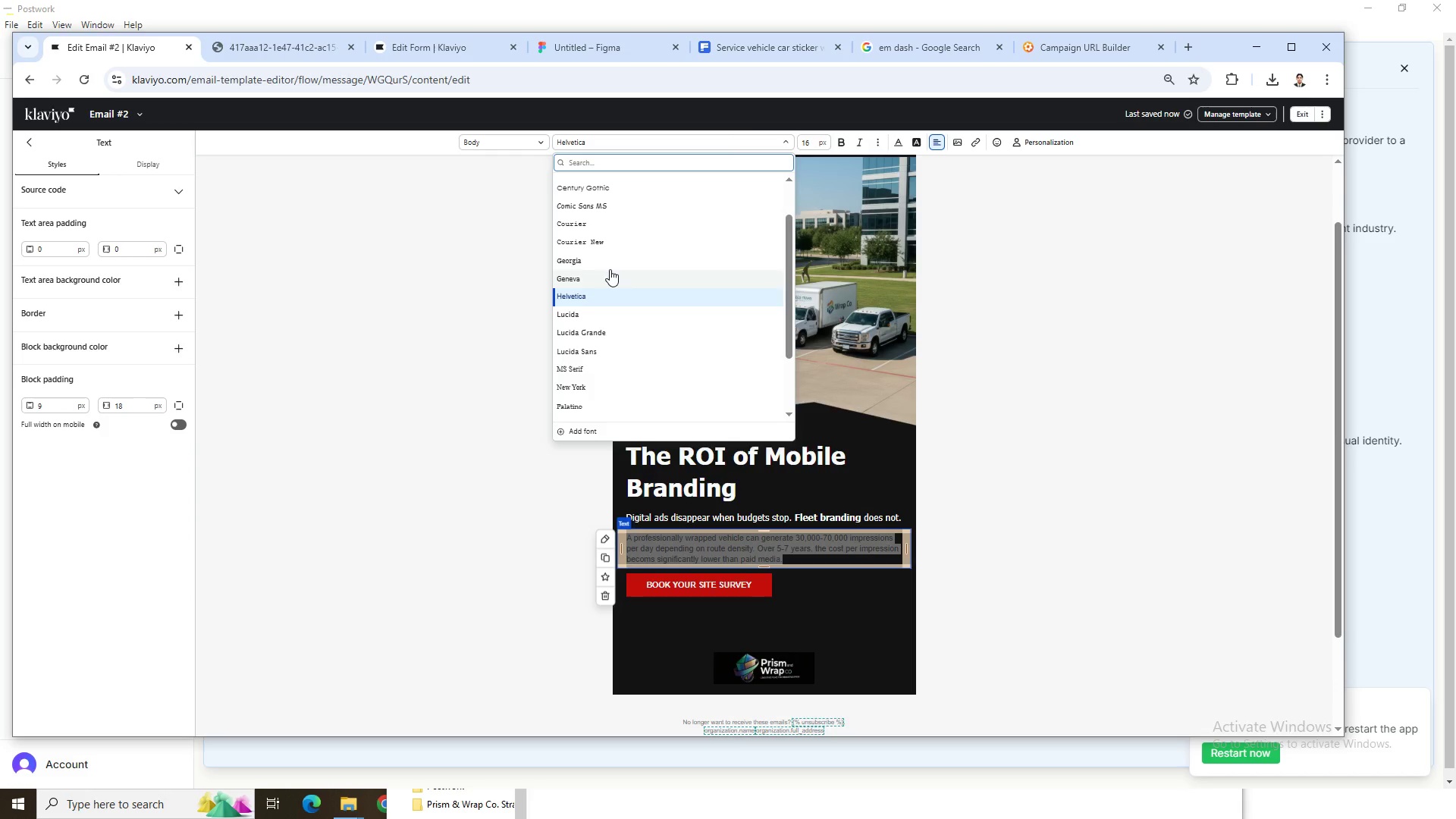 
left_click([610, 272])
 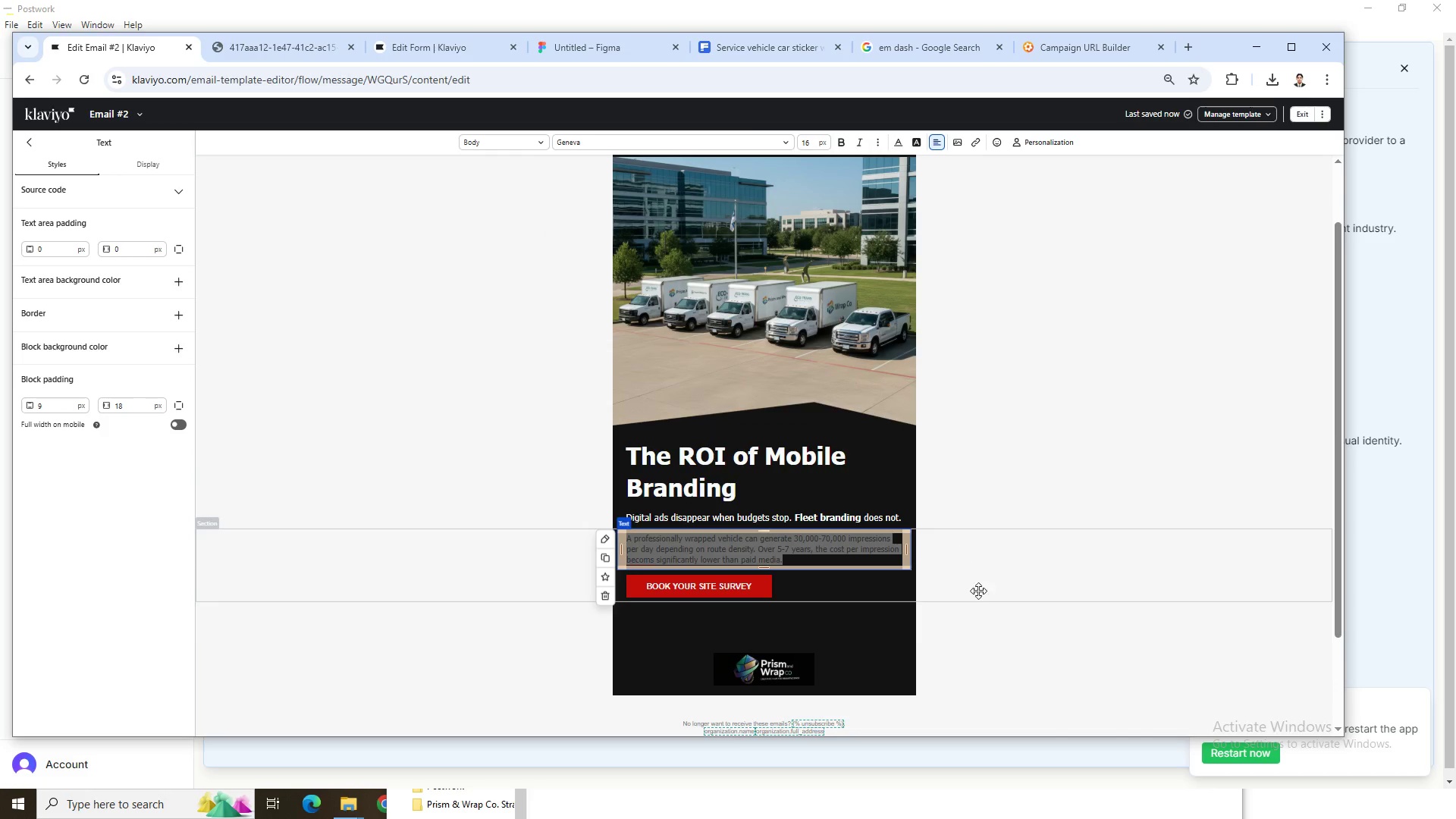 
left_click([1065, 601])
 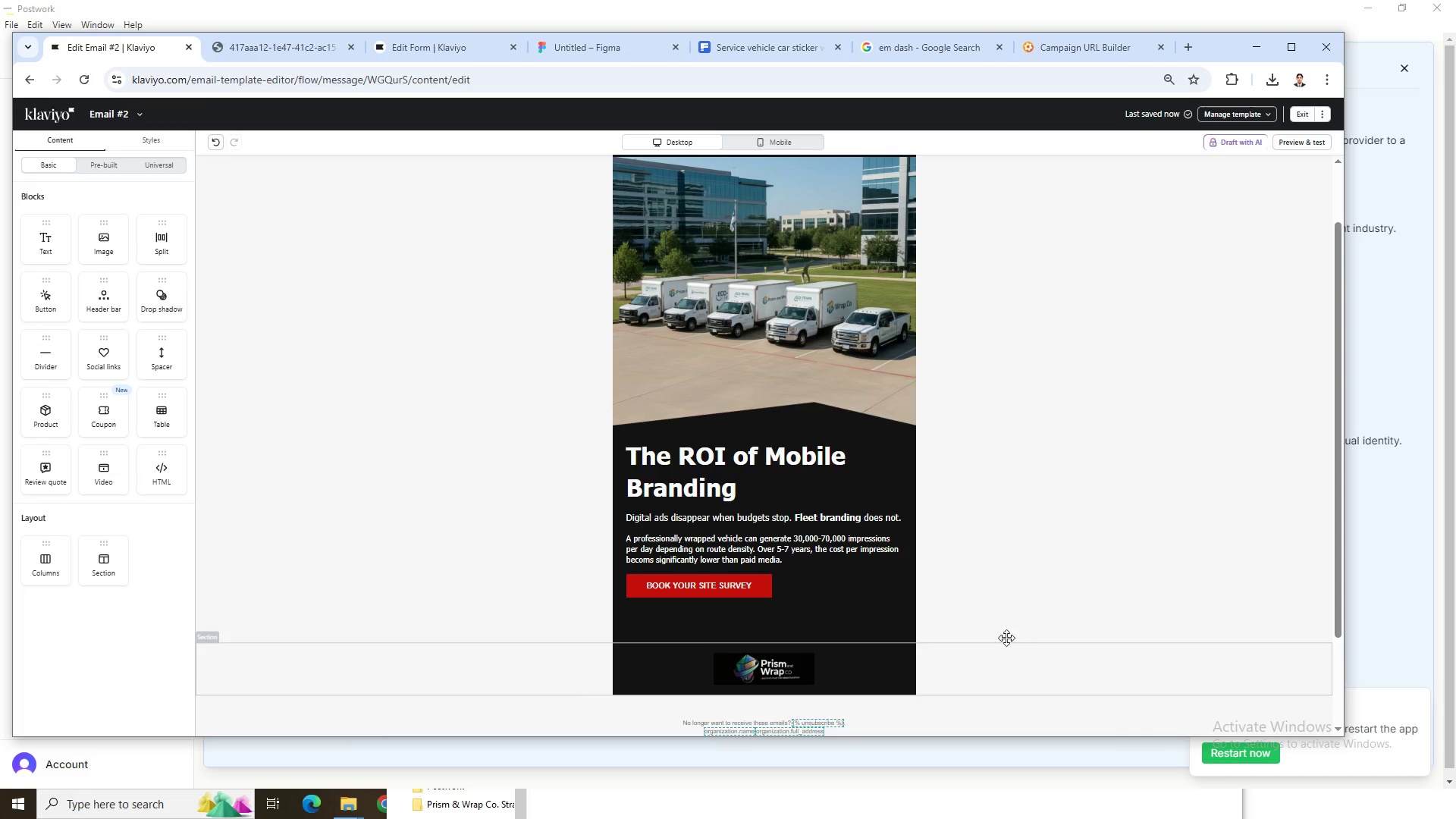 
double_click([729, 522])
 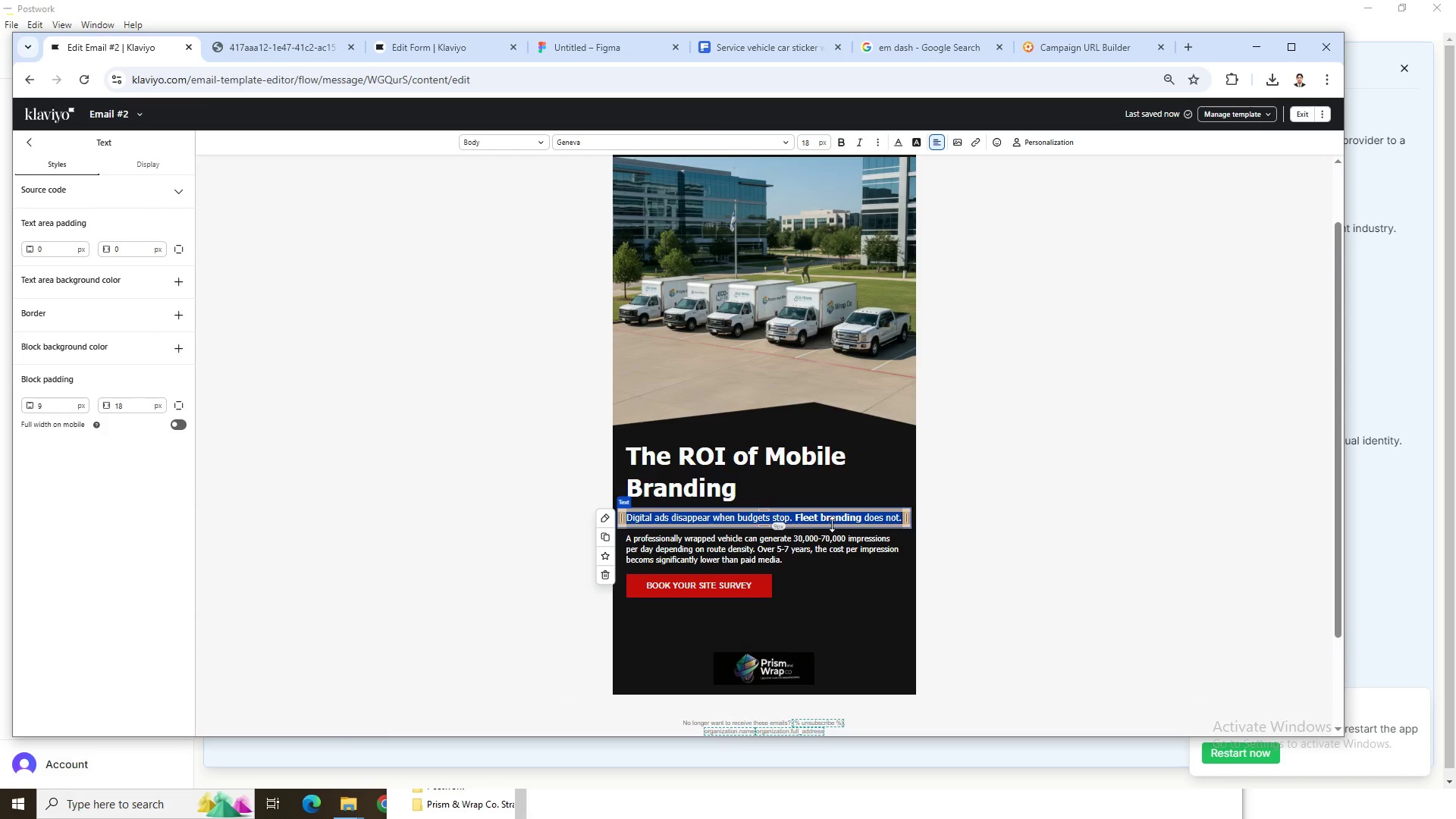 
wait(11.08)
 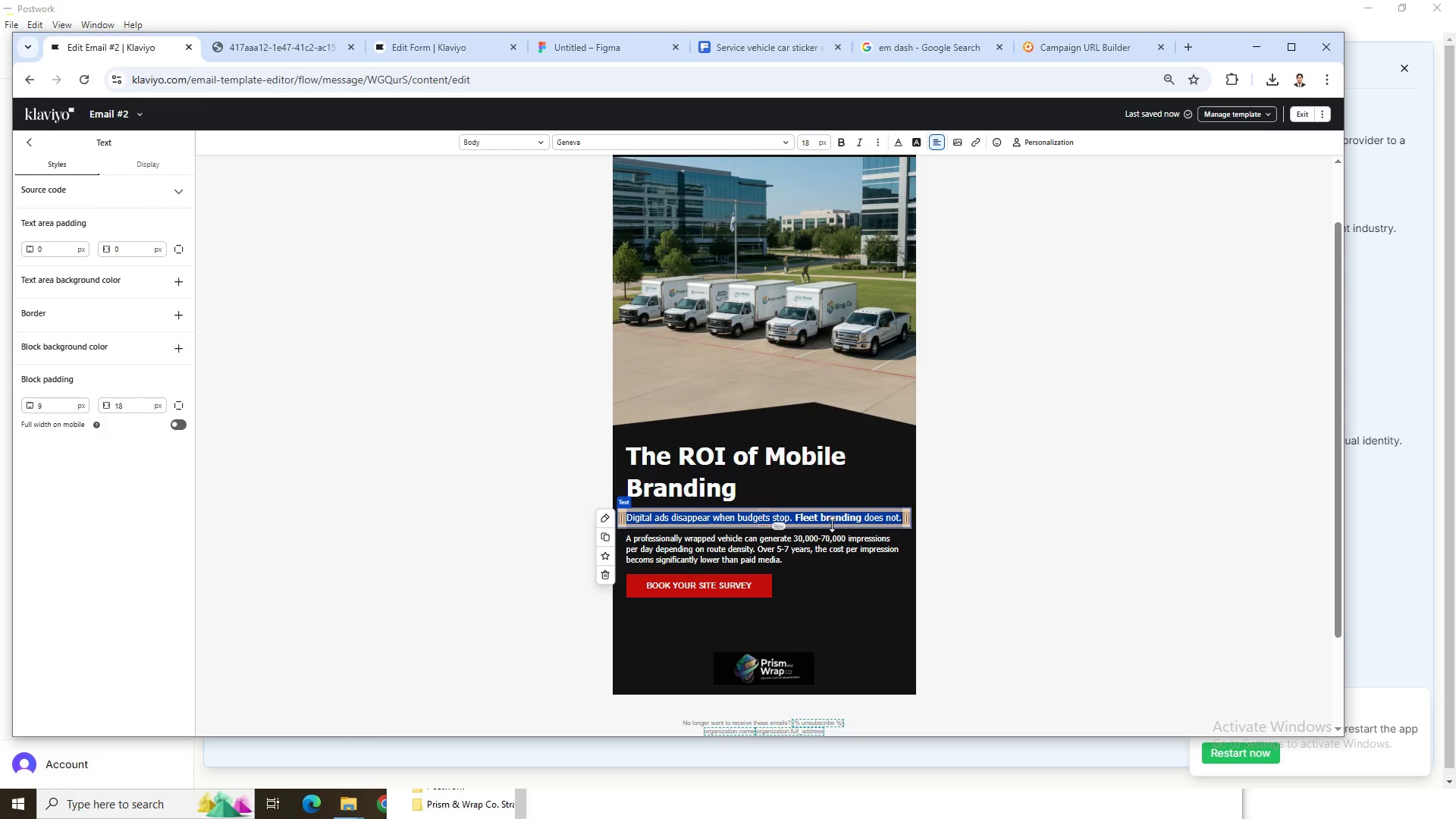 
left_click([927, 593])
 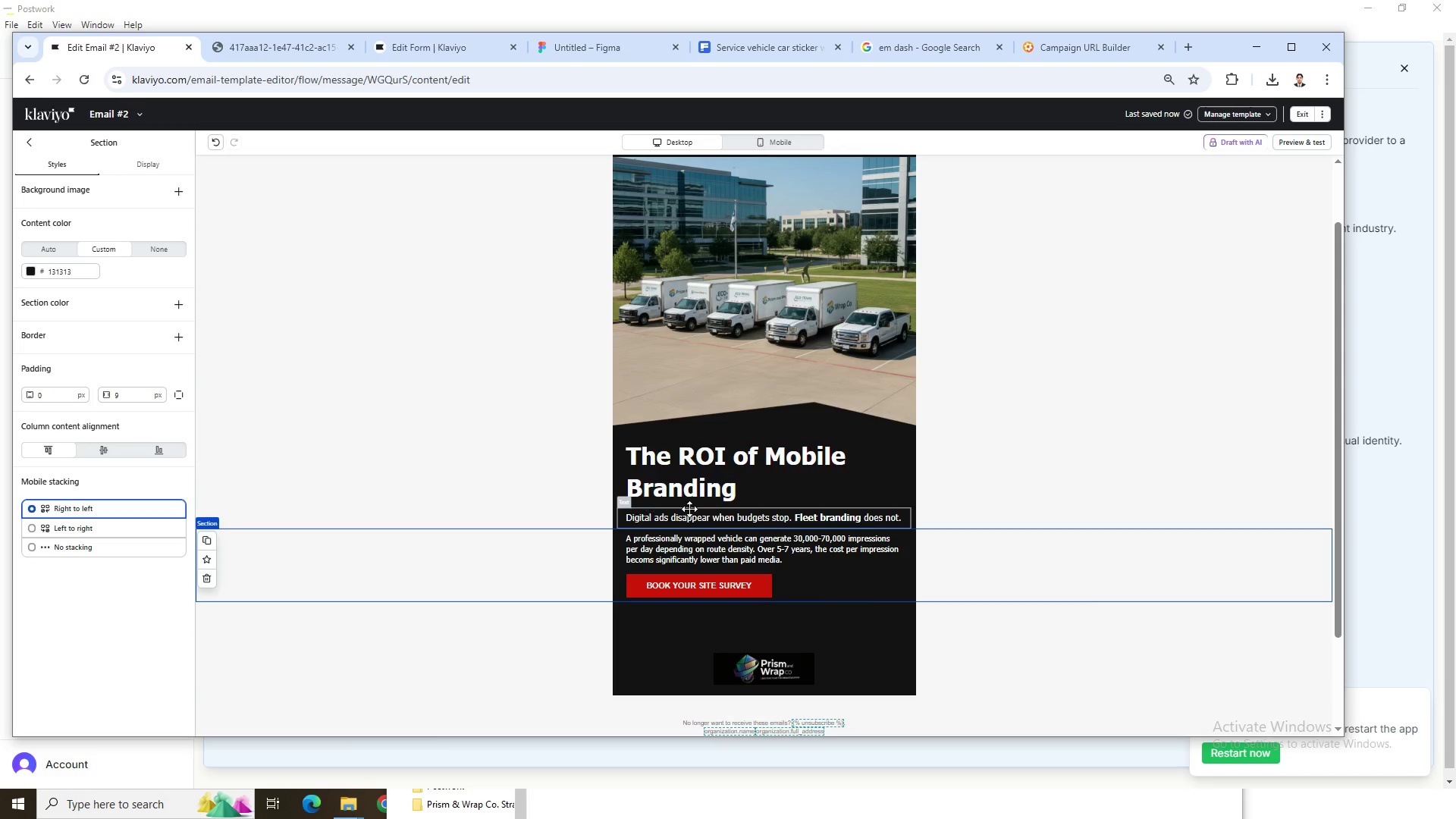 
double_click([694, 514])
 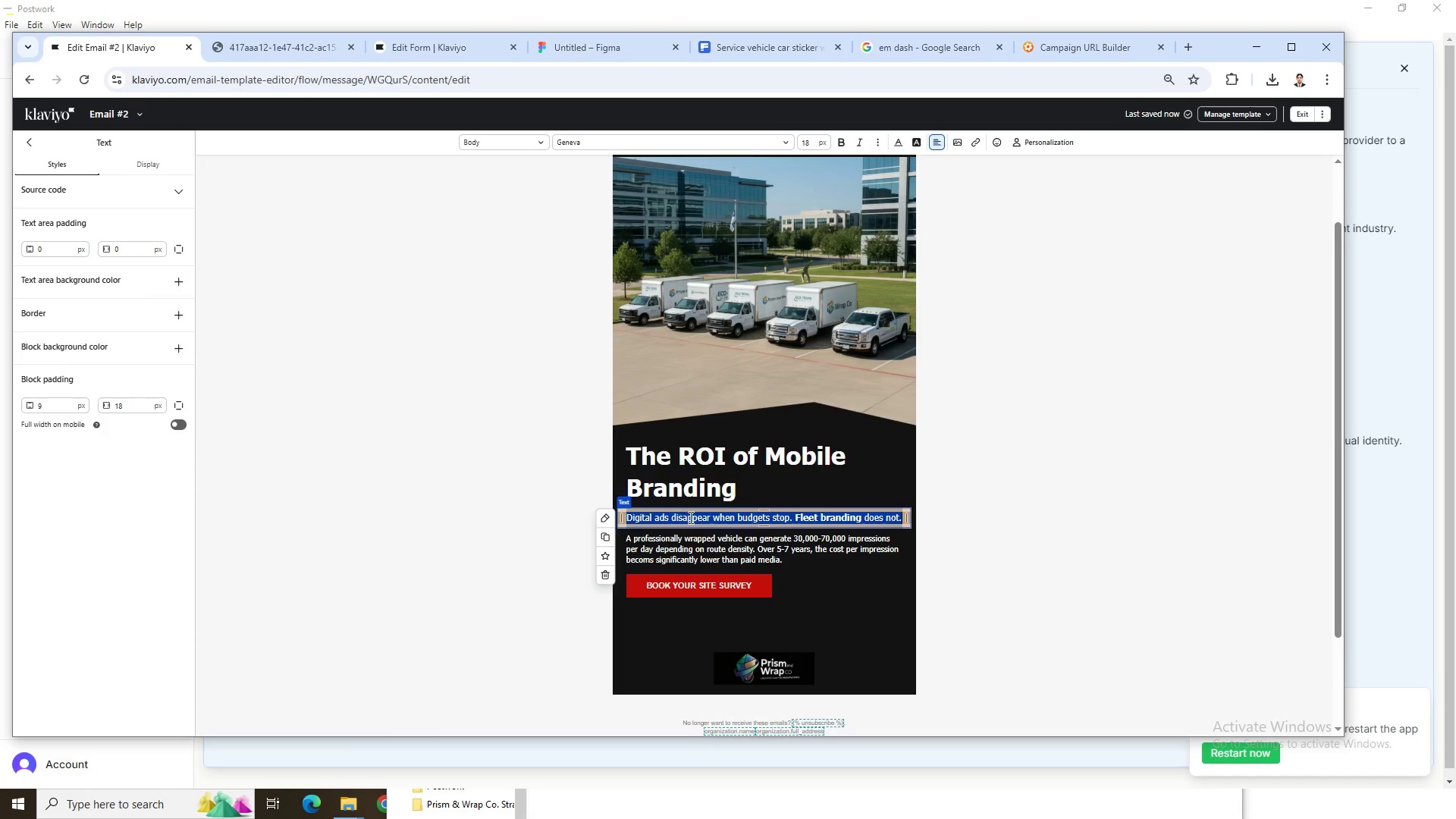 
left_click([695, 518])
 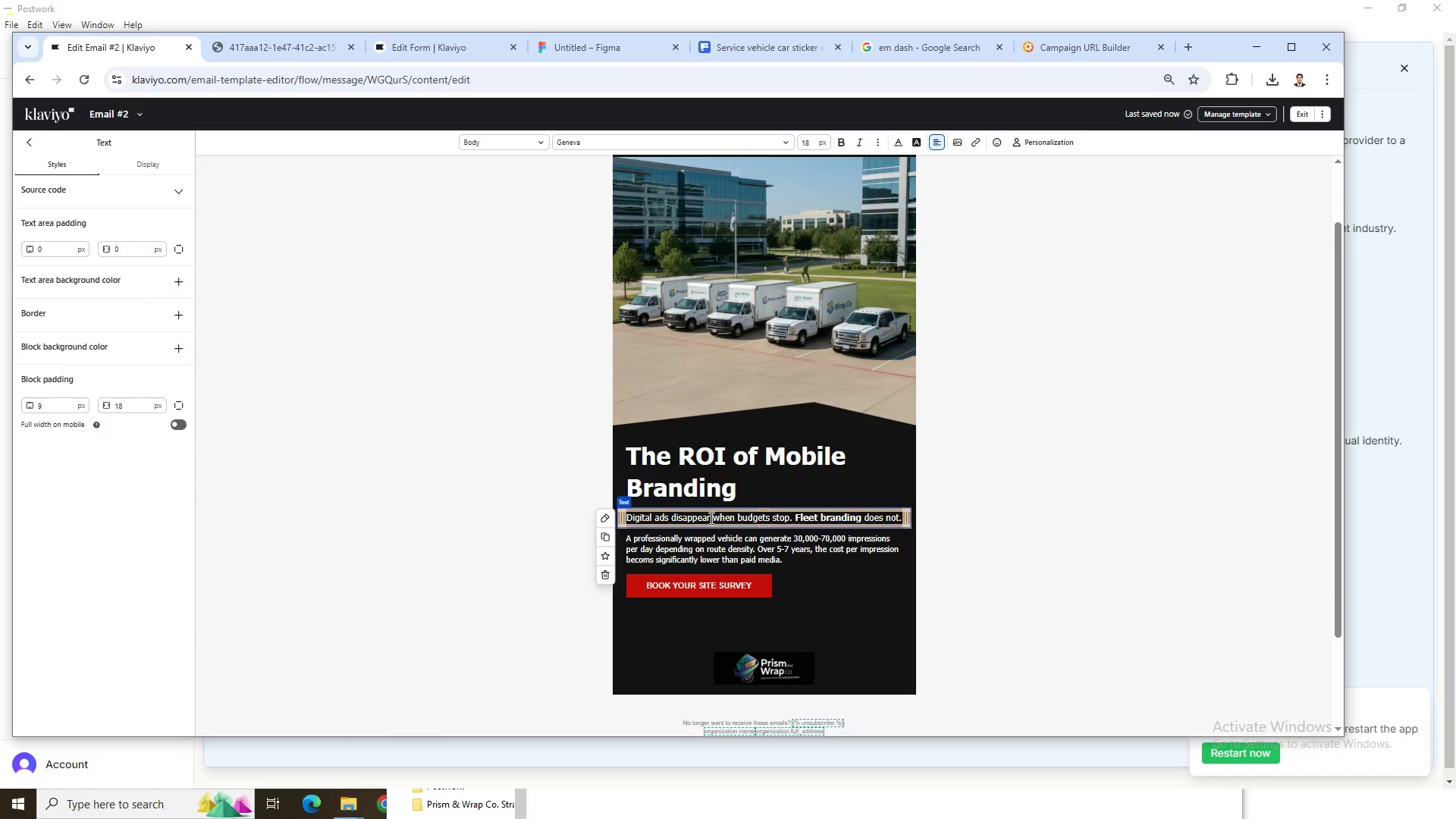 
left_click_drag(start_coordinate=[710, 518], to_coordinate=[672, 518])
 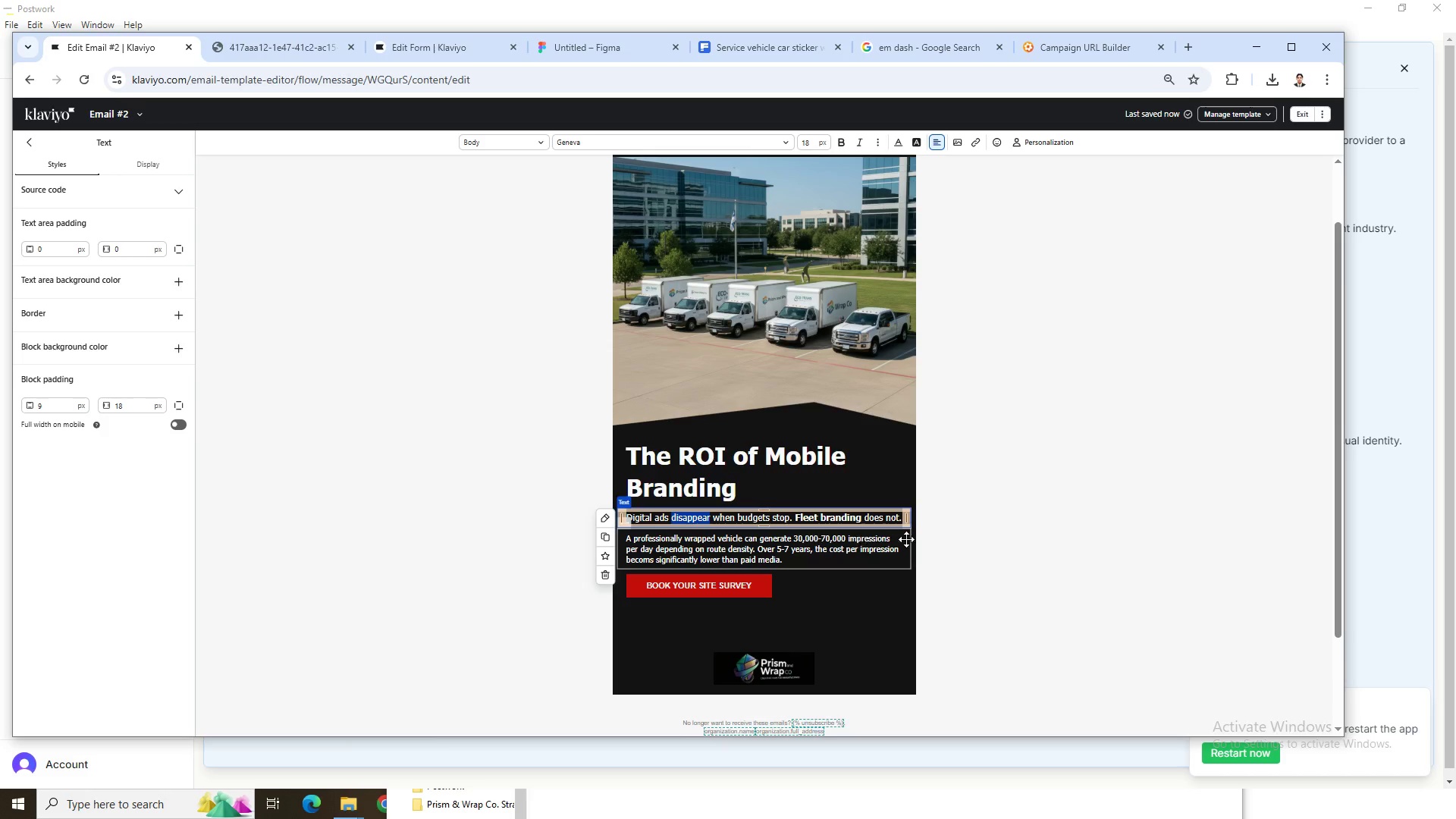 
left_click([957, 539])
 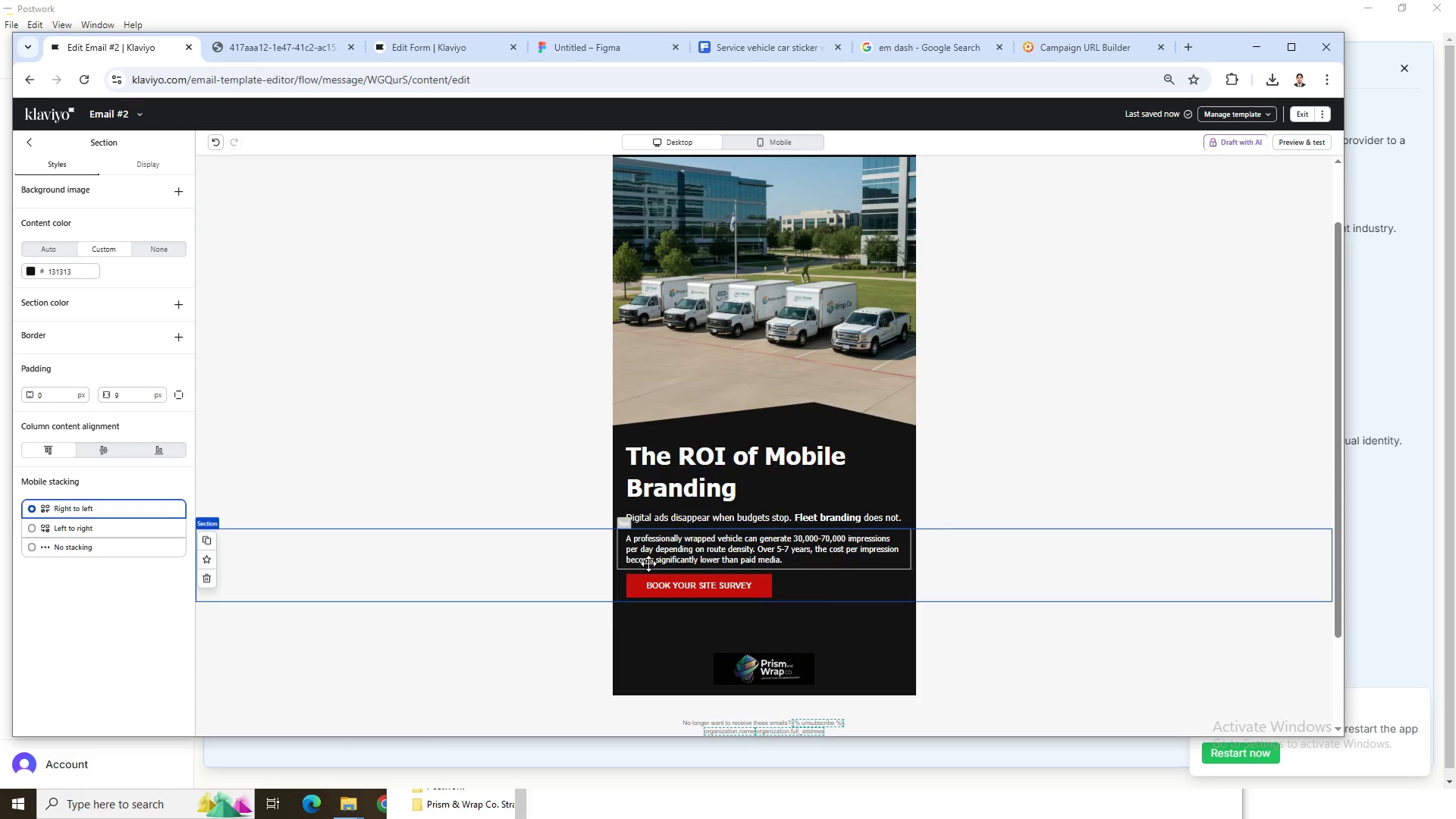 
wait(5.91)
 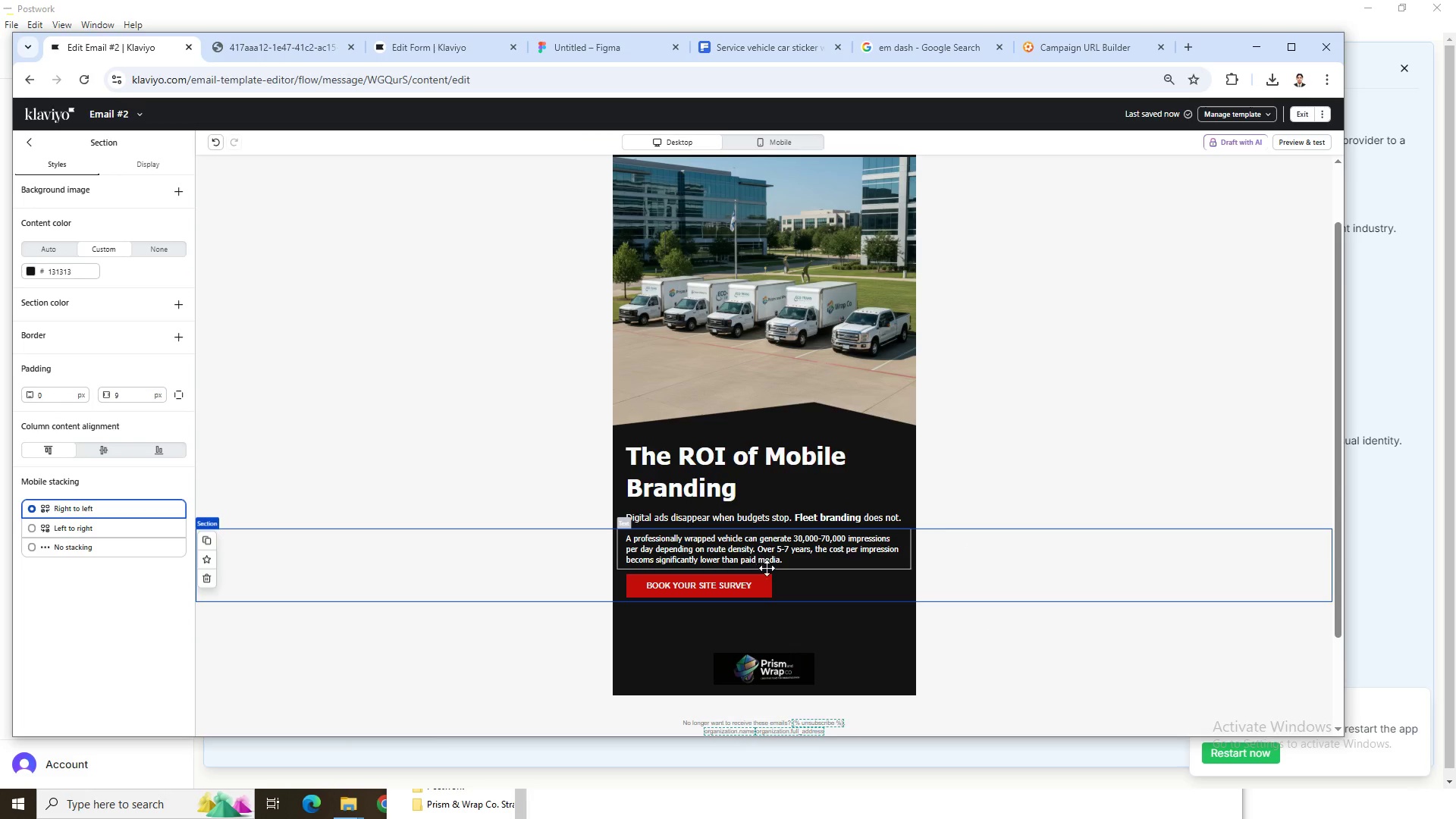 
left_click([30, 133])
 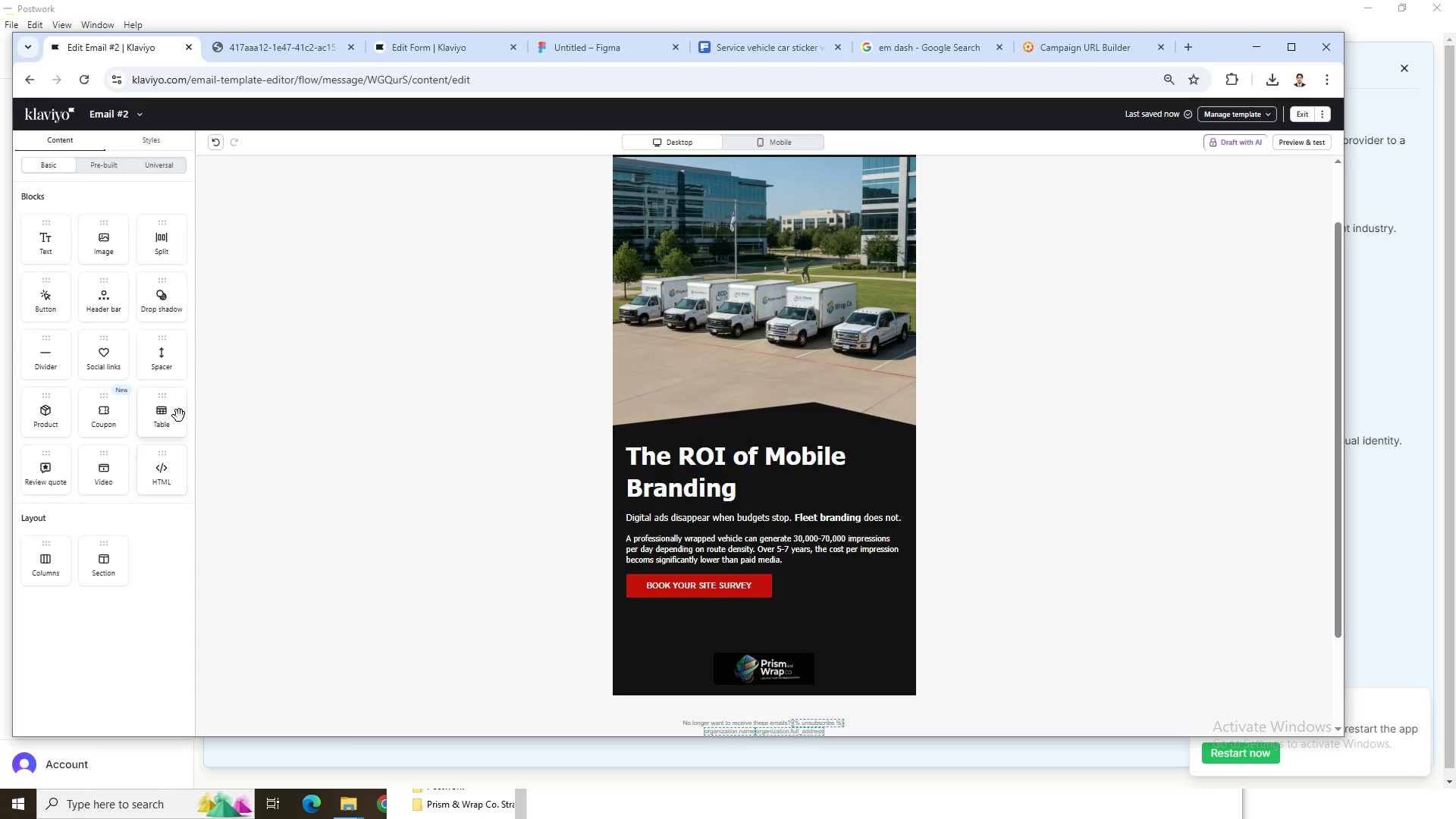 
left_click_drag(start_coordinate=[171, 359], to_coordinate=[673, 582])
 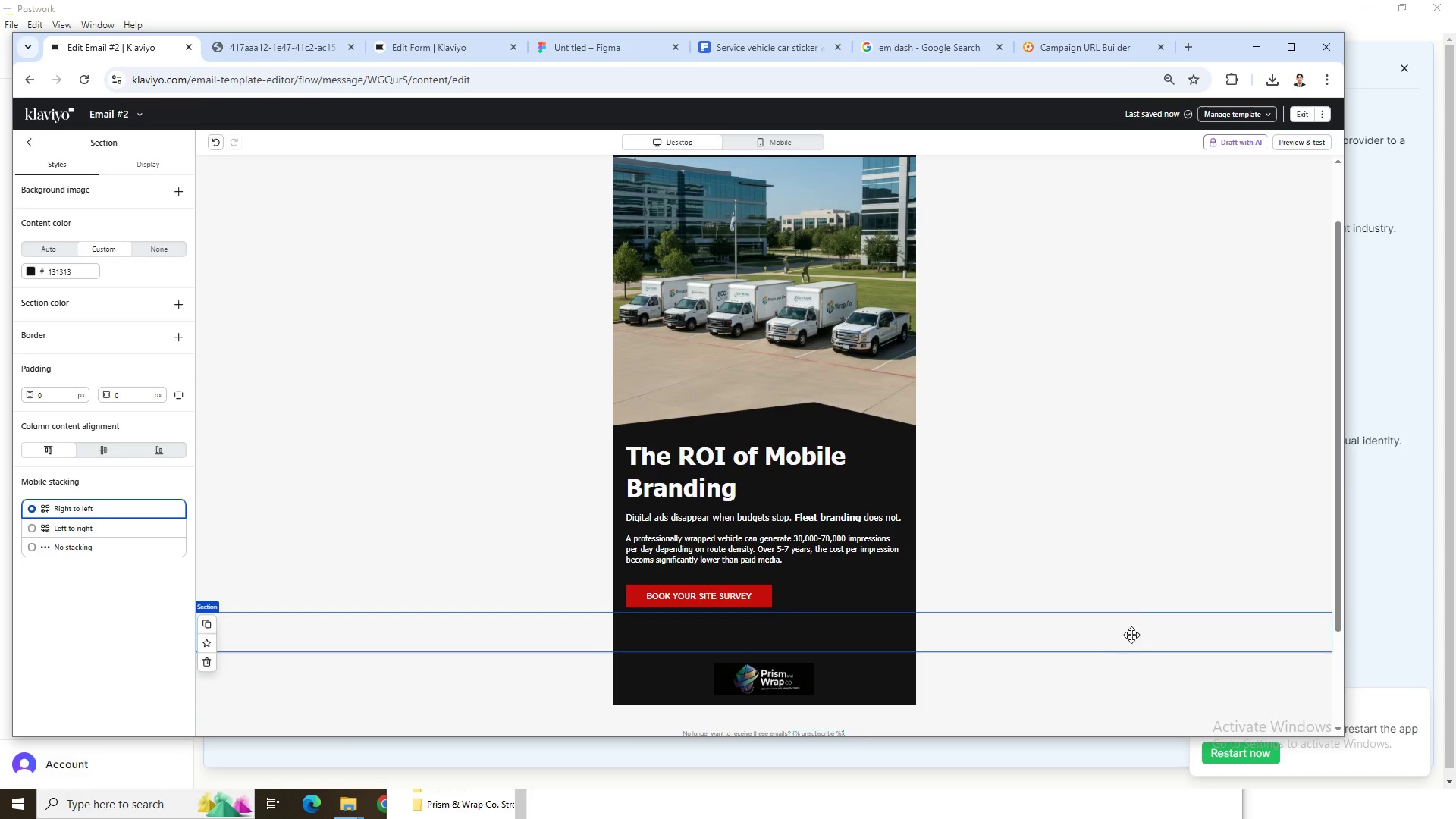 
scroll: coordinate [1205, 433], scroll_direction: up, amount: 3.0
 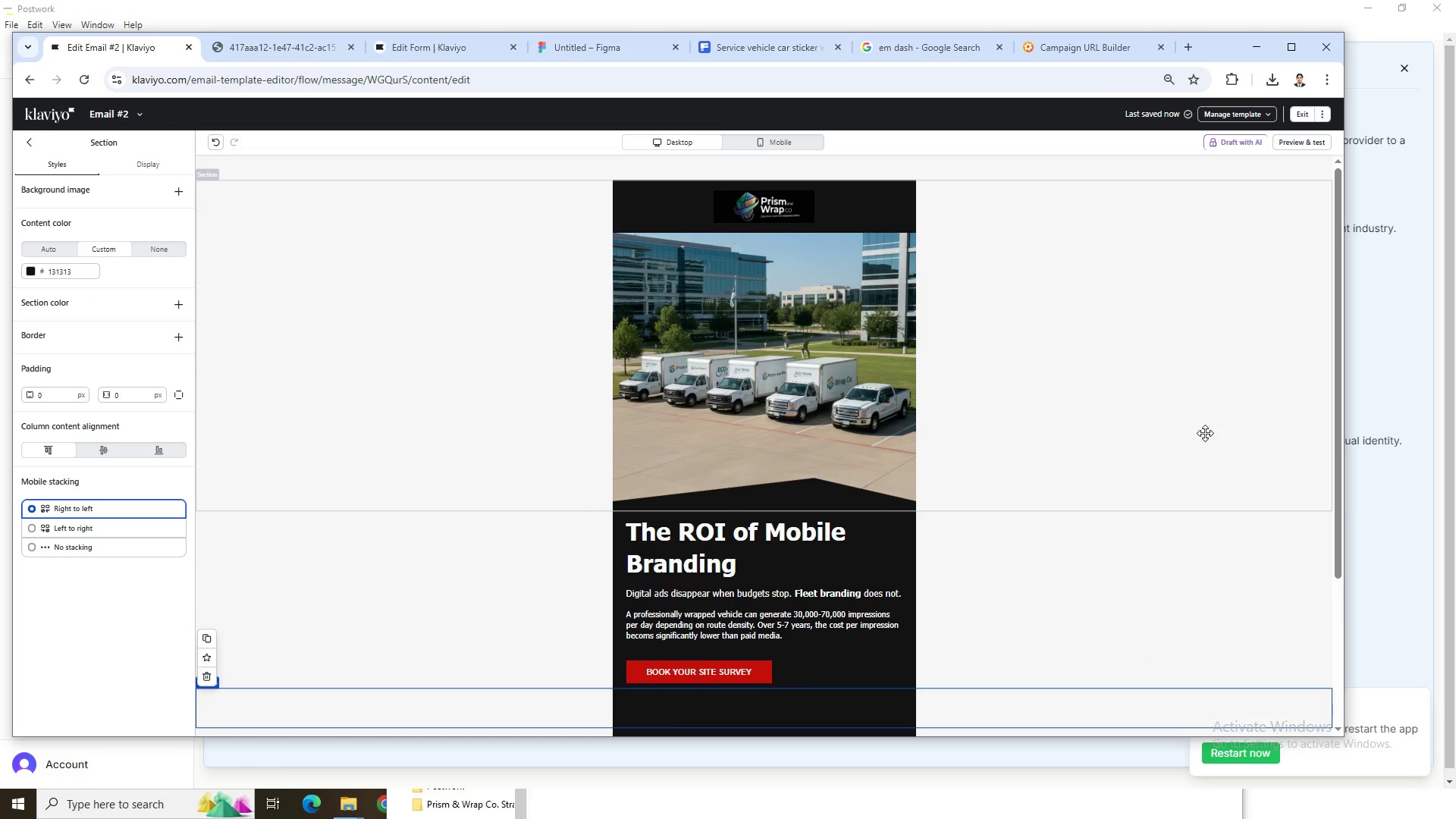 
scroll: coordinate [1206, 433], scroll_direction: down, amount: 1.0
 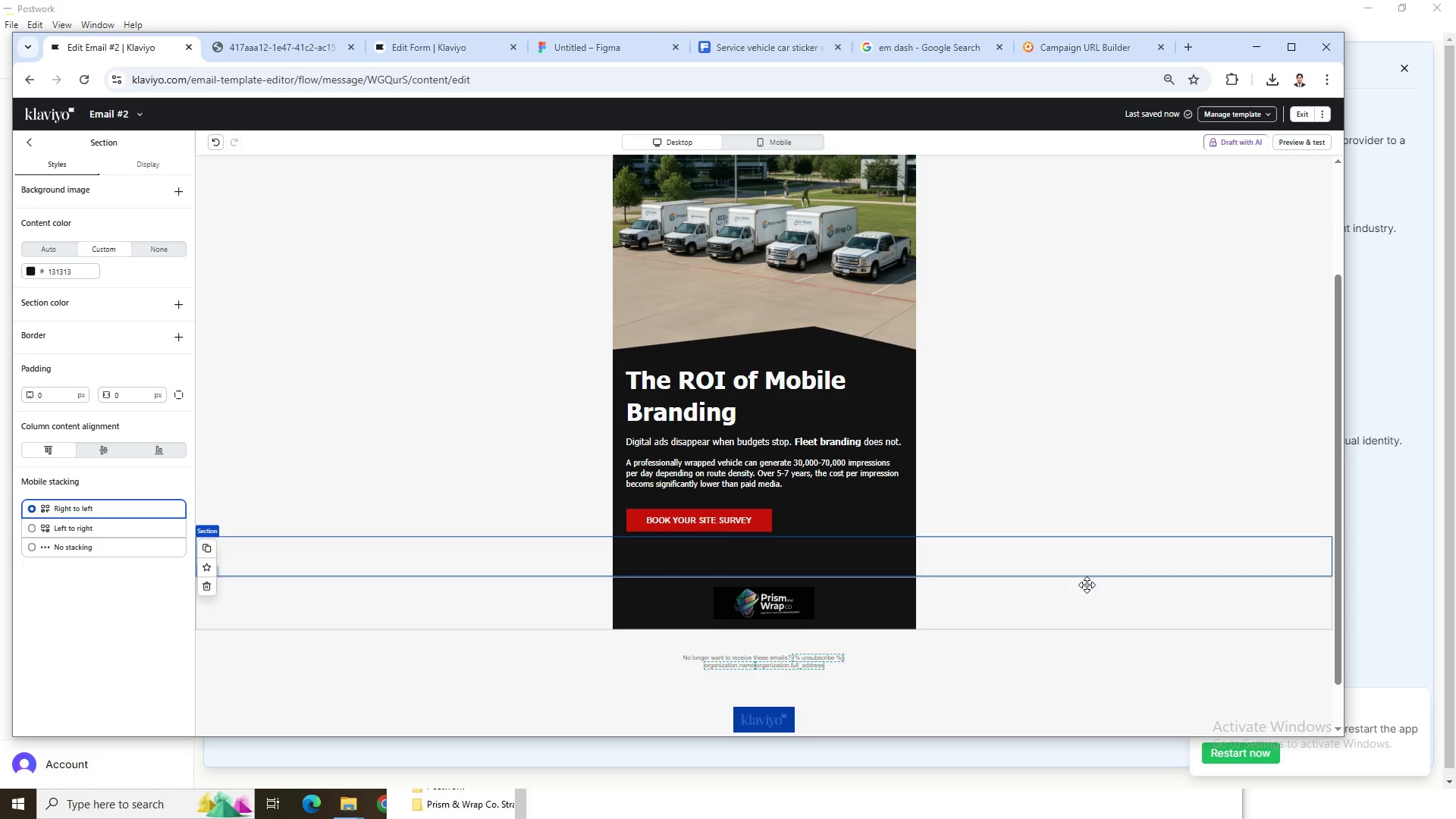 
wait(20.56)
 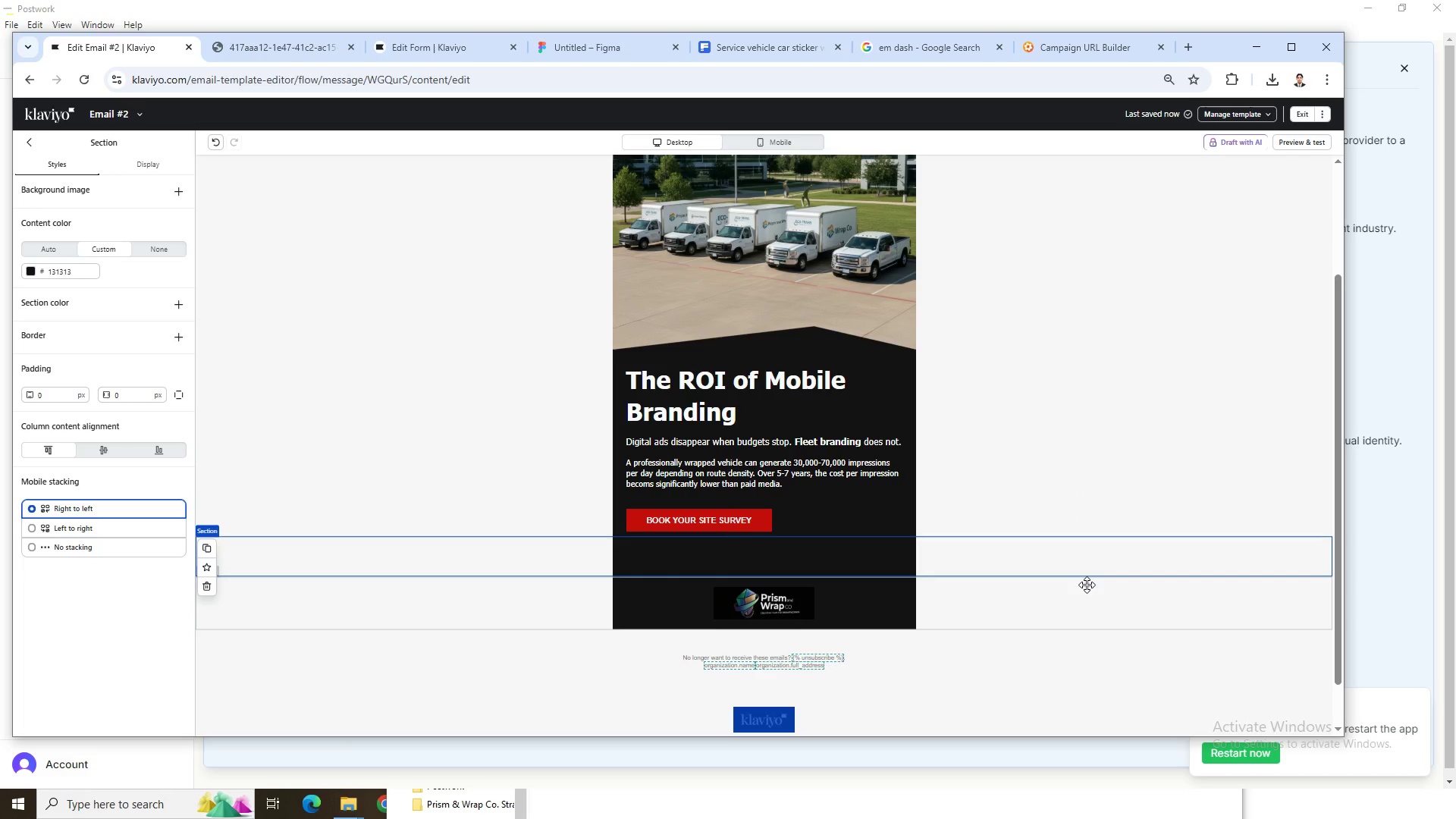 
scroll: coordinate [1087, 585], scroll_direction: down, amount: 2.0
 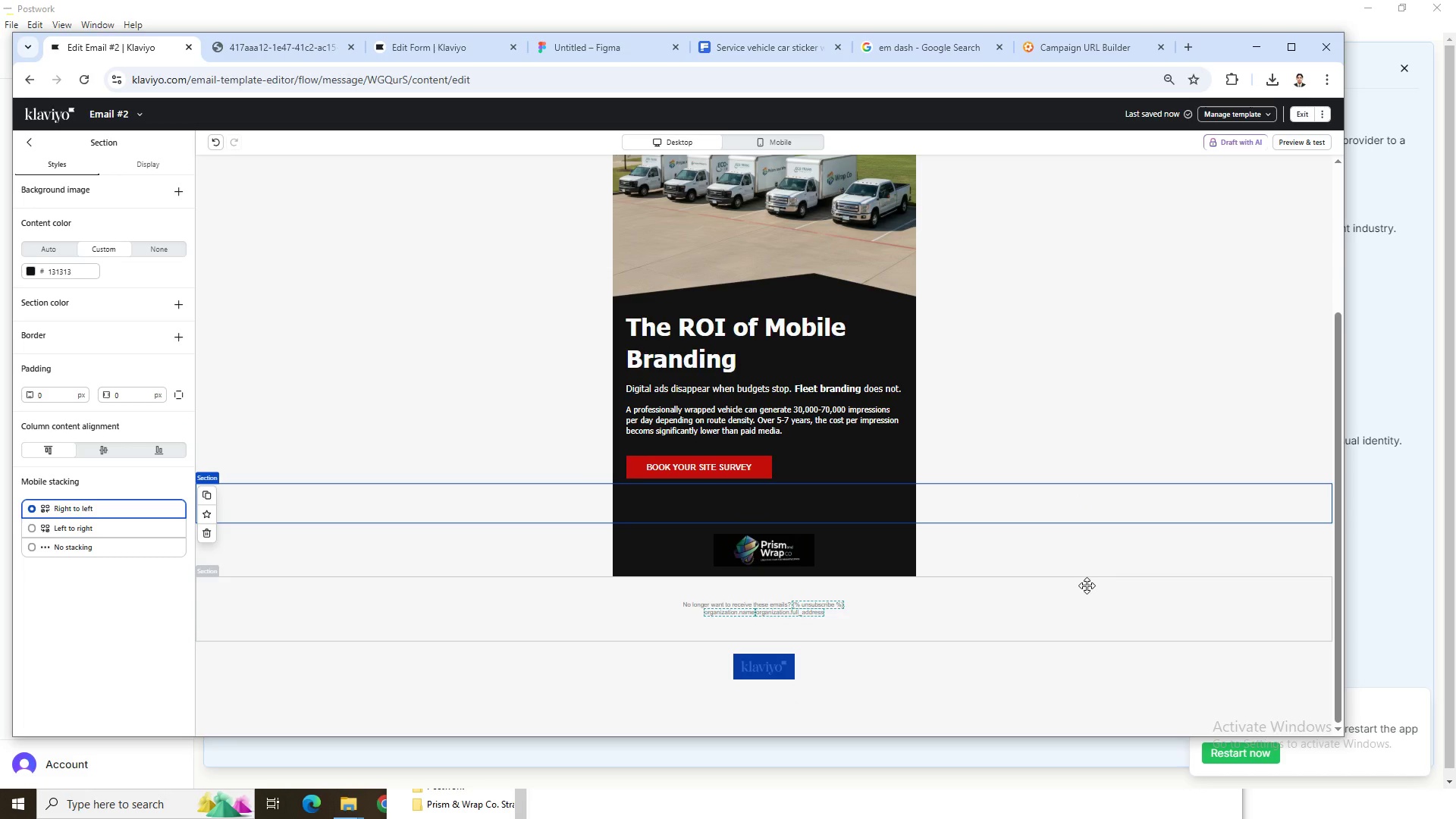 
scroll: coordinate [1087, 585], scroll_direction: up, amount: 1.0
 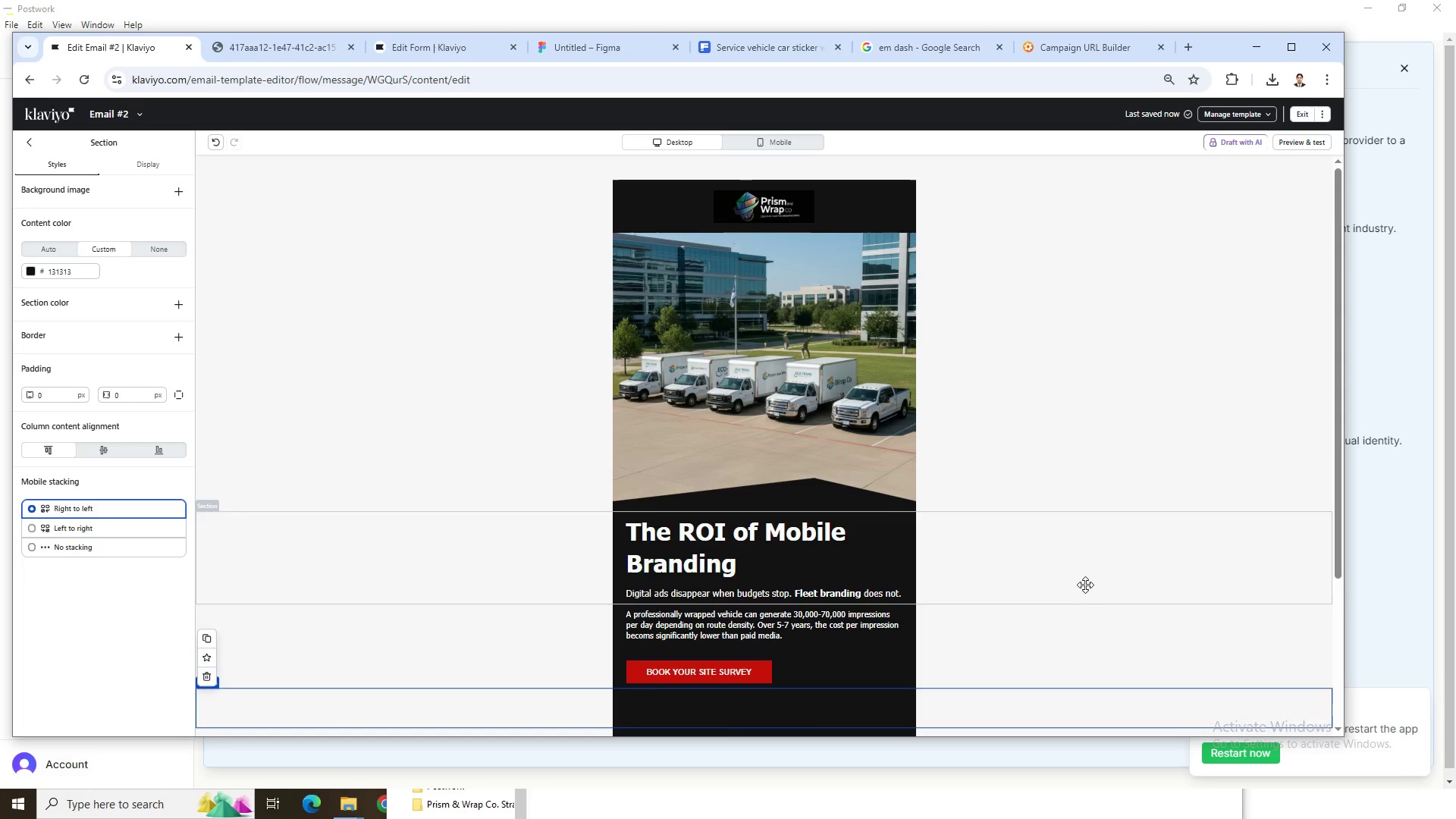 
scroll: coordinate [1085, 584], scroll_direction: down, amount: 6.0
 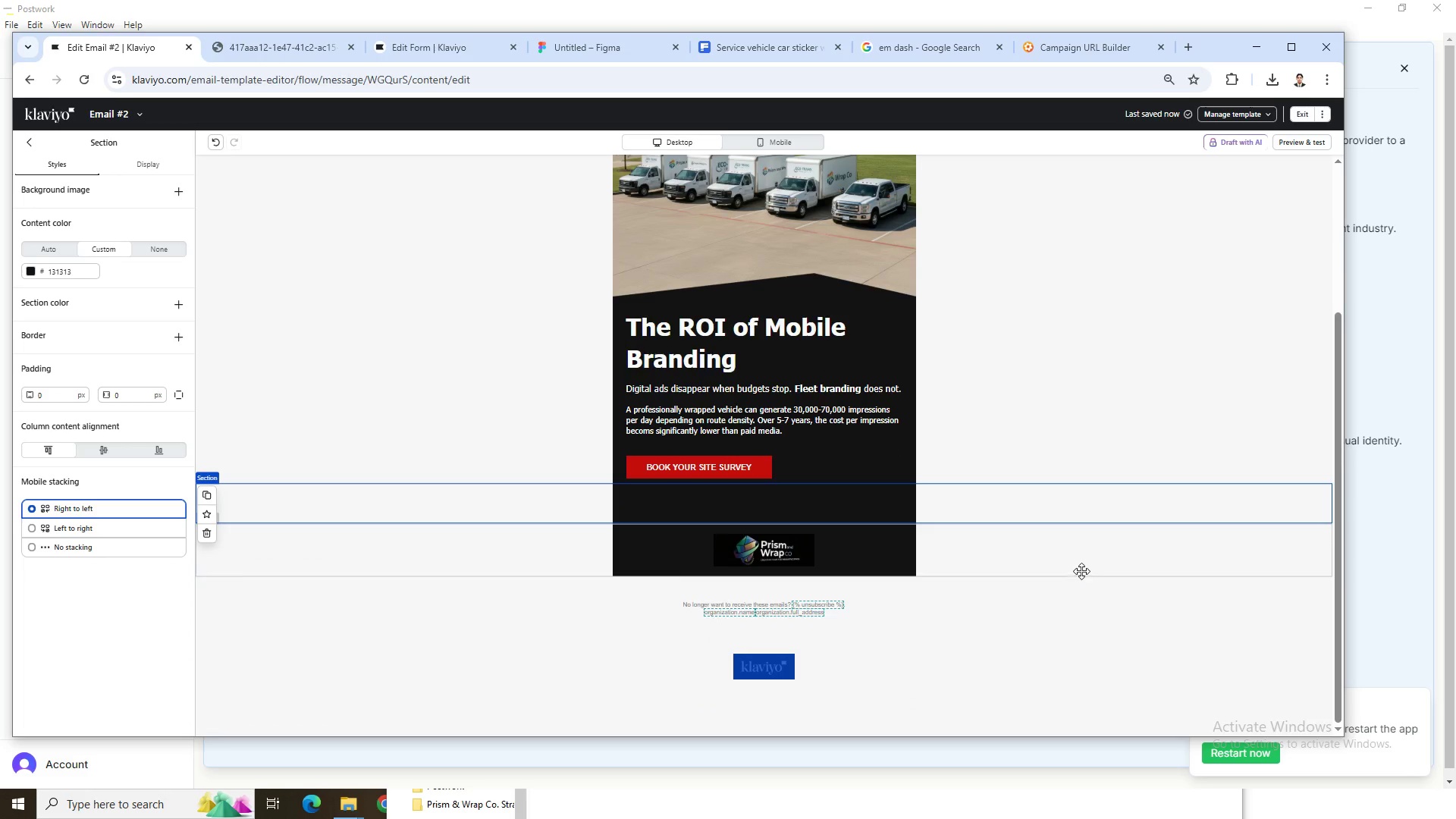 
scroll: coordinate [1079, 566], scroll_direction: up, amount: 4.0
 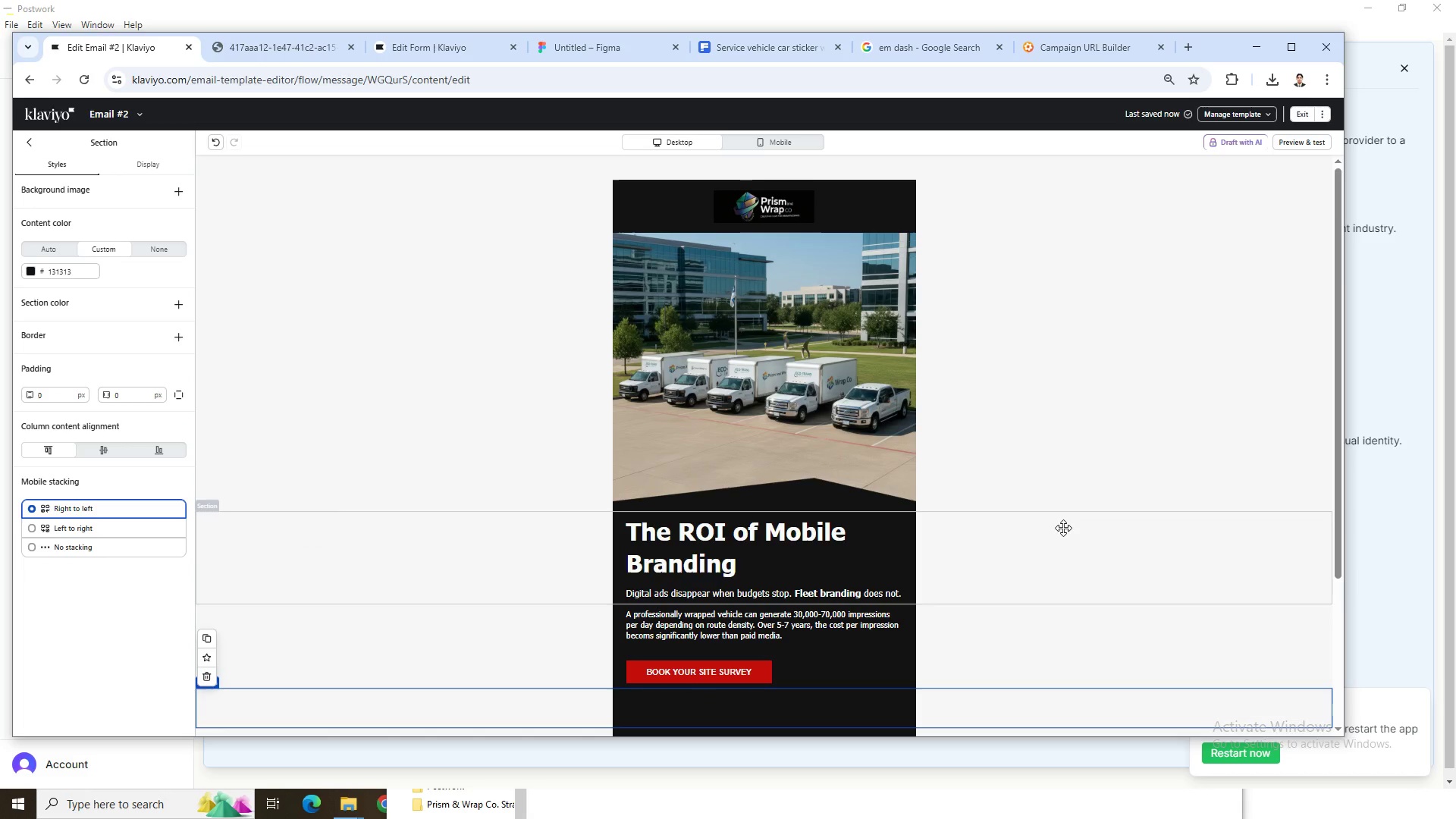 
scroll: coordinate [1063, 528], scroll_direction: down, amount: 6.0
 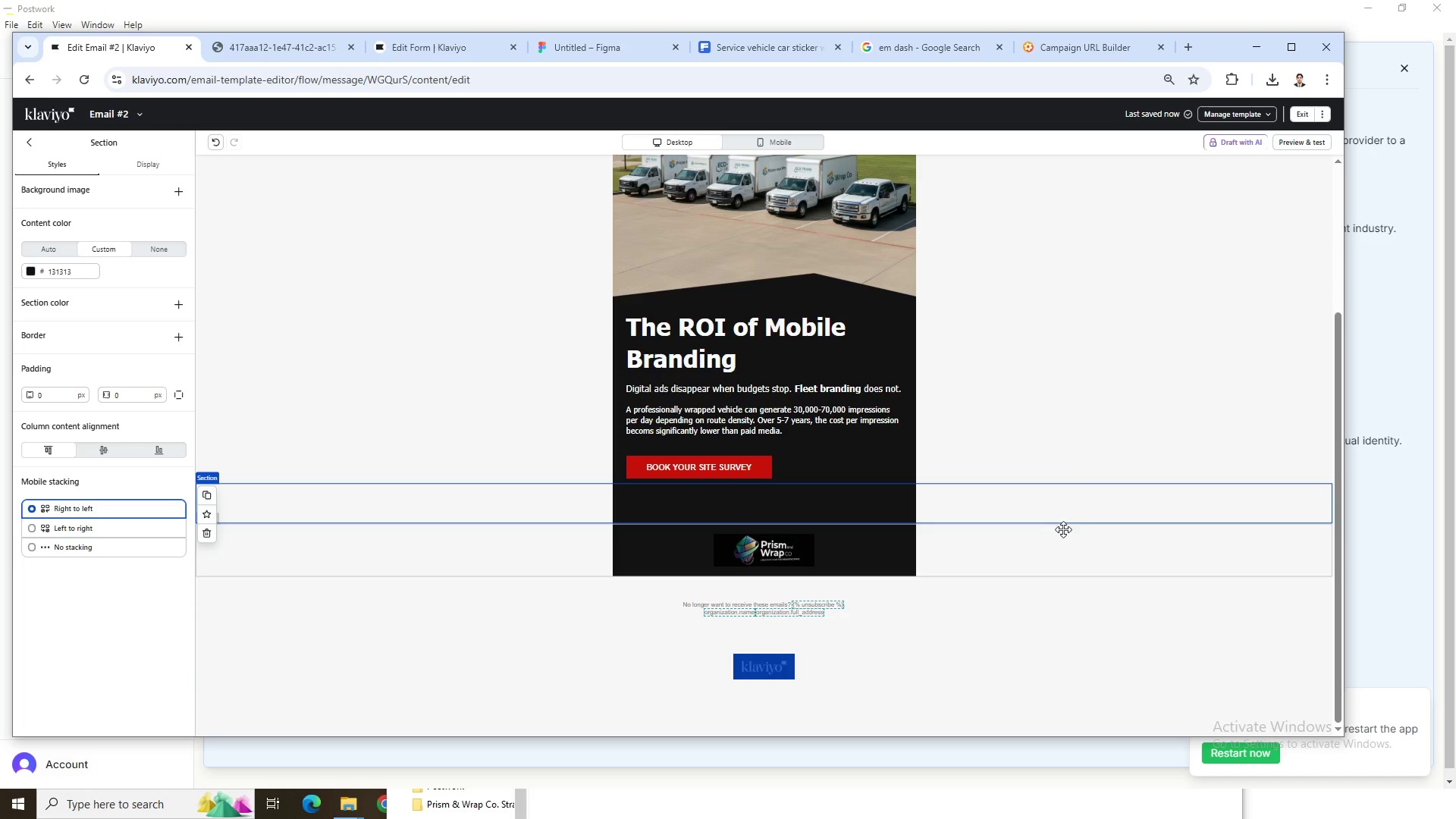 
scroll: coordinate [1065, 541], scroll_direction: up, amount: 5.0
 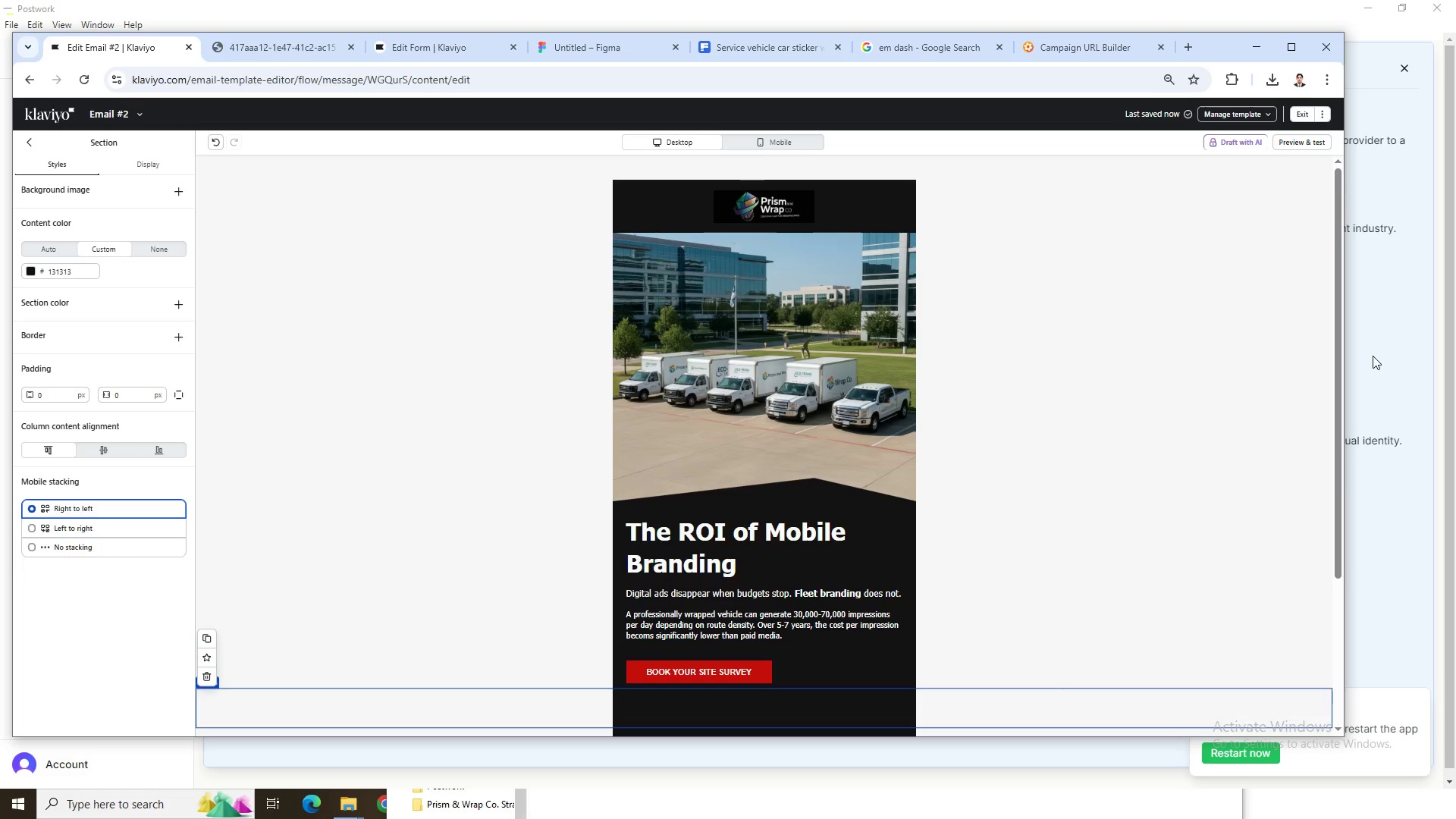 
wait(16.18)
 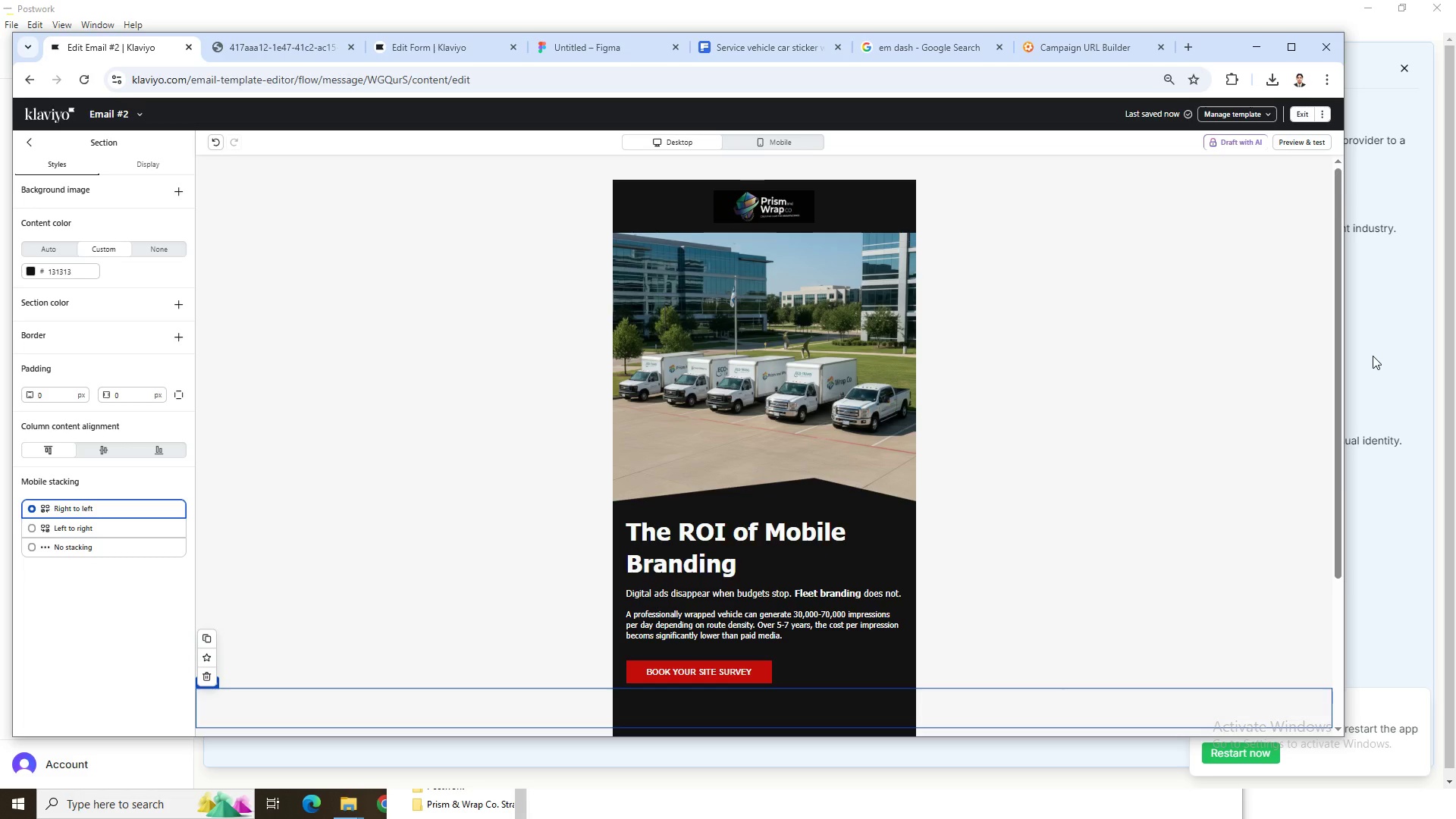 
scroll: coordinate [1088, 582], scroll_direction: down, amount: 8.0
 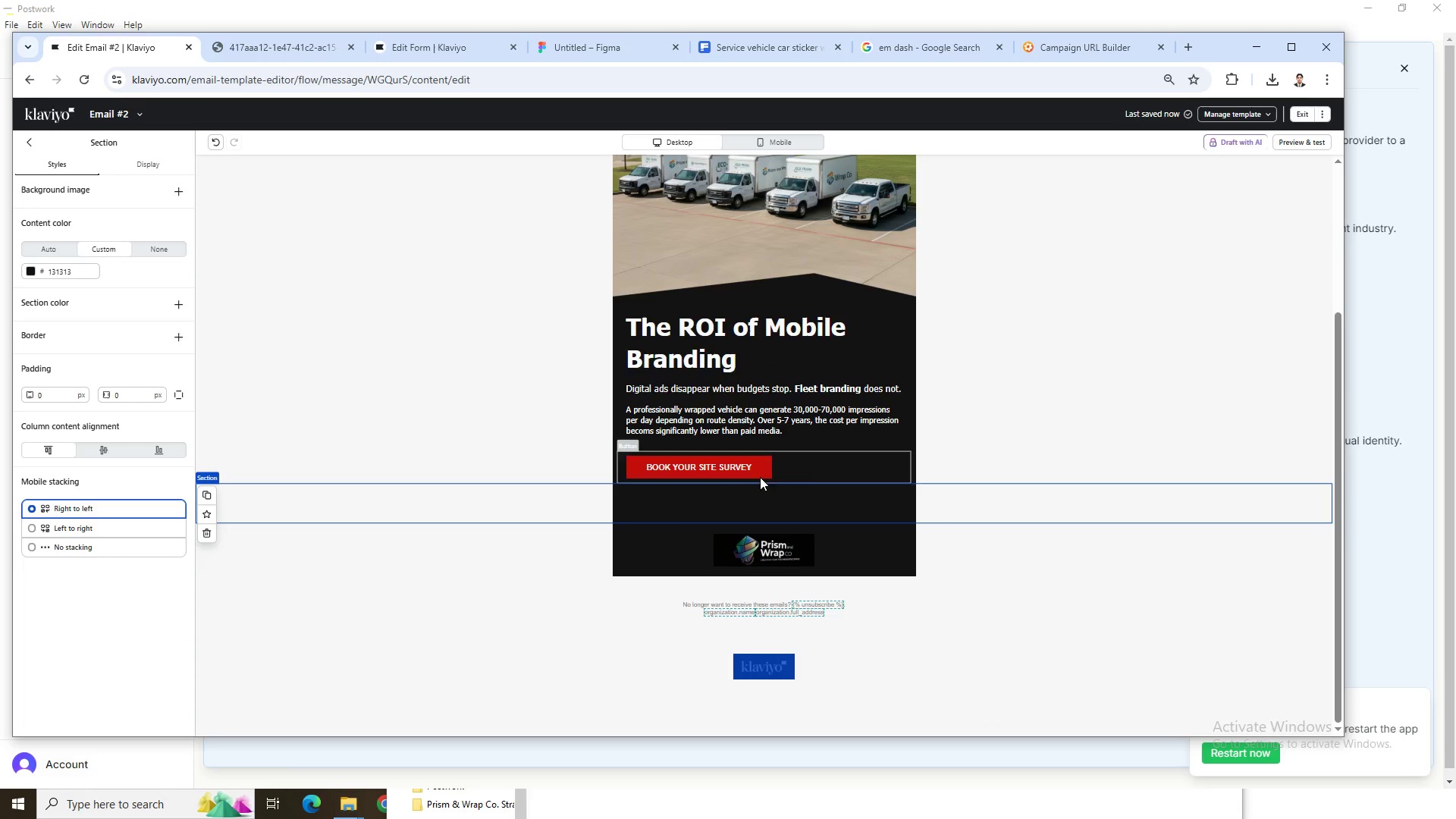 
scroll: coordinate [960, 477], scroll_direction: up, amount: 4.0
 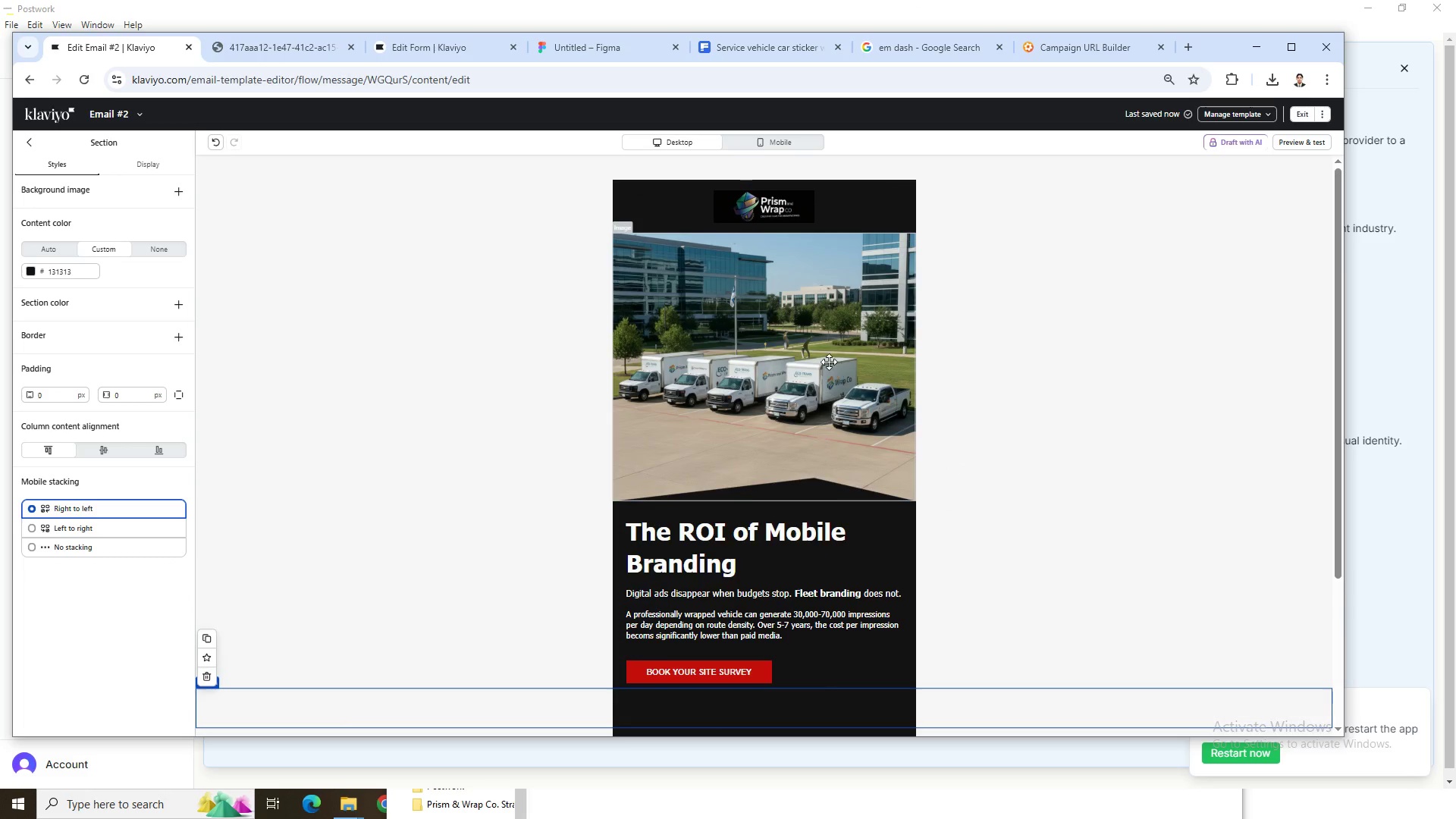 
left_click([829, 361])
 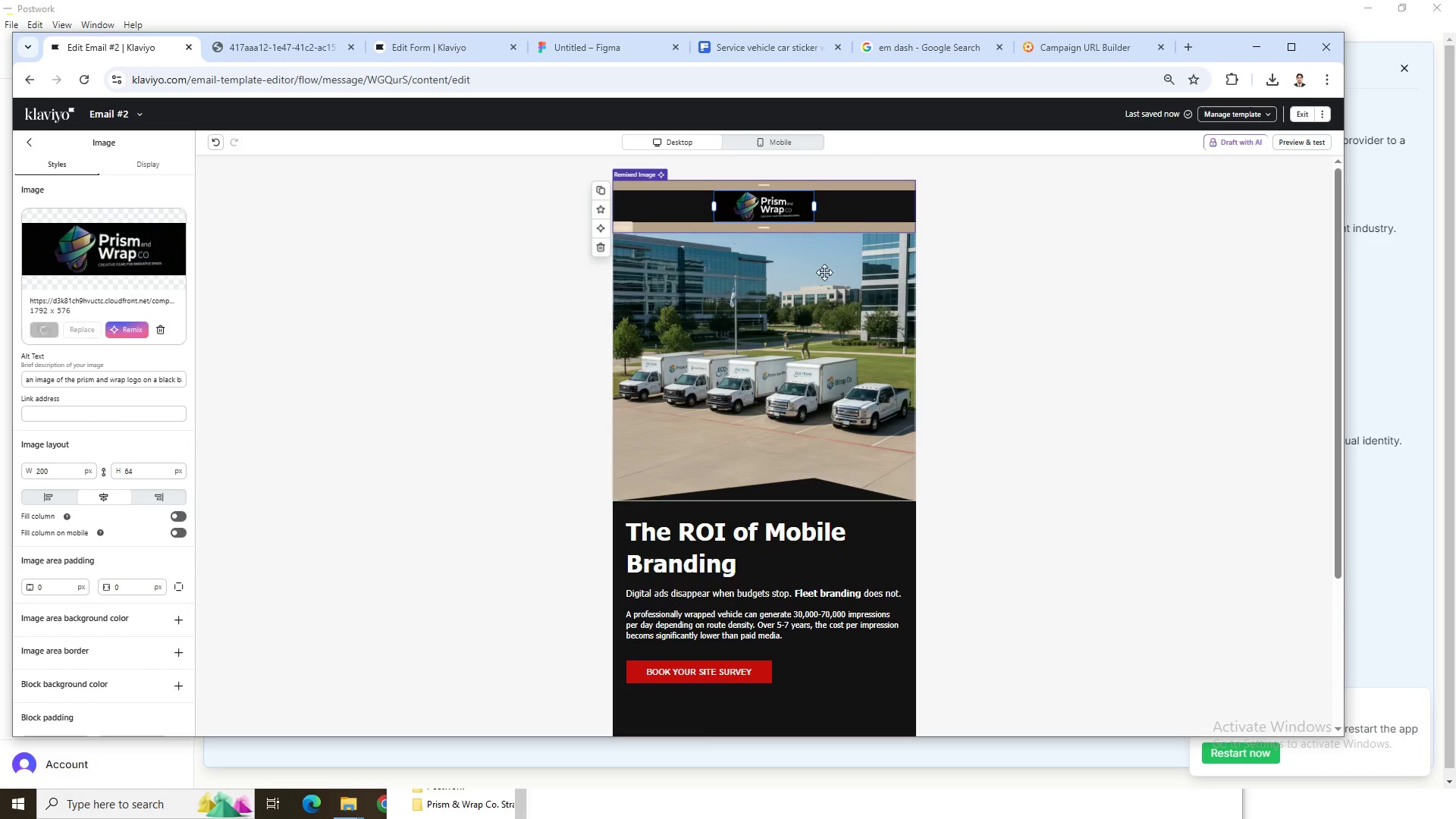 
left_click([862, 341])
 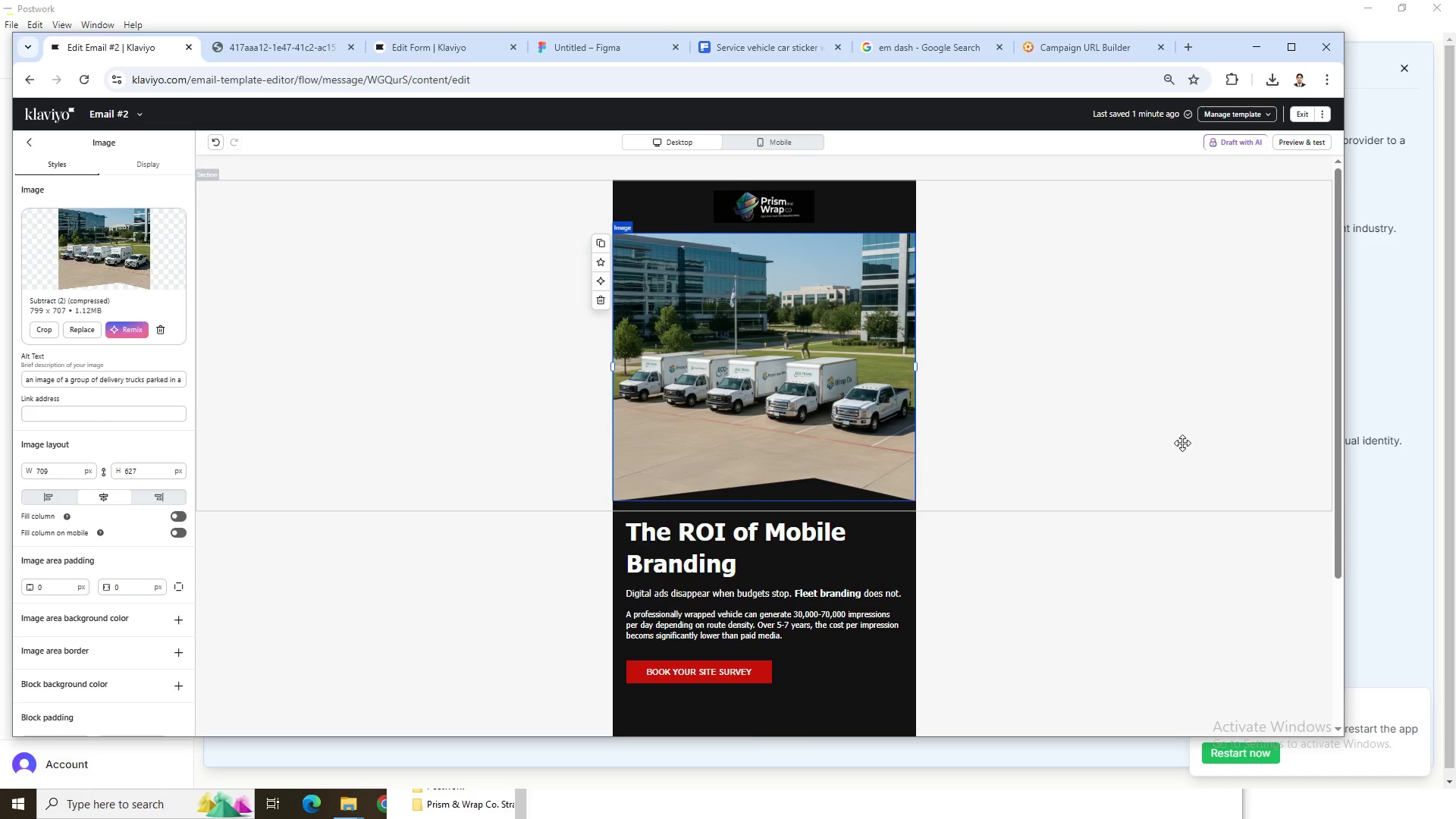 
scroll: coordinate [1182, 443], scroll_direction: down, amount: 3.0
 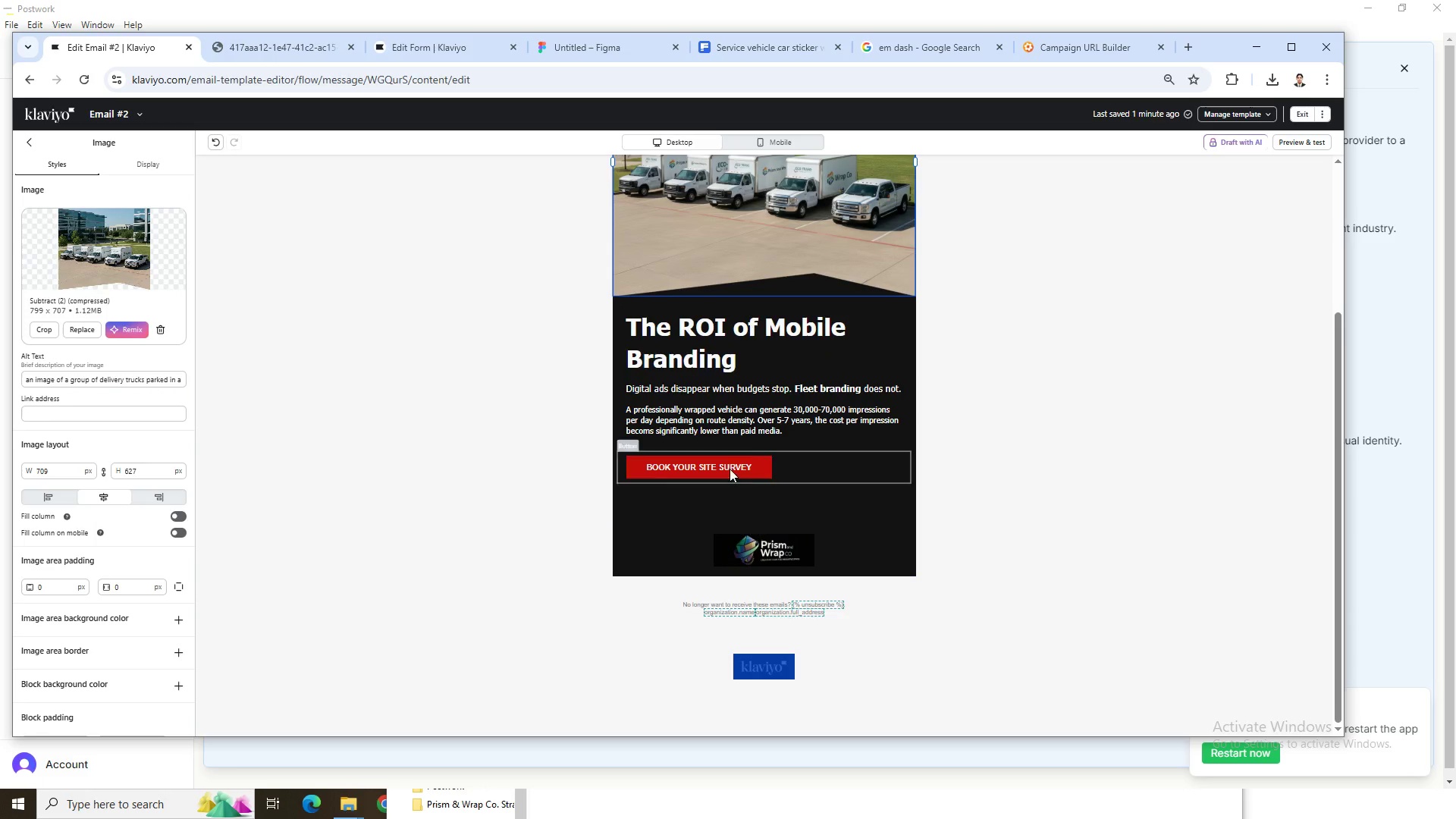 
left_click([769, 444])
 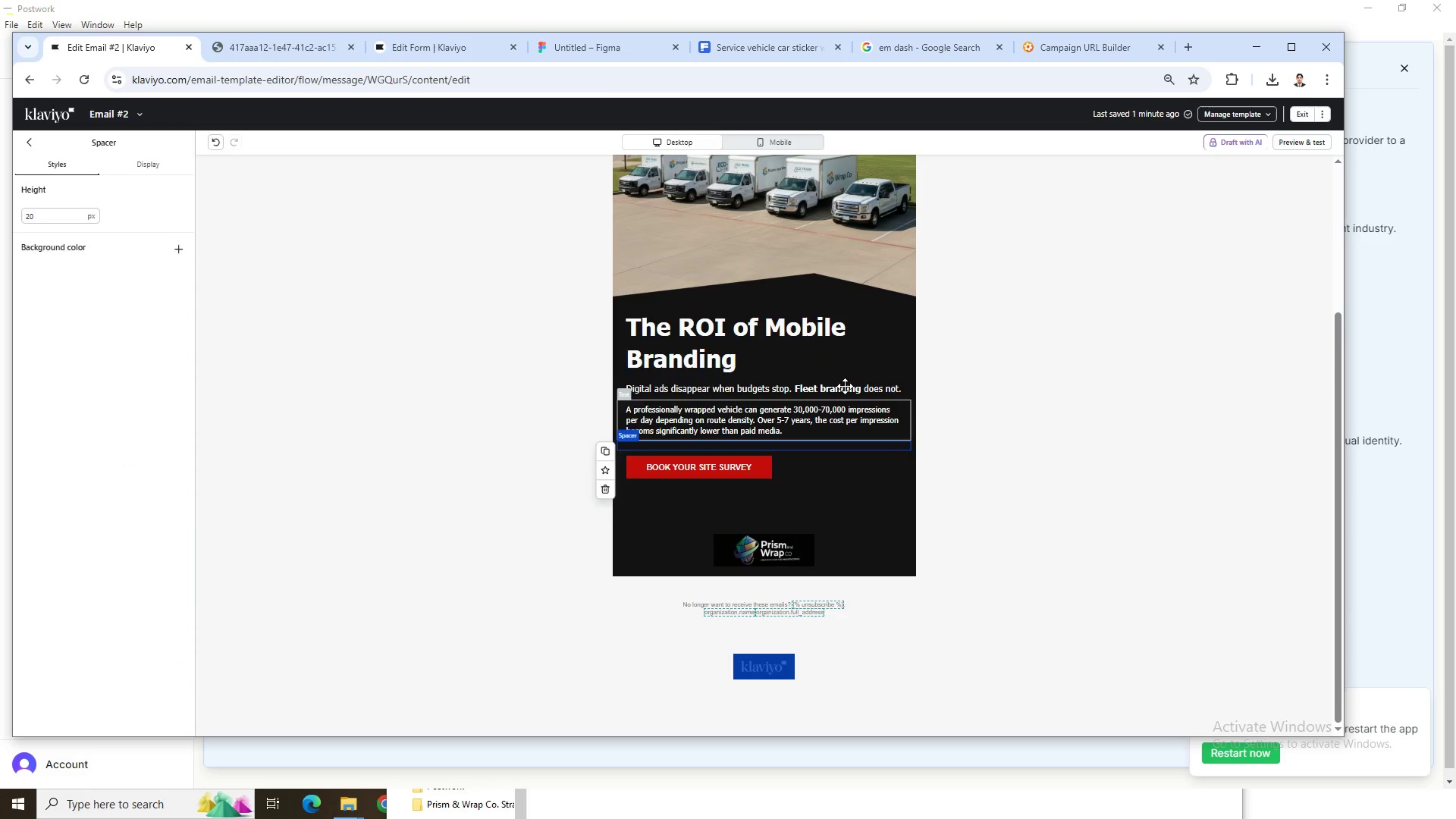 
double_click([846, 383])
 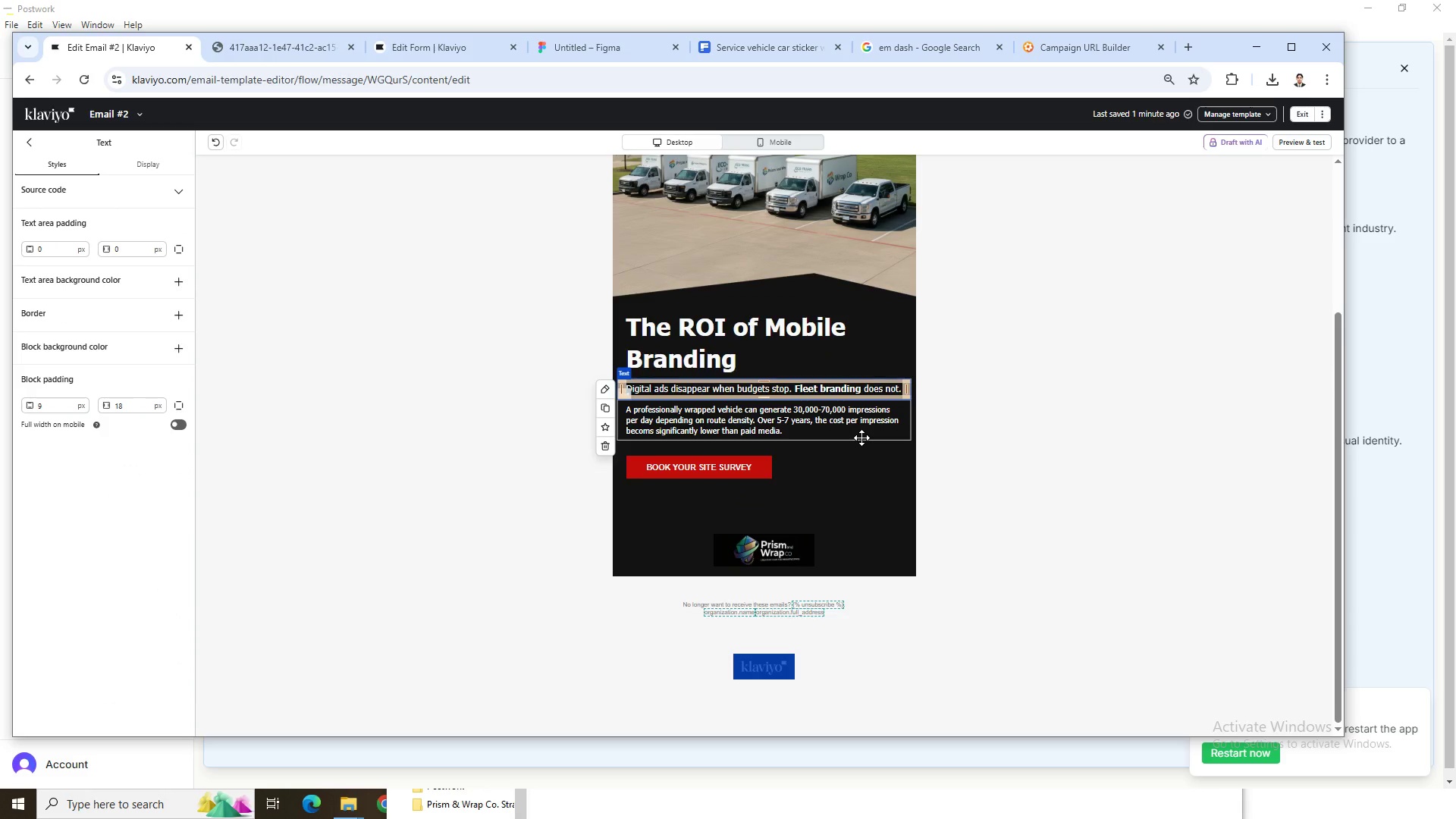 
left_click([861, 438])
 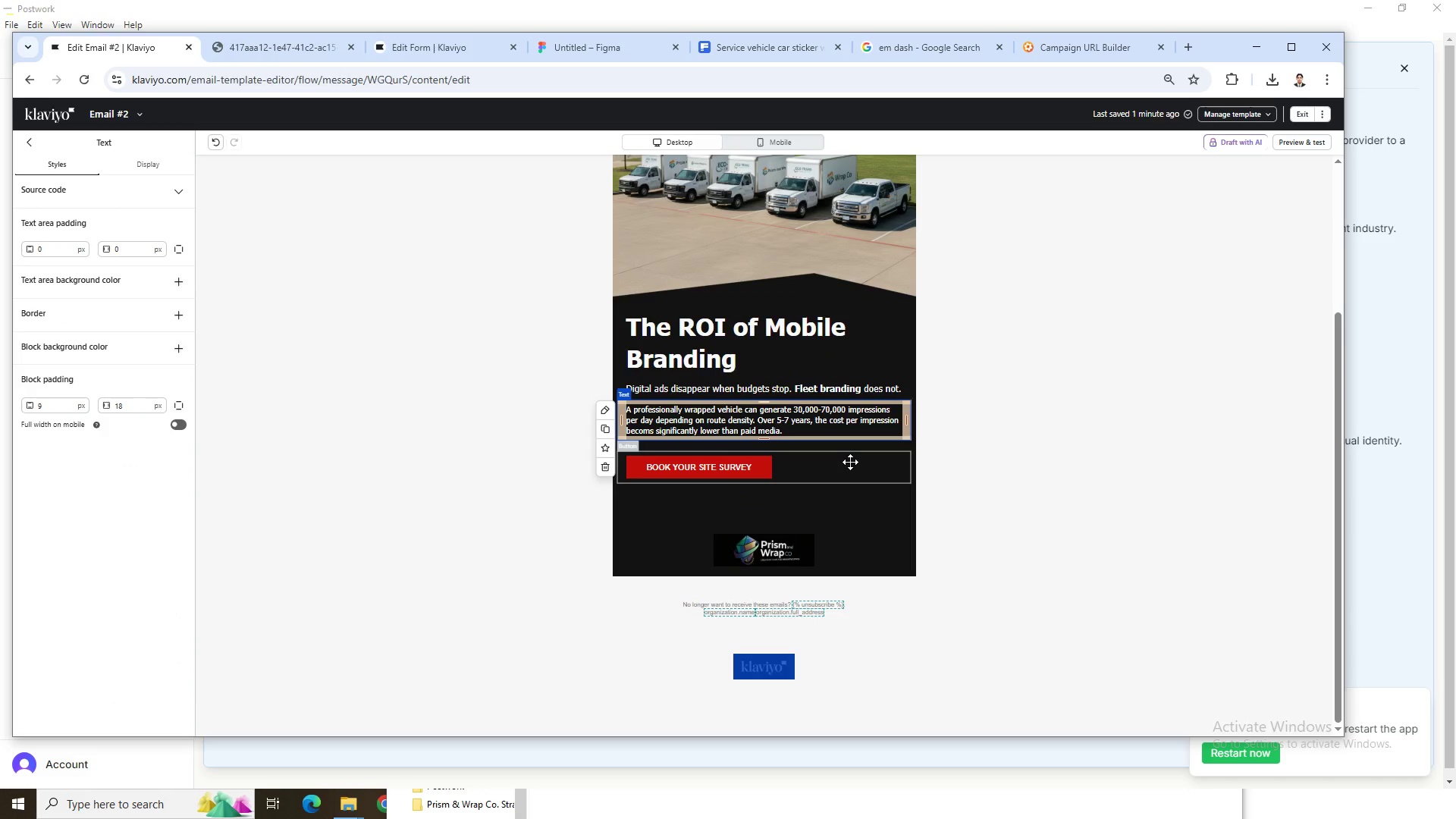 
left_click([850, 462])
 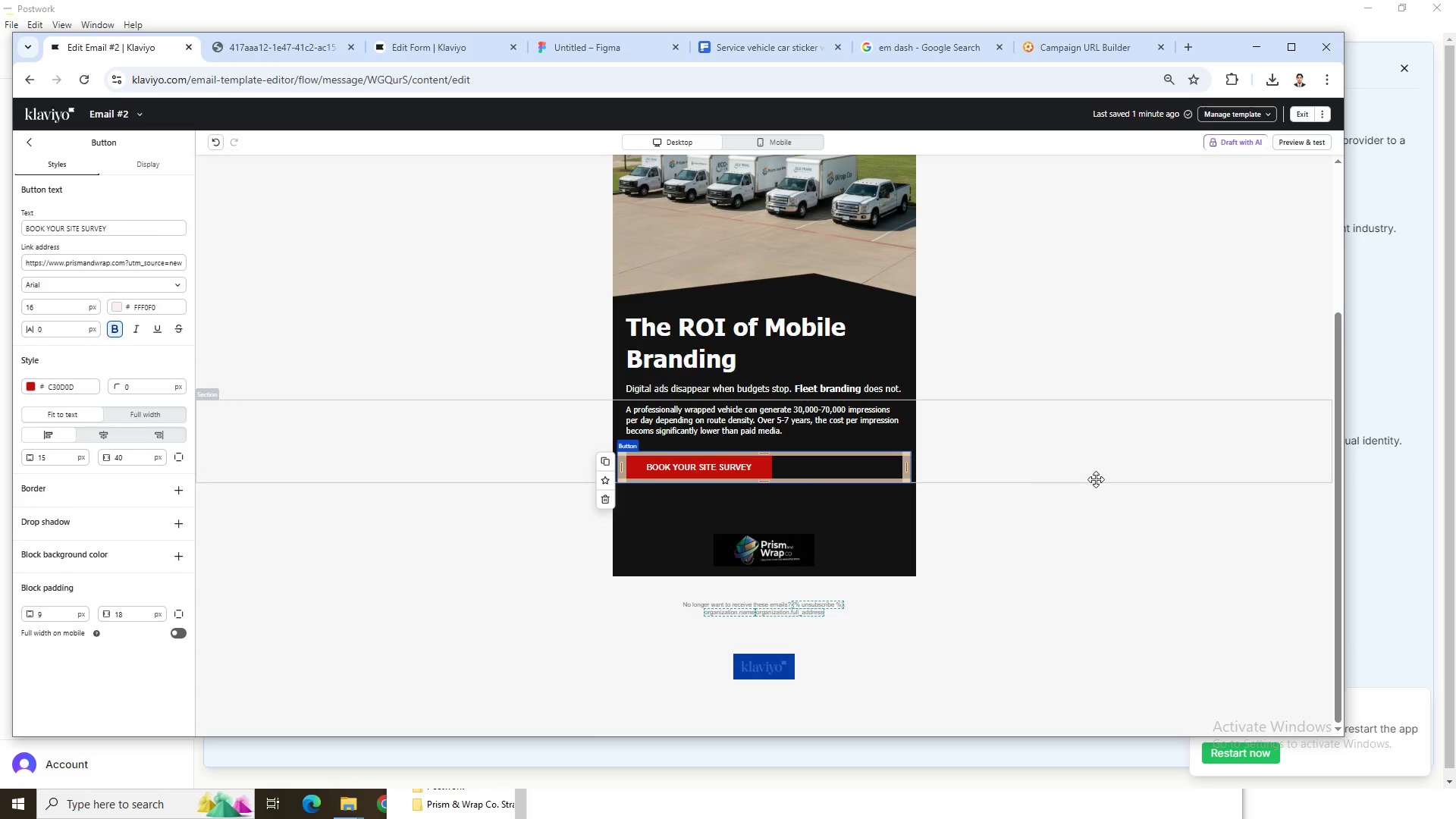 
left_click([1097, 479])
 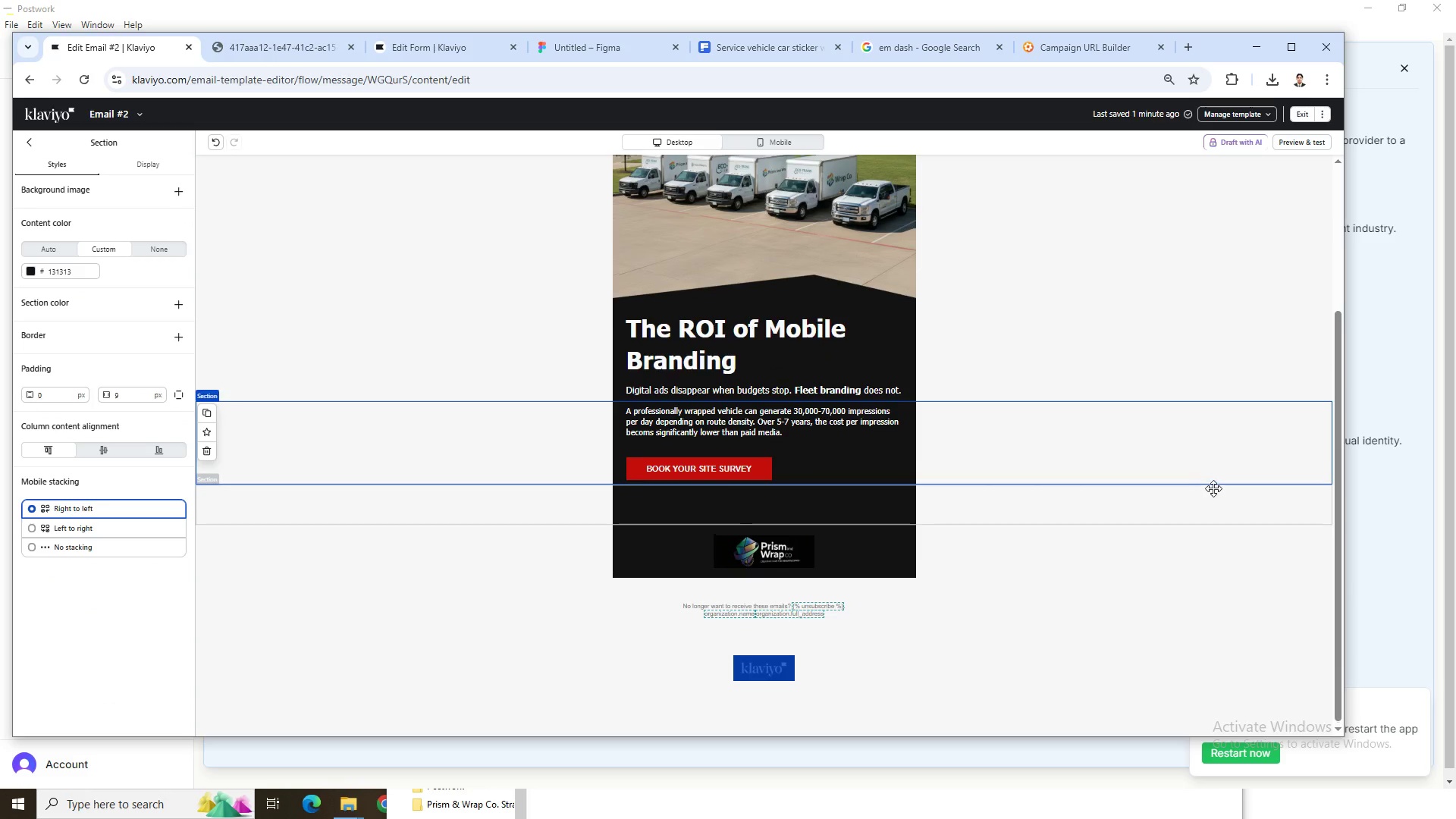 
scroll: coordinate [1191, 446], scroll_direction: up, amount: 7.0
 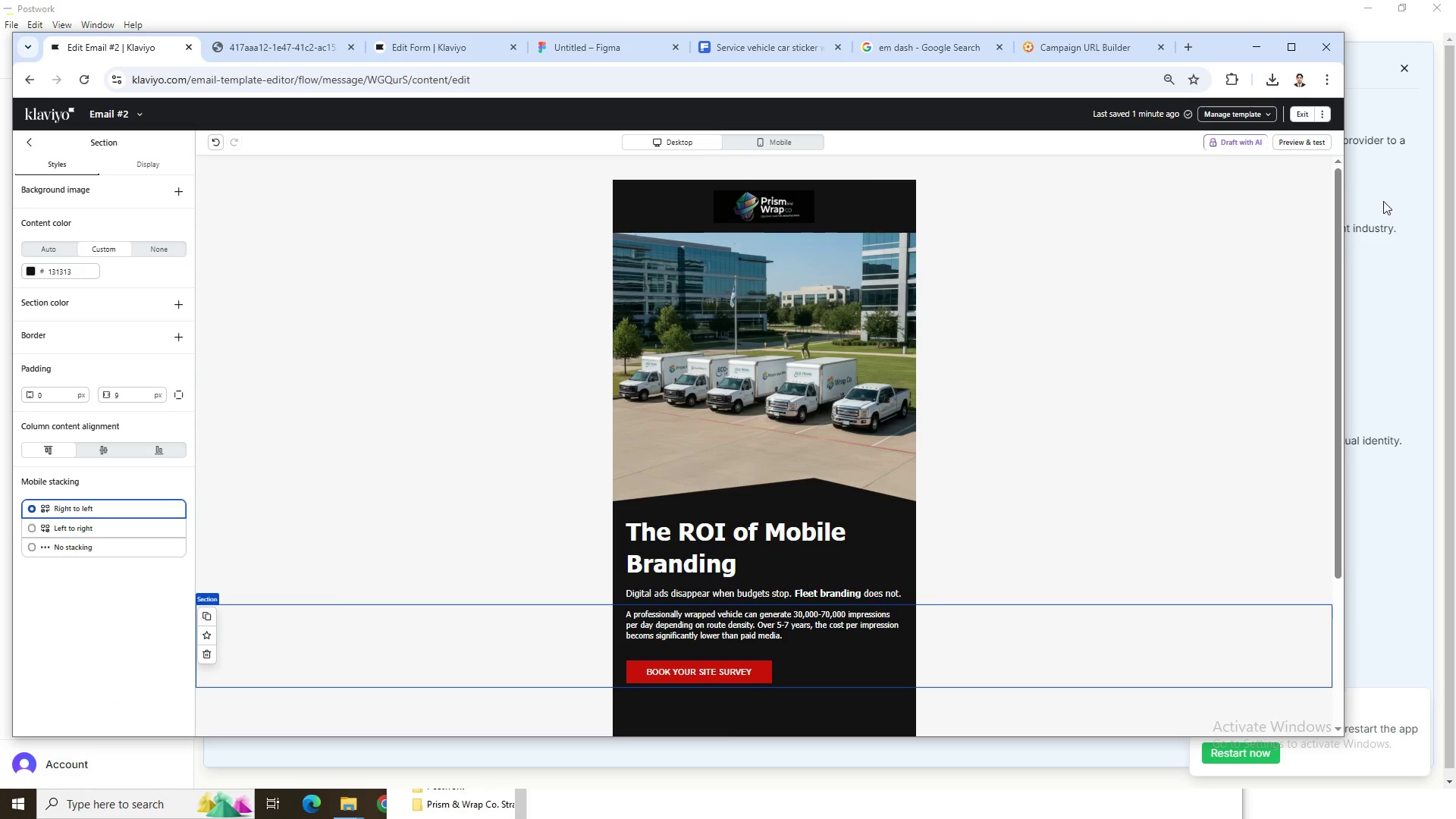 
scroll: coordinate [1036, 453], scroll_direction: down, amount: 4.0
 